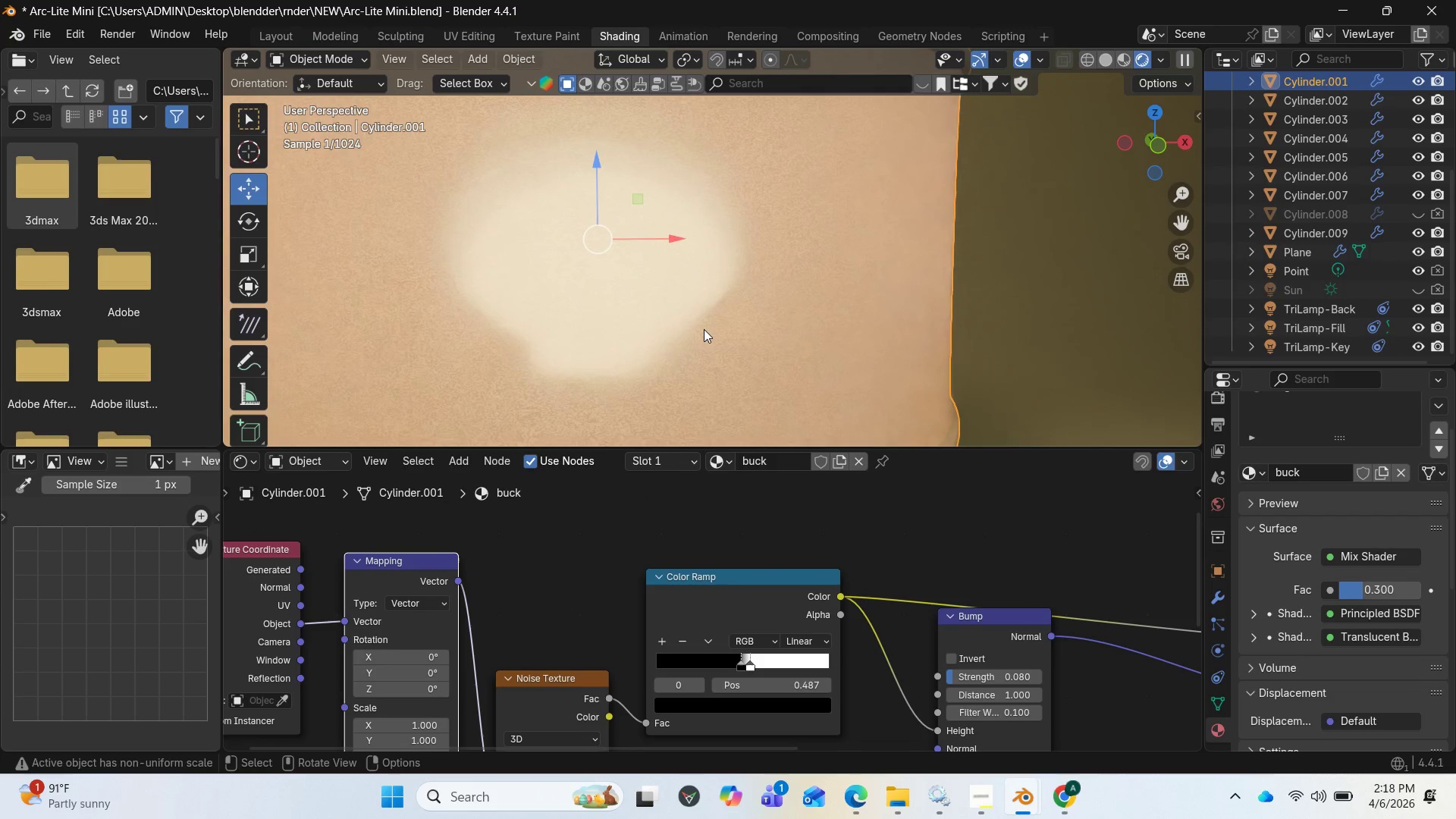 
scroll: coordinate [701, 328], scroll_direction: down, amount: 2.0
 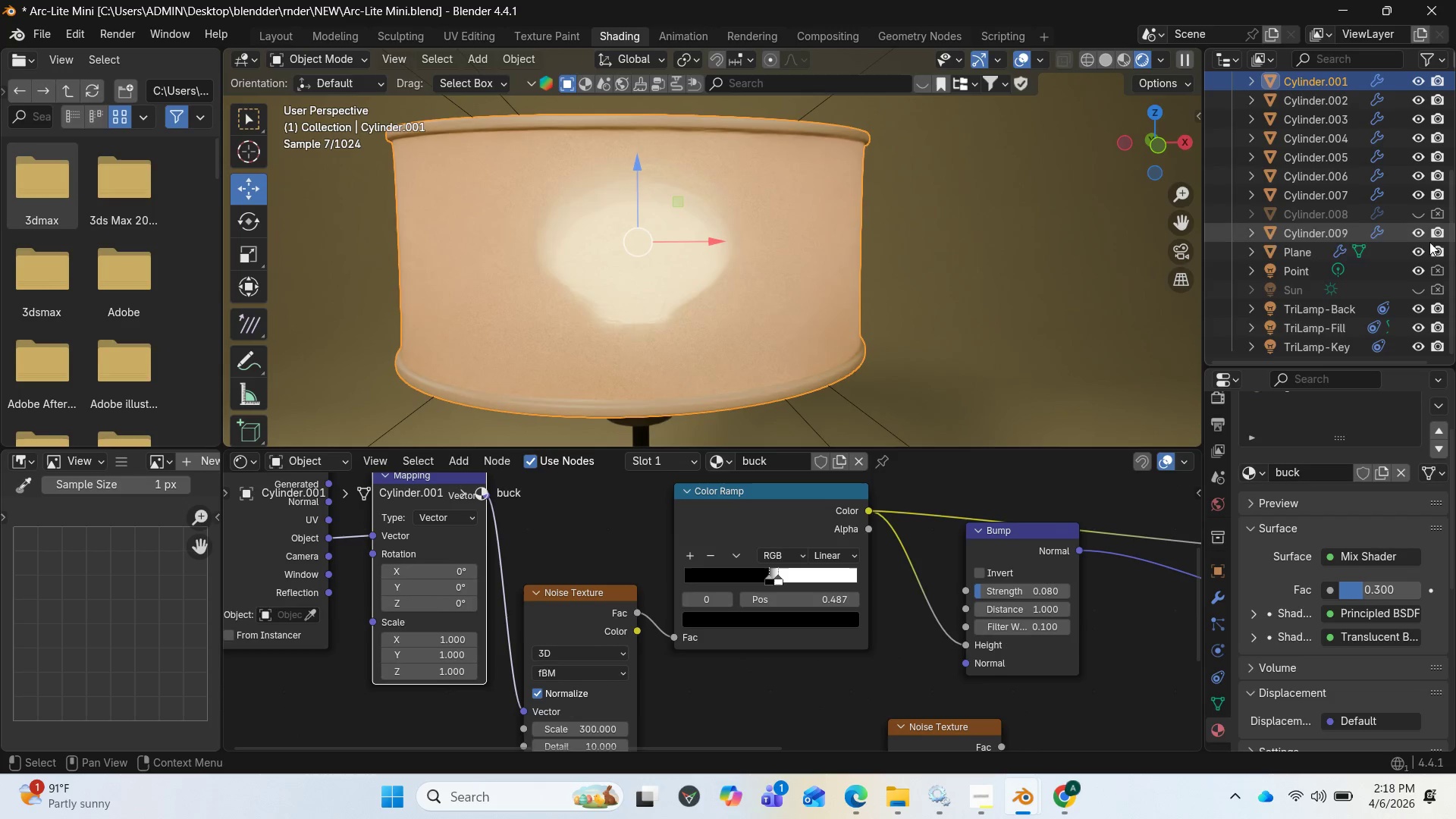 
left_click([1420, 269])
 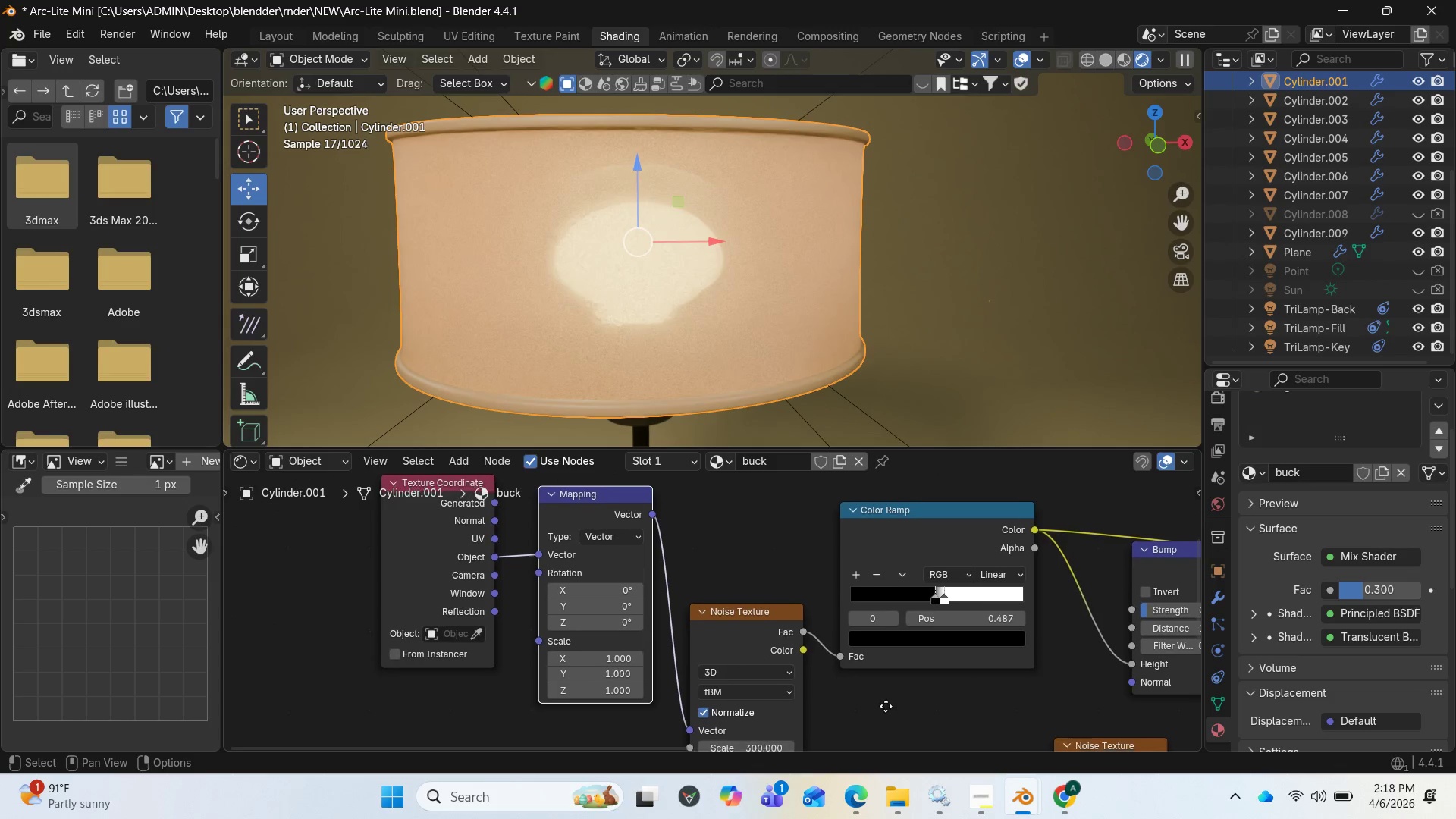 
wait(12.22)
 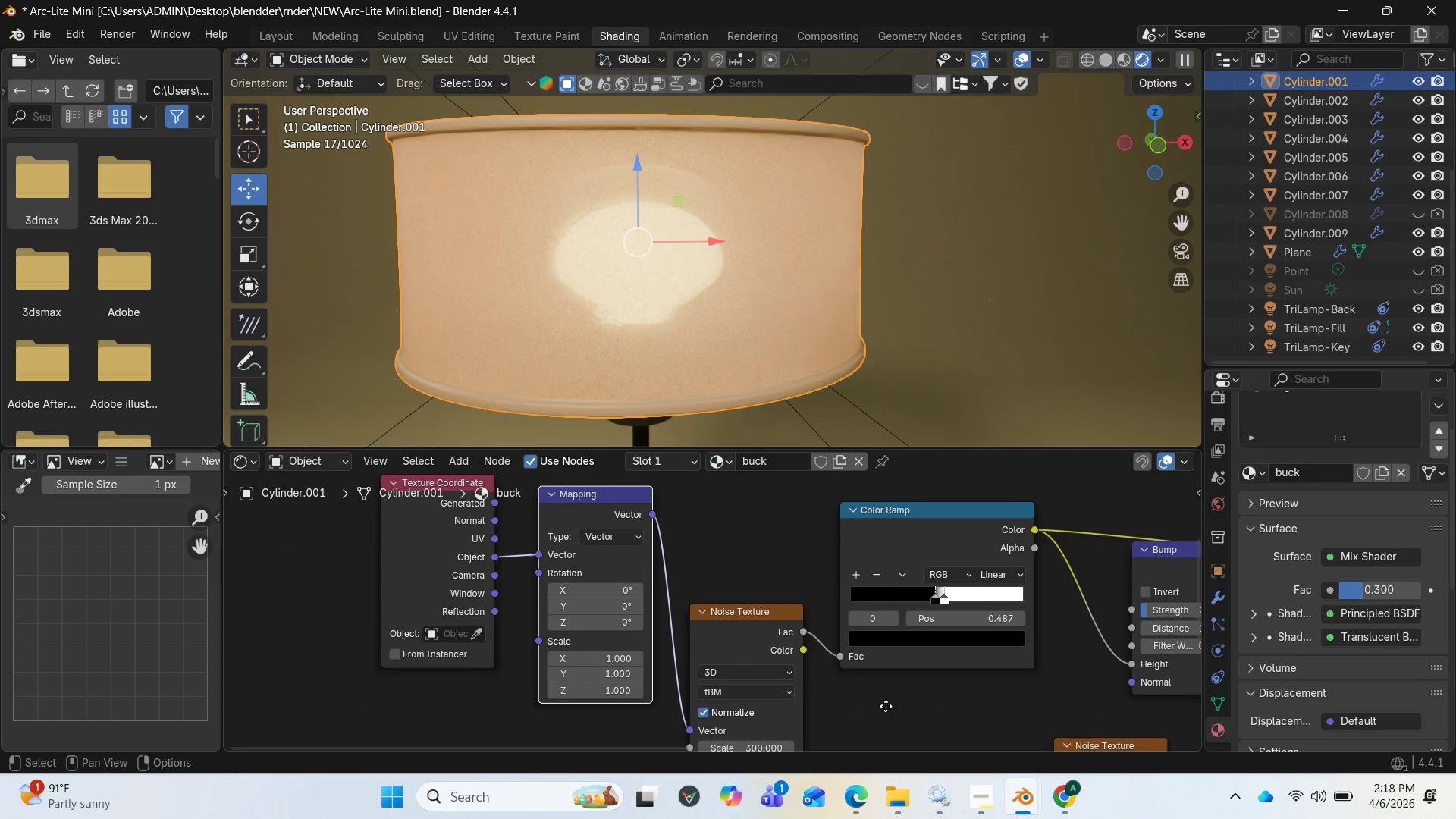 
left_click_drag(start_coordinate=[563, 610], to_coordinate=[567, 612])
 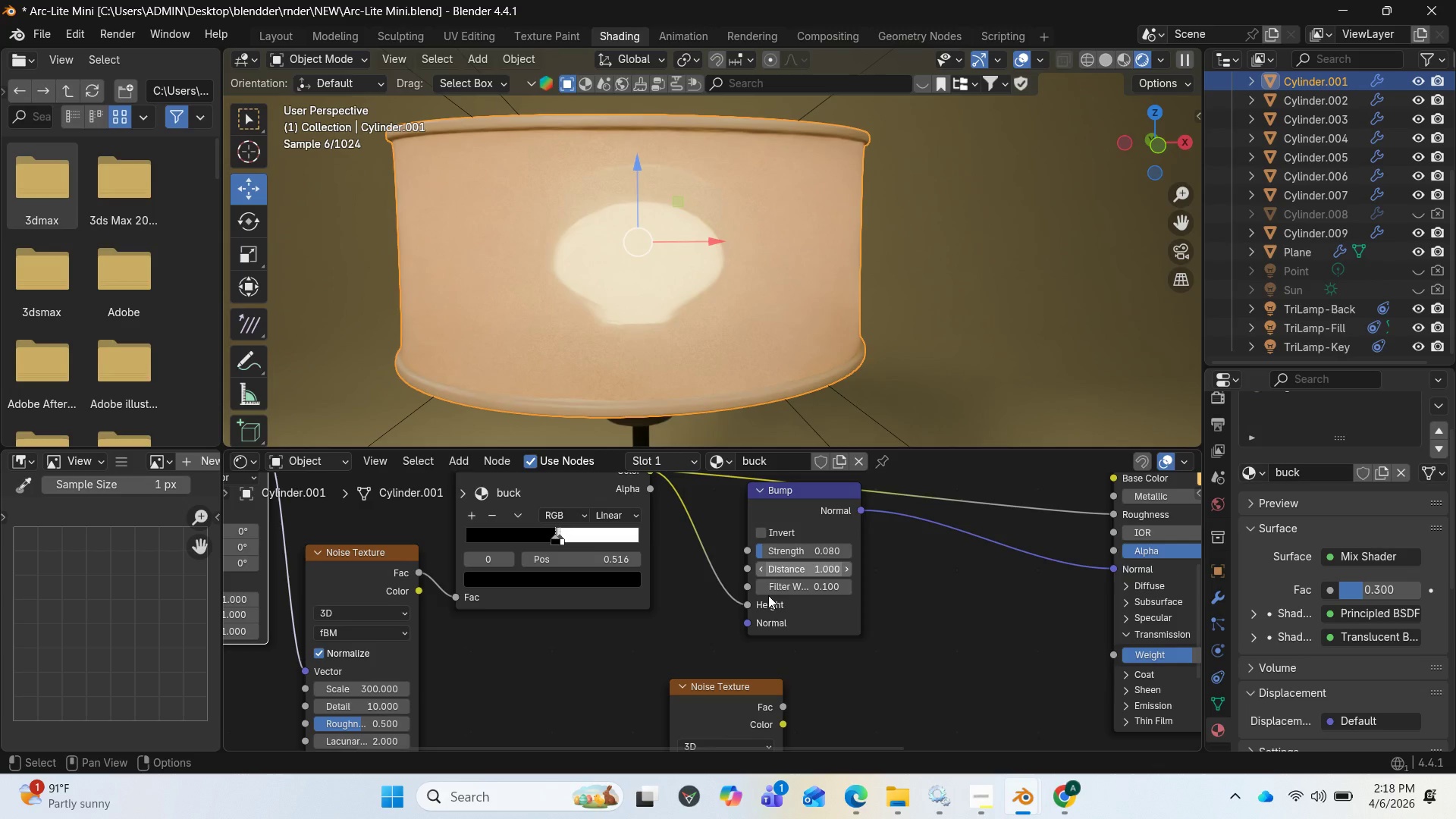 
left_click_drag(start_coordinate=[777, 551], to_coordinate=[808, 544])
 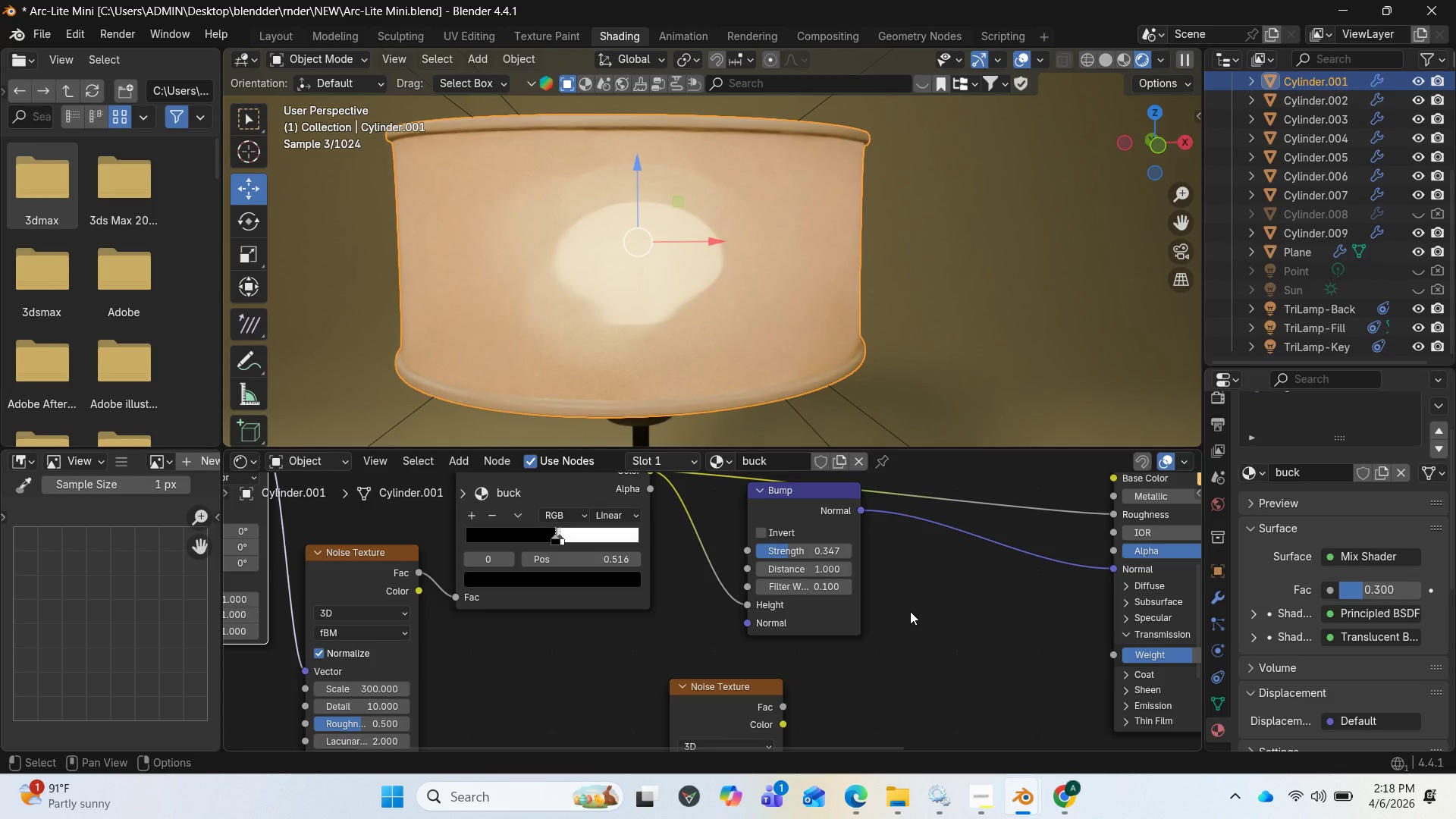 
left_click_drag(start_coordinate=[777, 550], to_coordinate=[722, 551])
 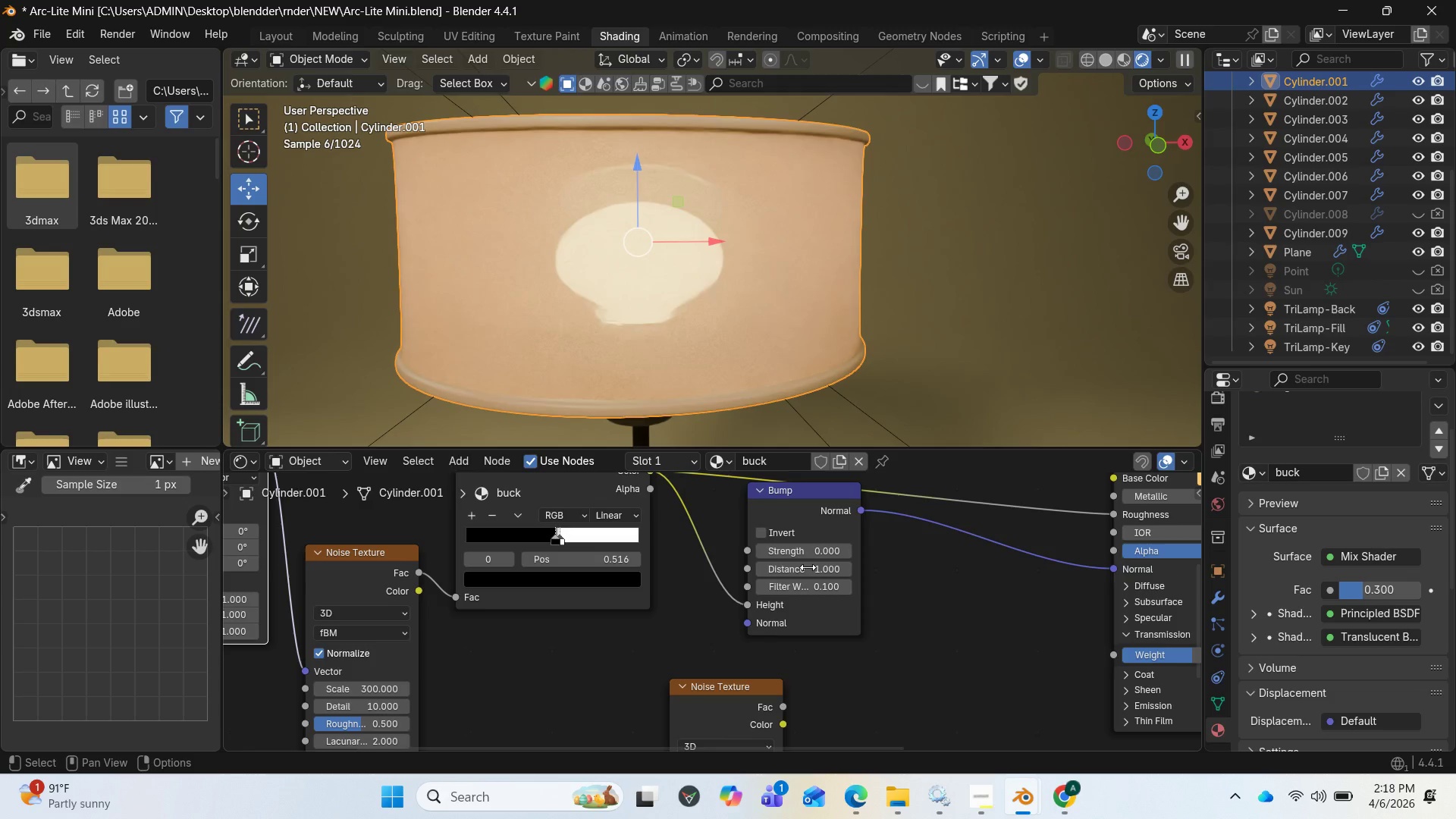 
wait(5.47)
 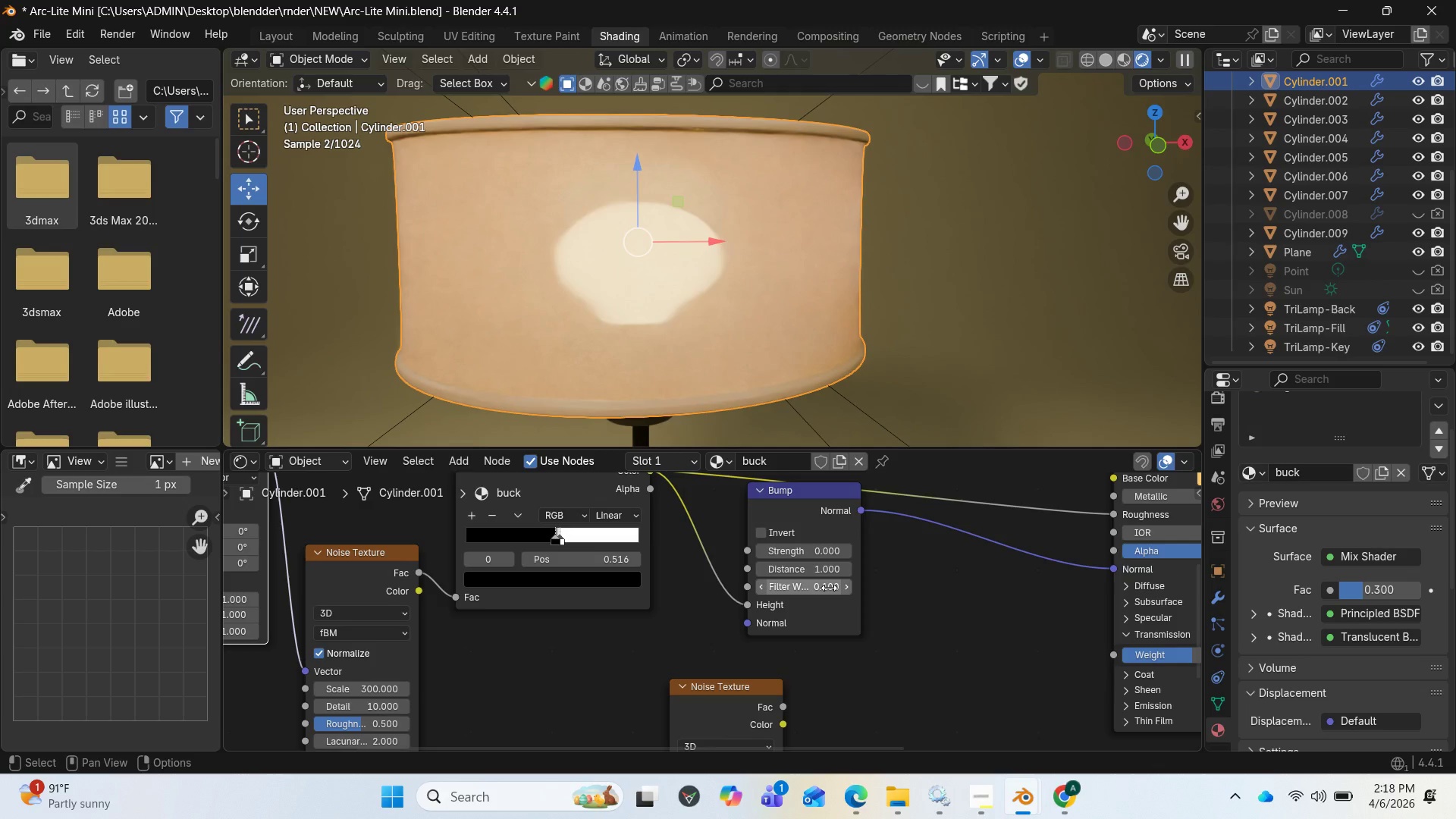 
key(Control+Z)
 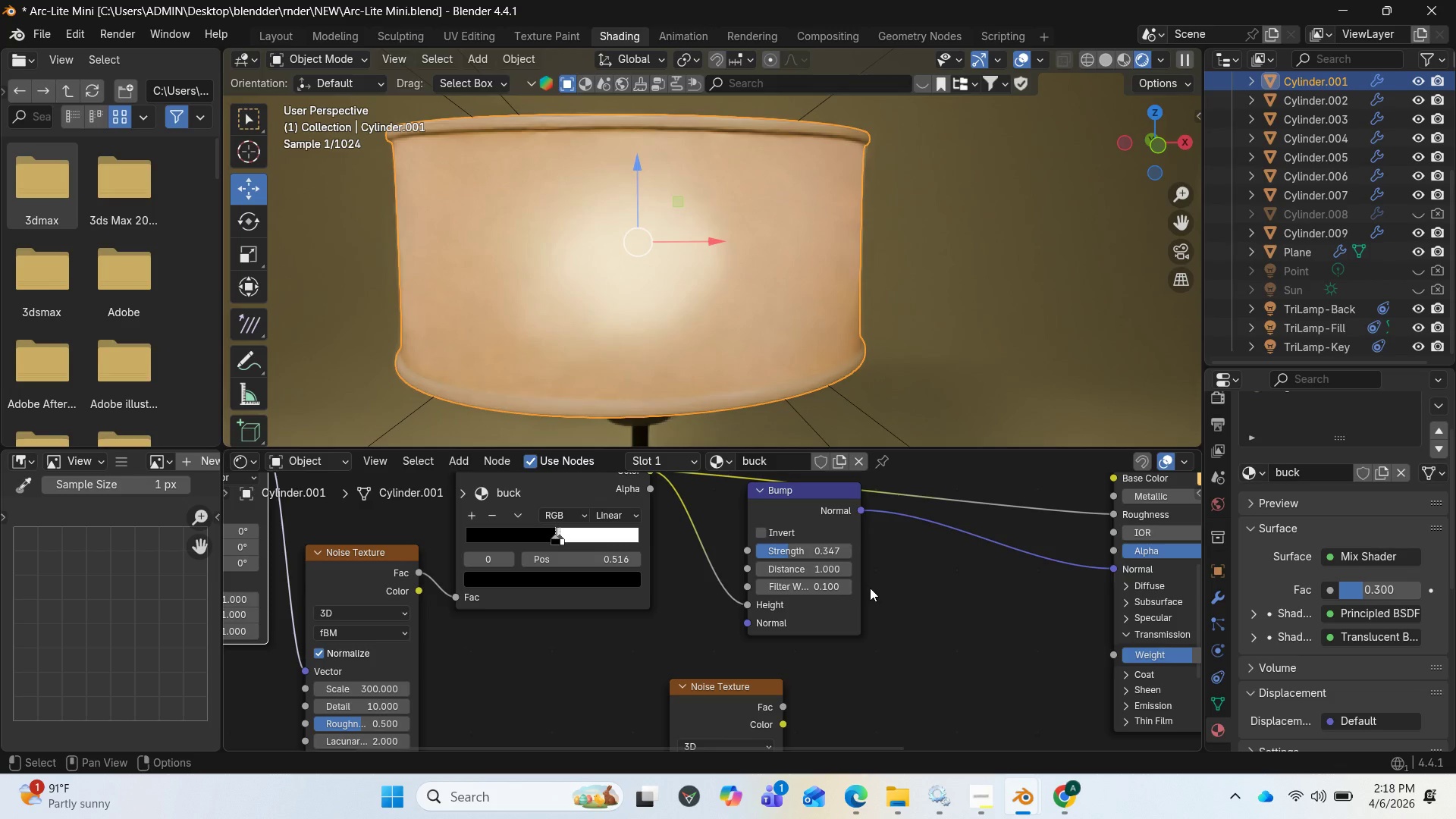 
key(Control+Z)
 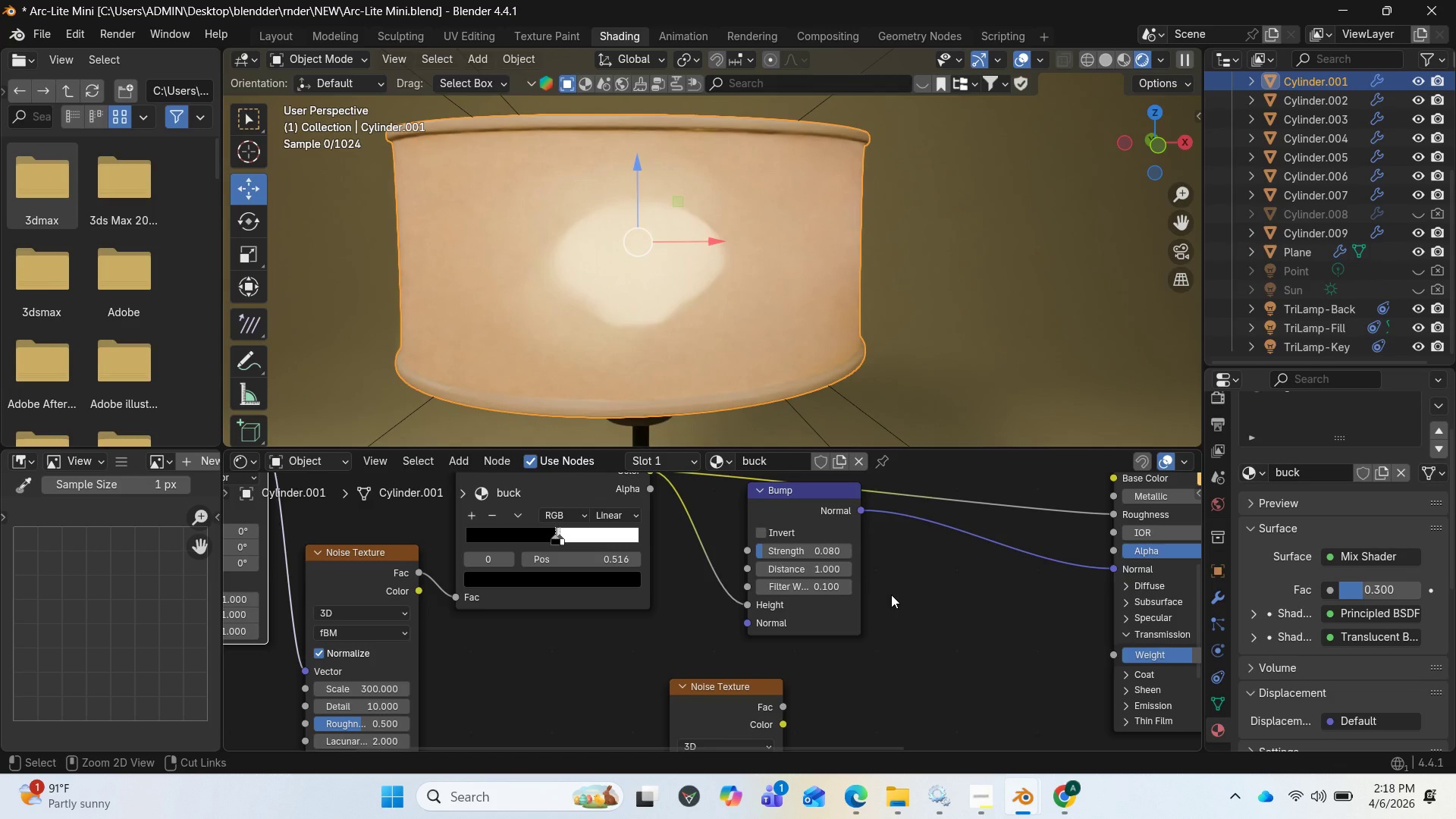 
scroll: coordinate [904, 609], scroll_direction: down, amount: 2.0
 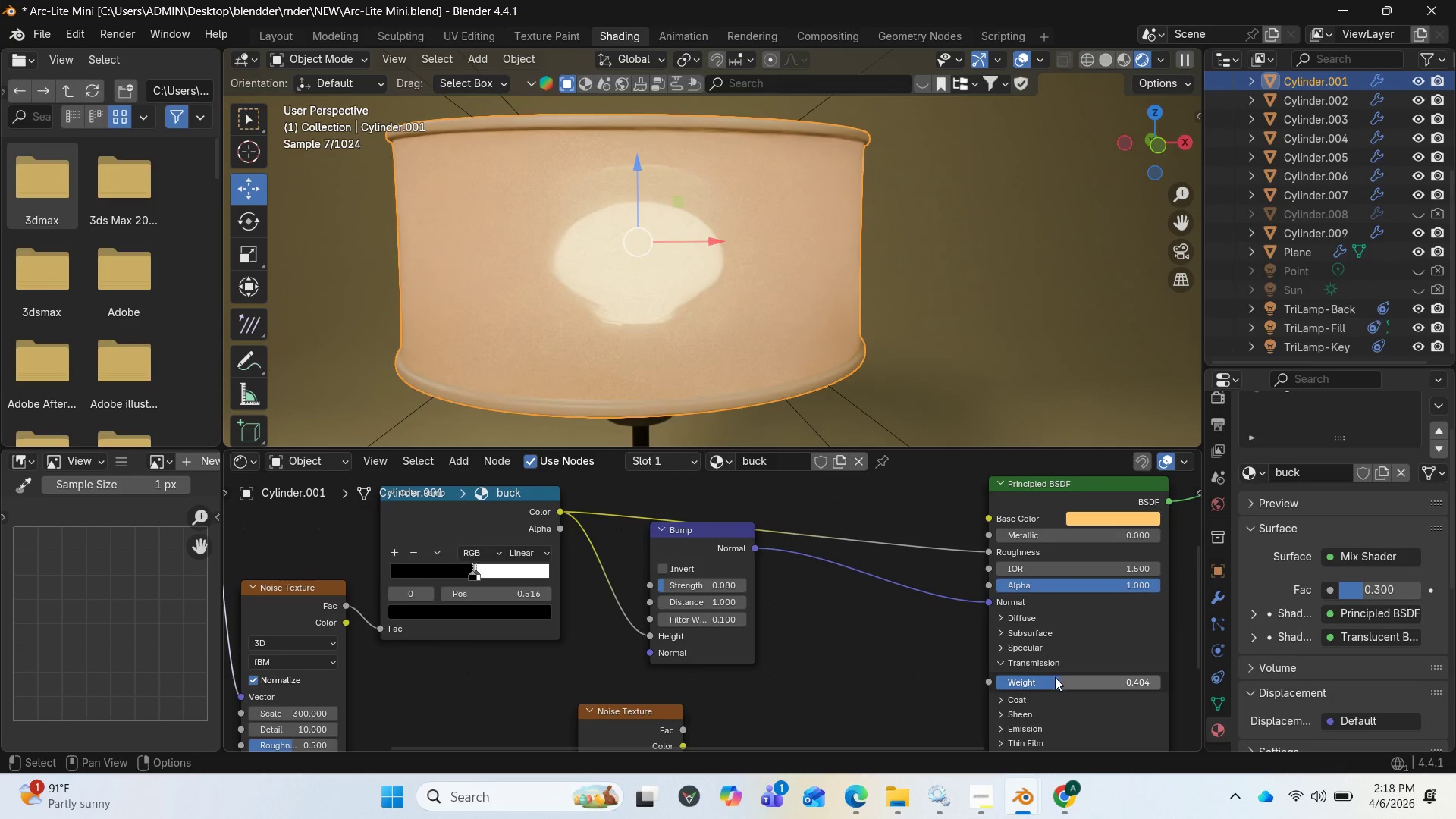 
left_click_drag(start_coordinate=[1056, 679], to_coordinate=[1139, 220])
 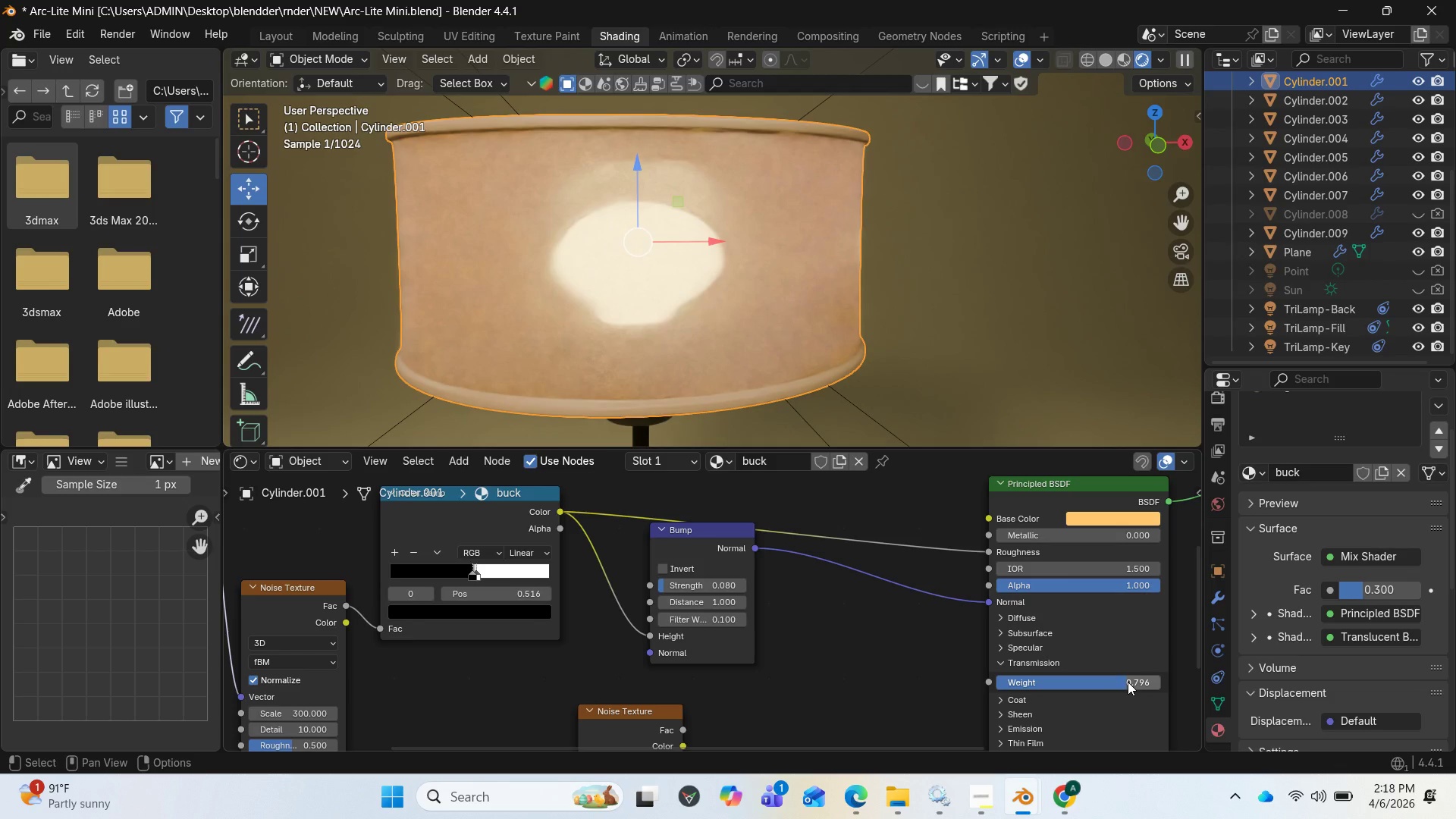 
left_click_drag(start_coordinate=[1128, 682], to_coordinate=[1031, 205])
 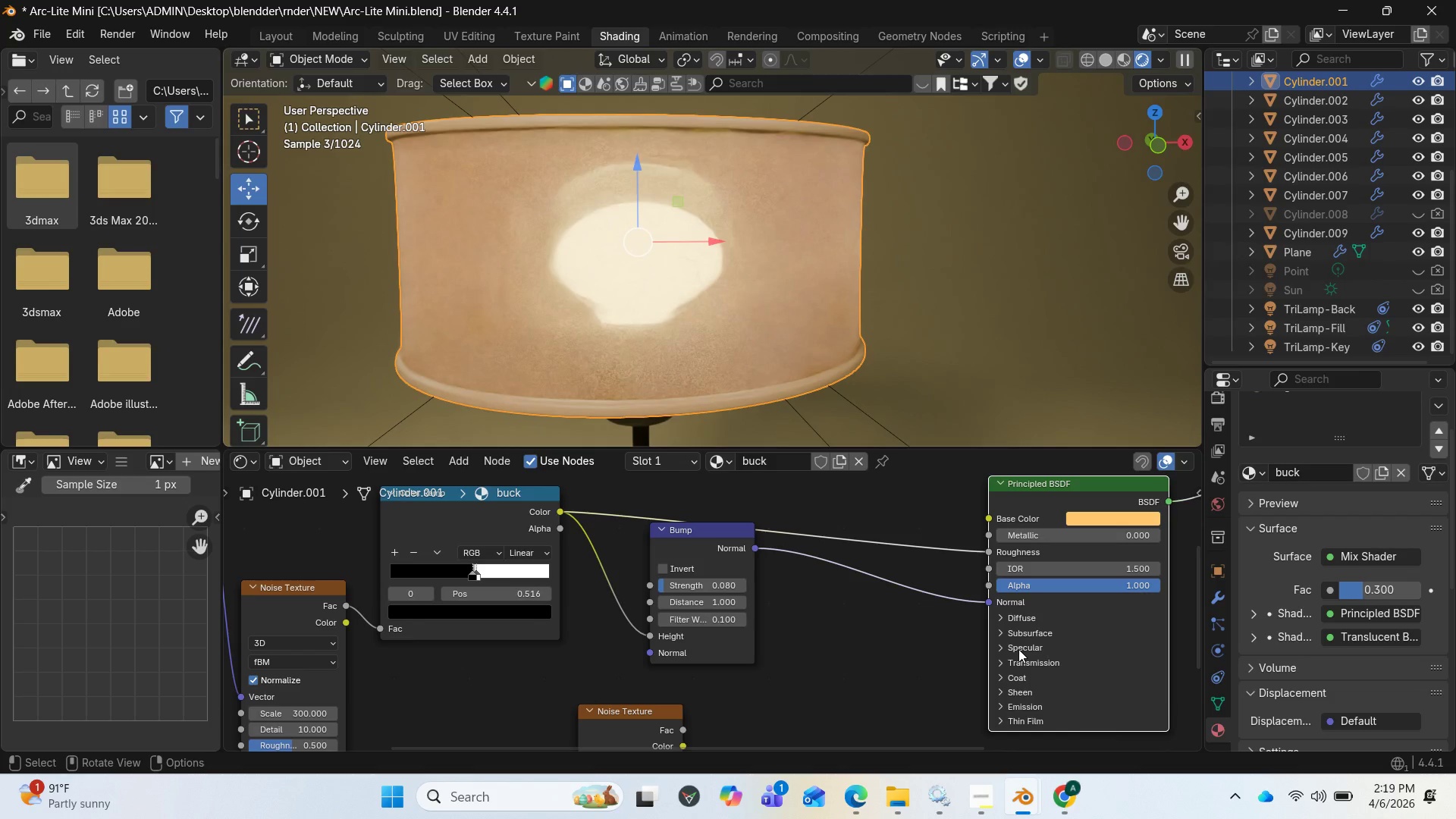 
left_click([1004, 658])
 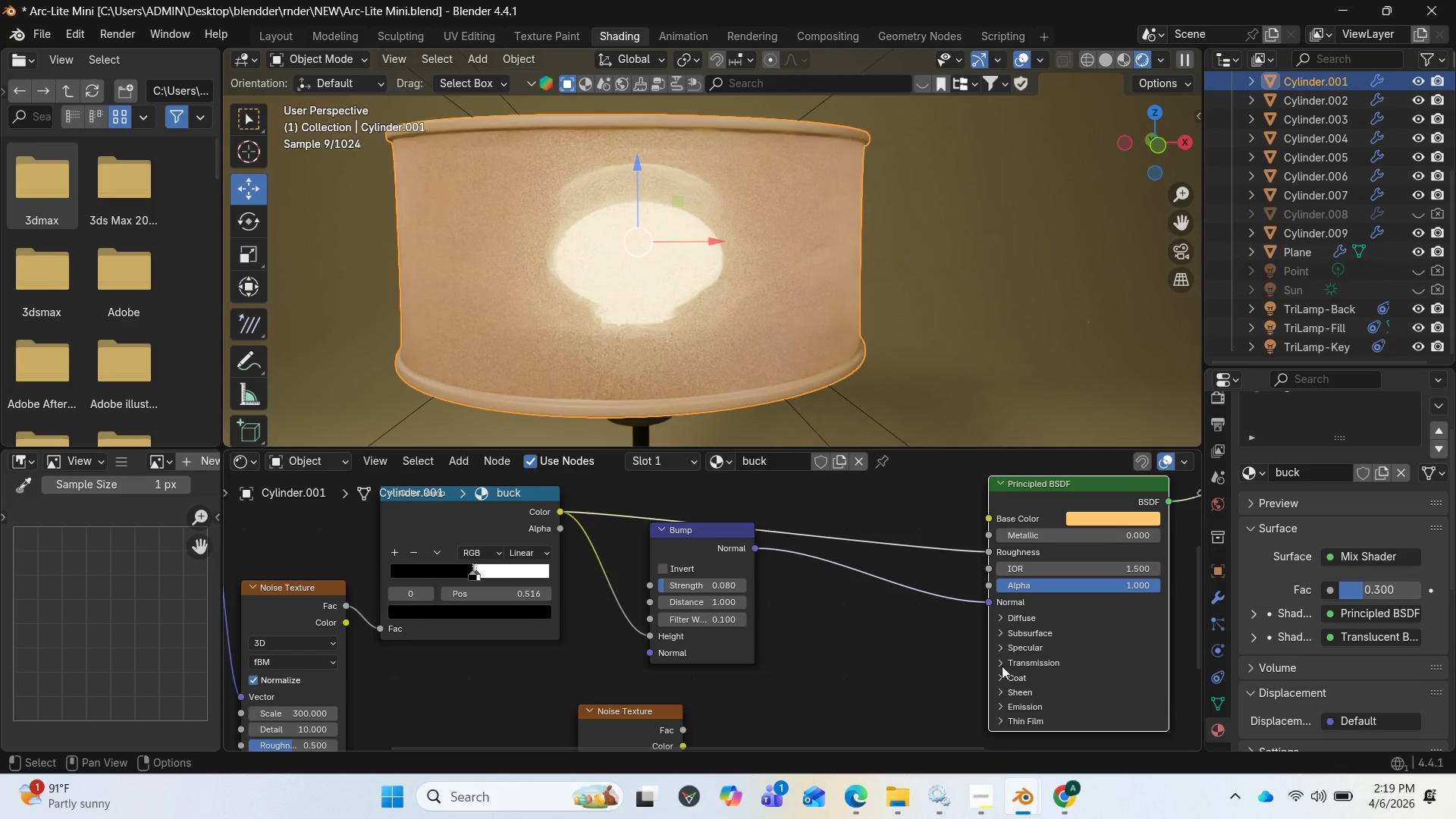 
left_click([1001, 665])
 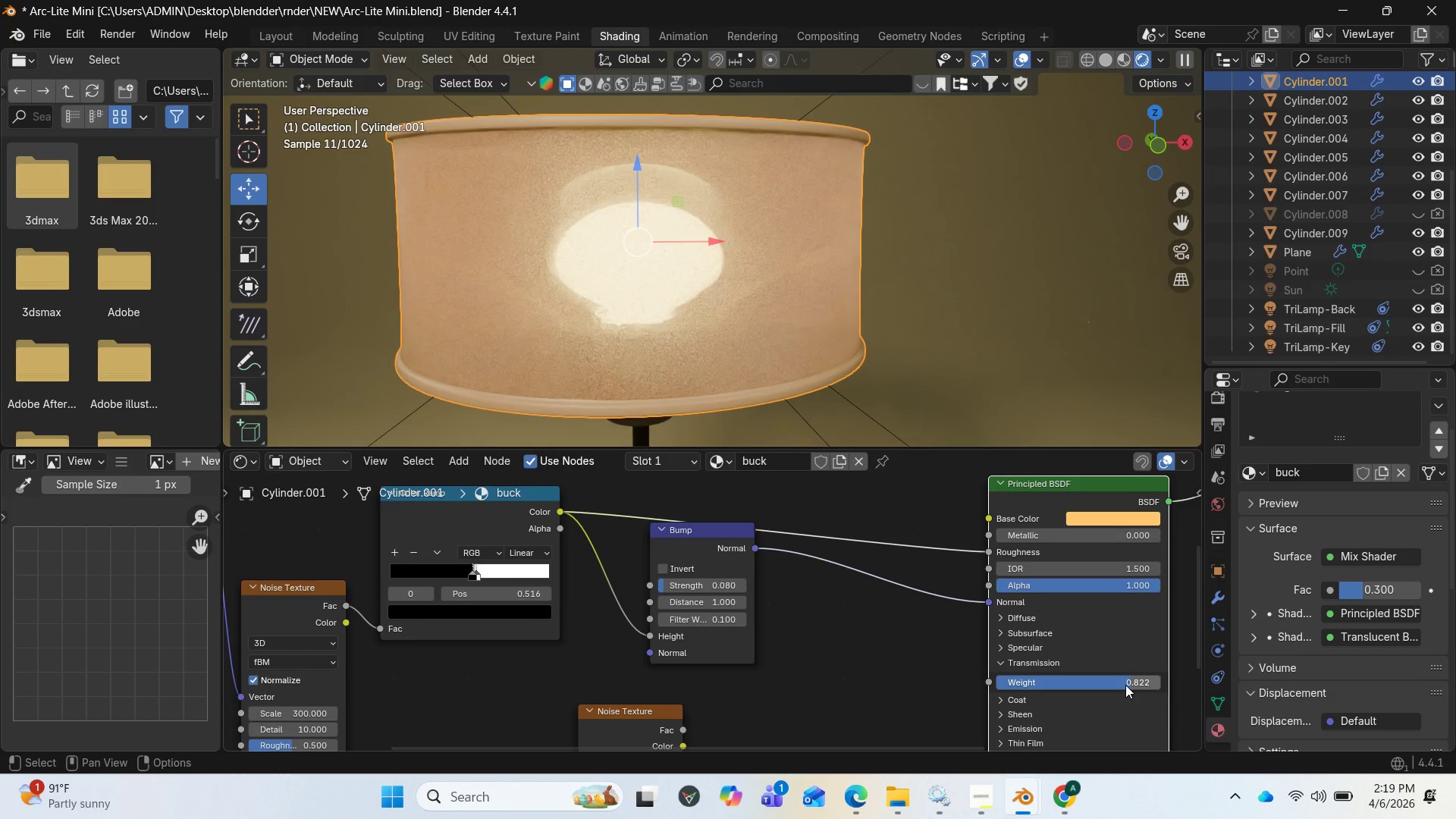 
left_click_drag(start_coordinate=[1125, 685], to_coordinate=[978, 216])
 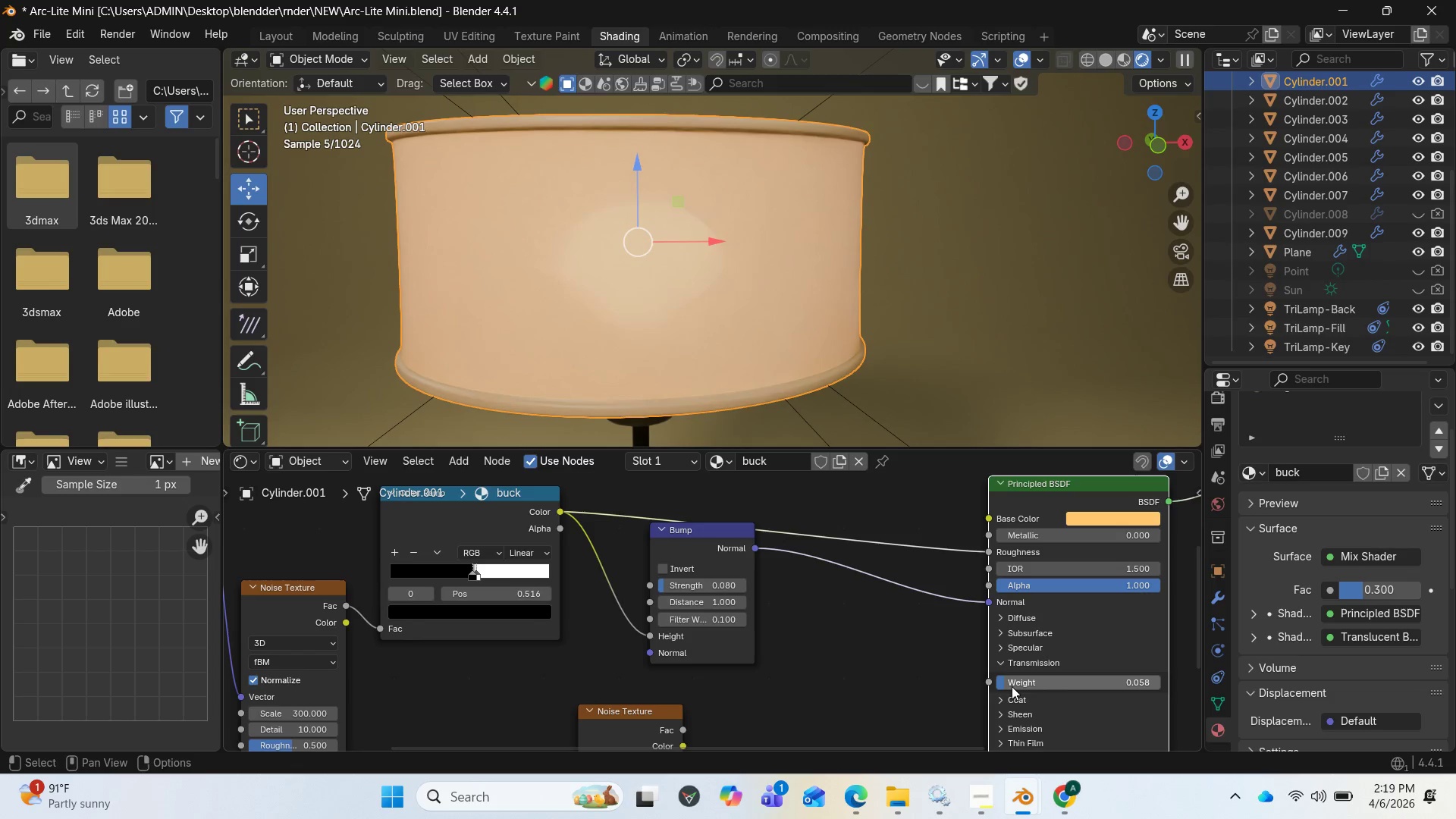 
left_click_drag(start_coordinate=[1008, 681], to_coordinate=[1019, 221])
 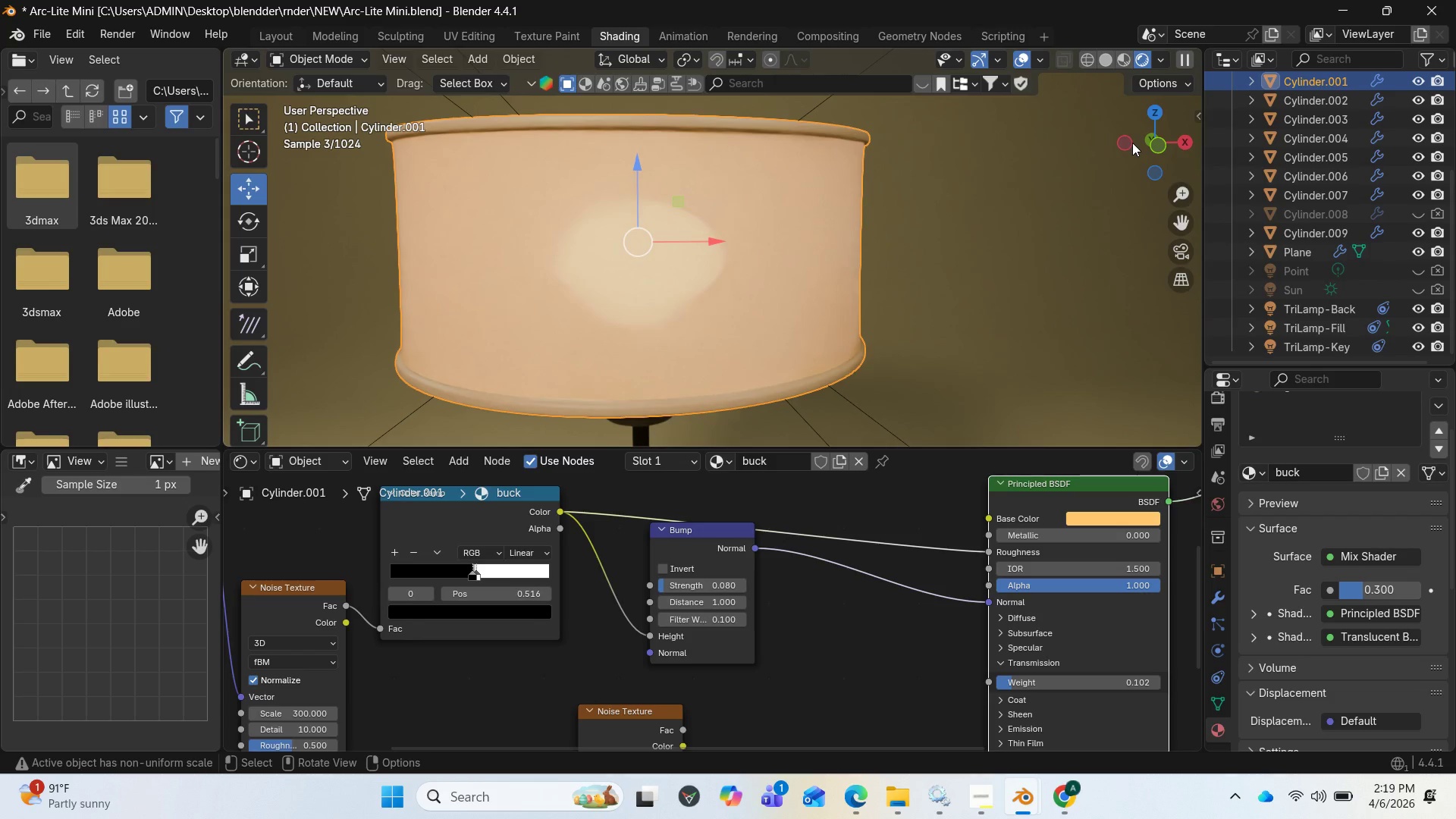 
left_click_drag(start_coordinate=[1138, 146], to_coordinate=[256, 131])
 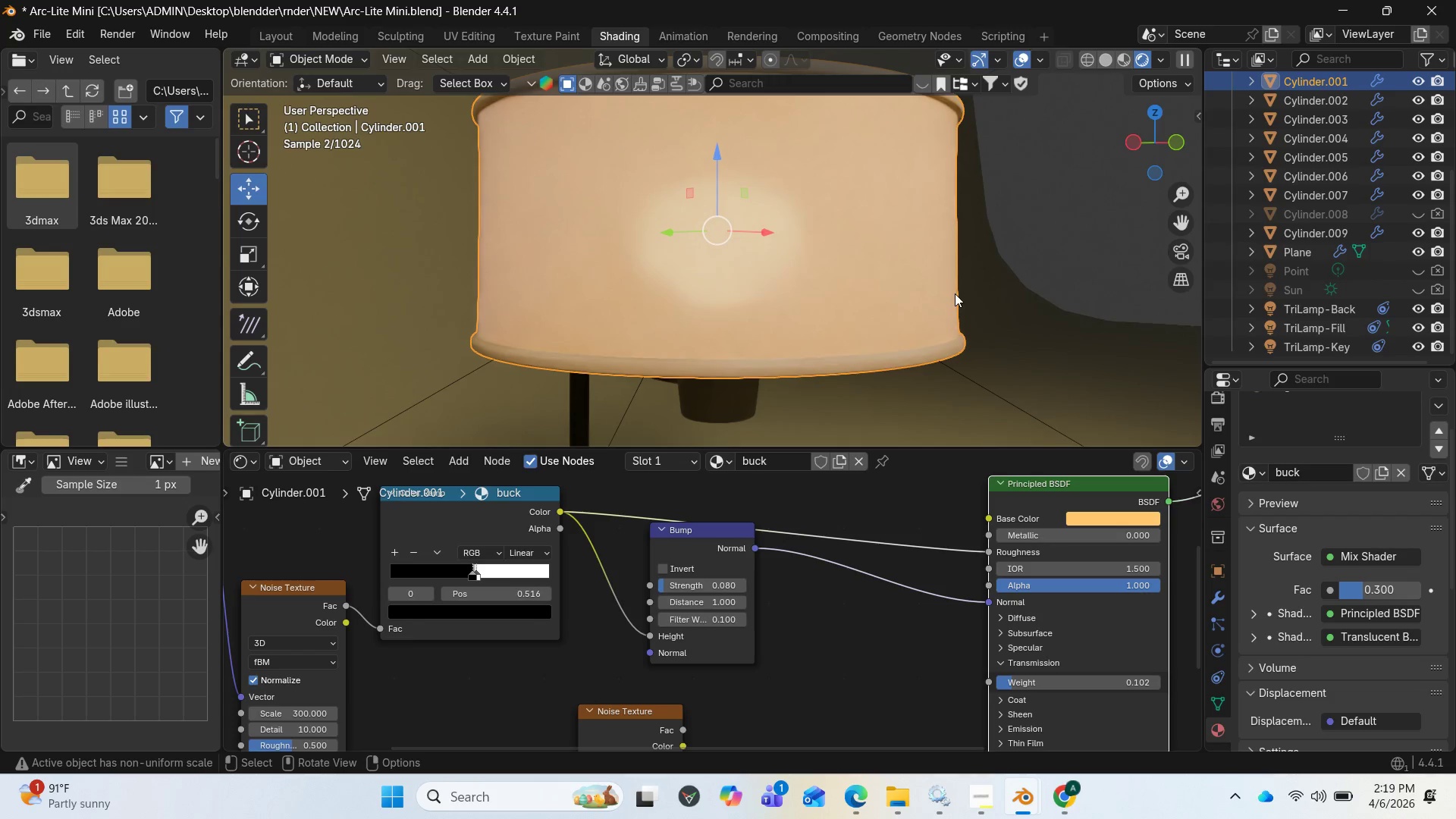 
scroll: coordinate [912, 630], scroll_direction: down, amount: 2.0
 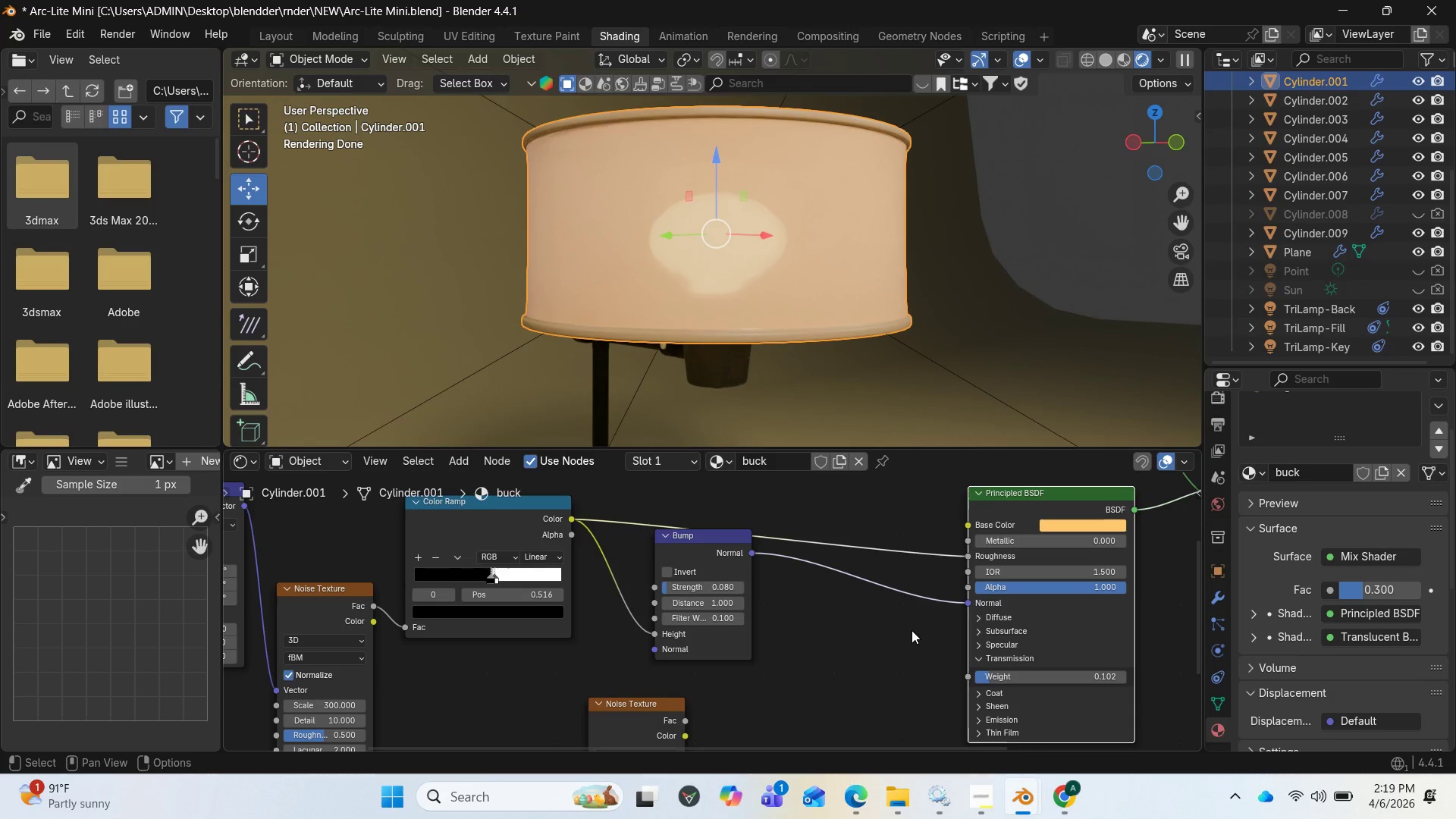 
wait(28.85)
 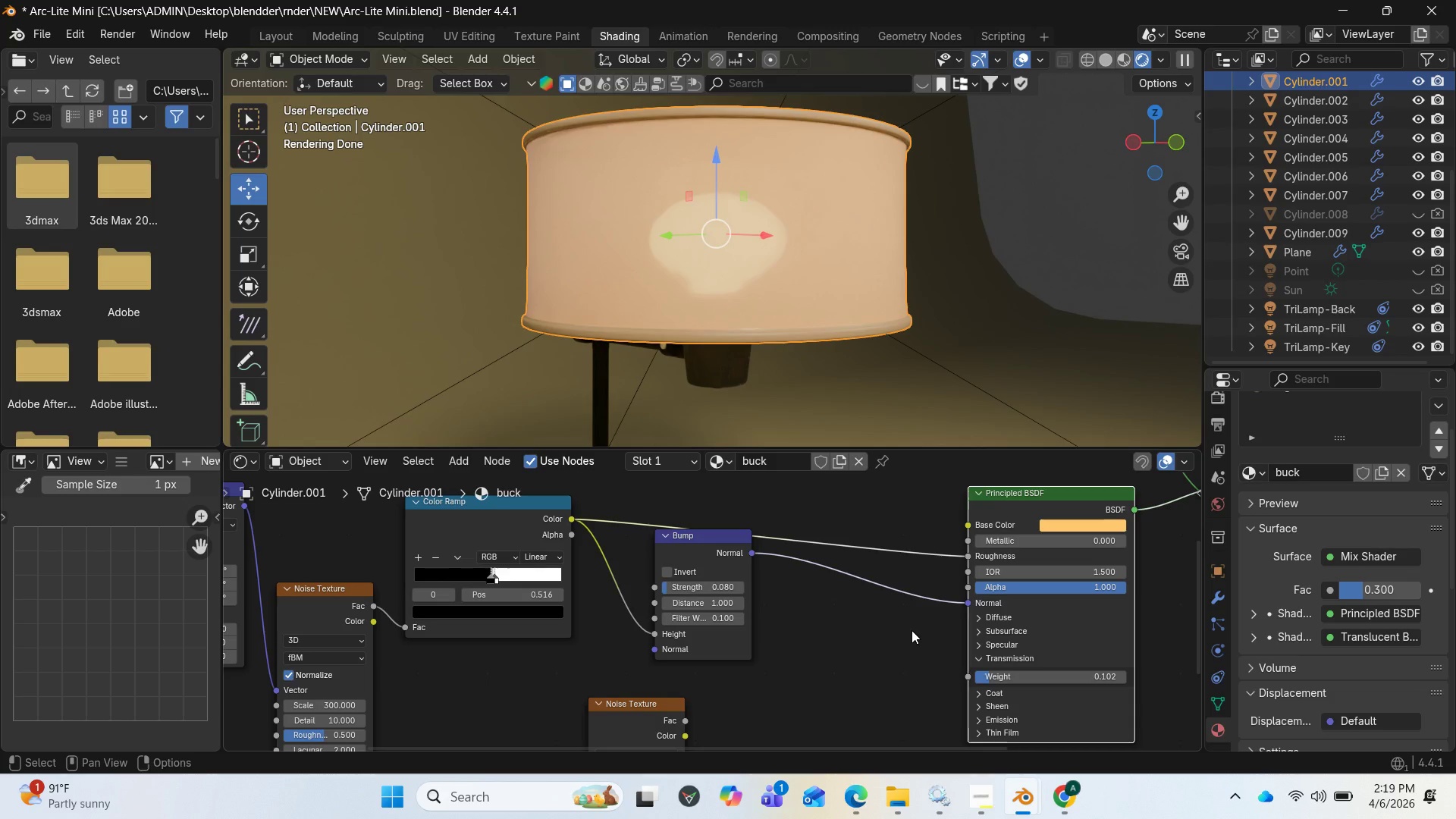 
left_click([912, 630])
 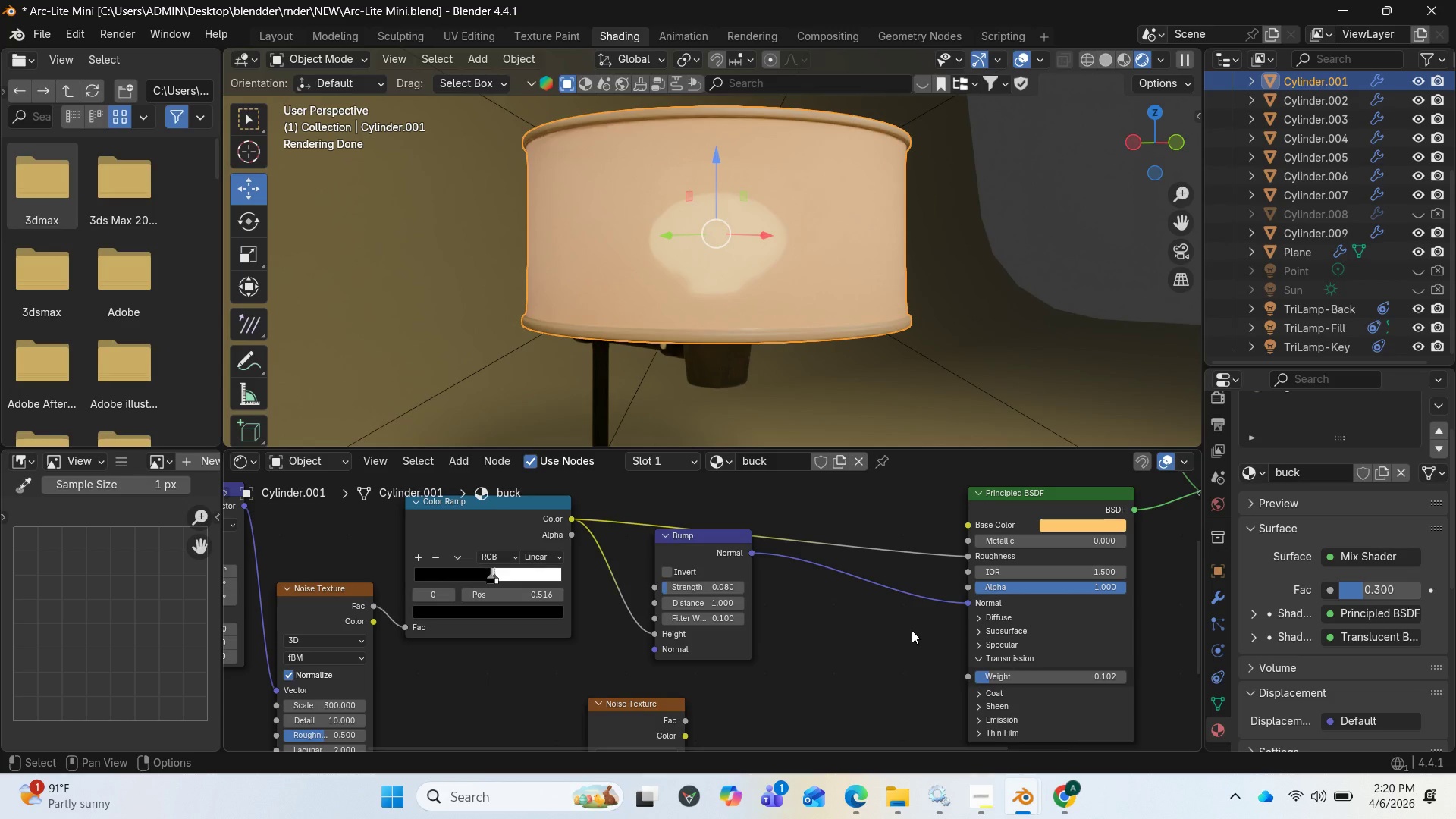 
wait(28.06)
 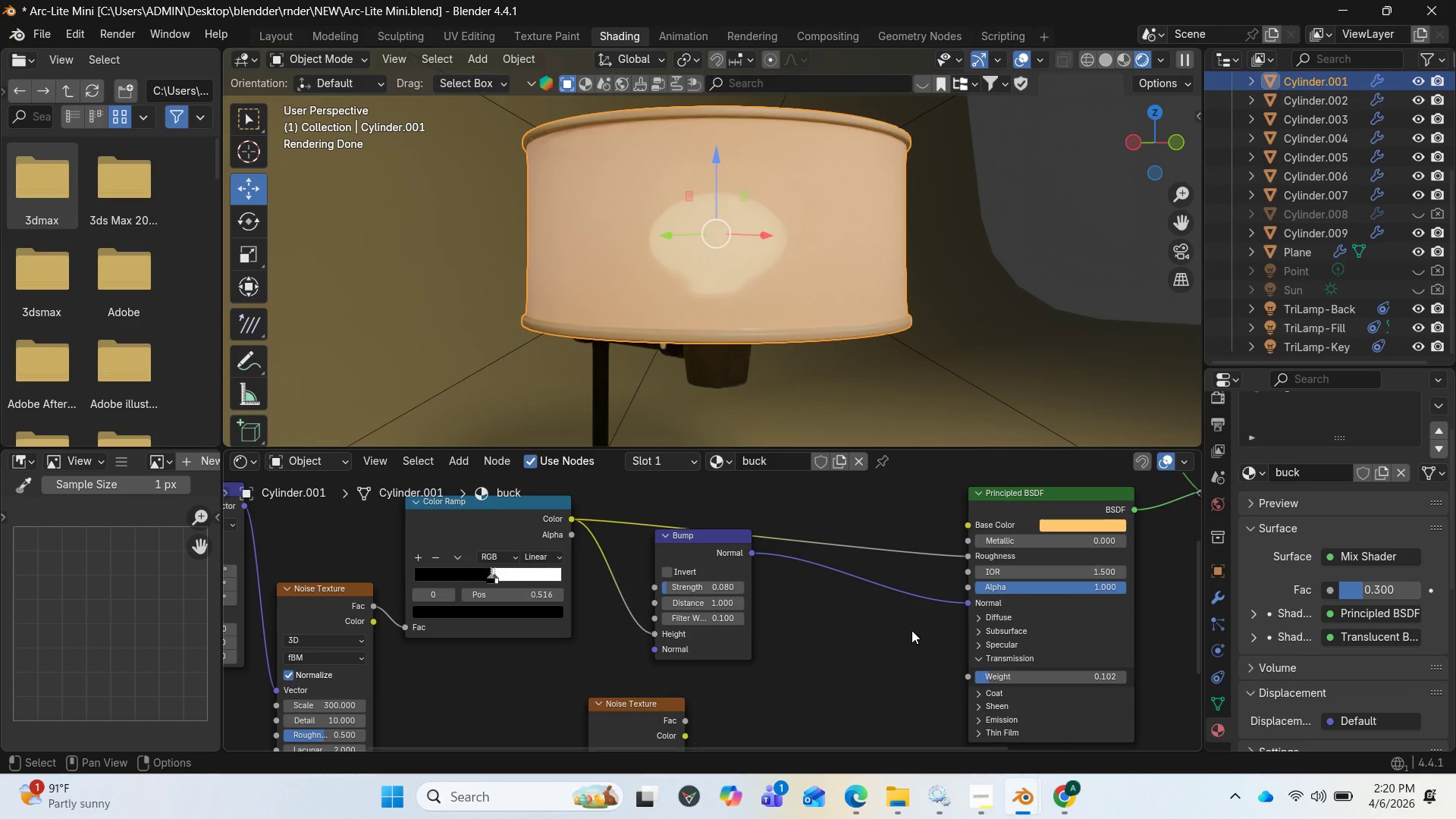 
scroll: coordinate [762, 357], scroll_direction: down, amount: 2.0
 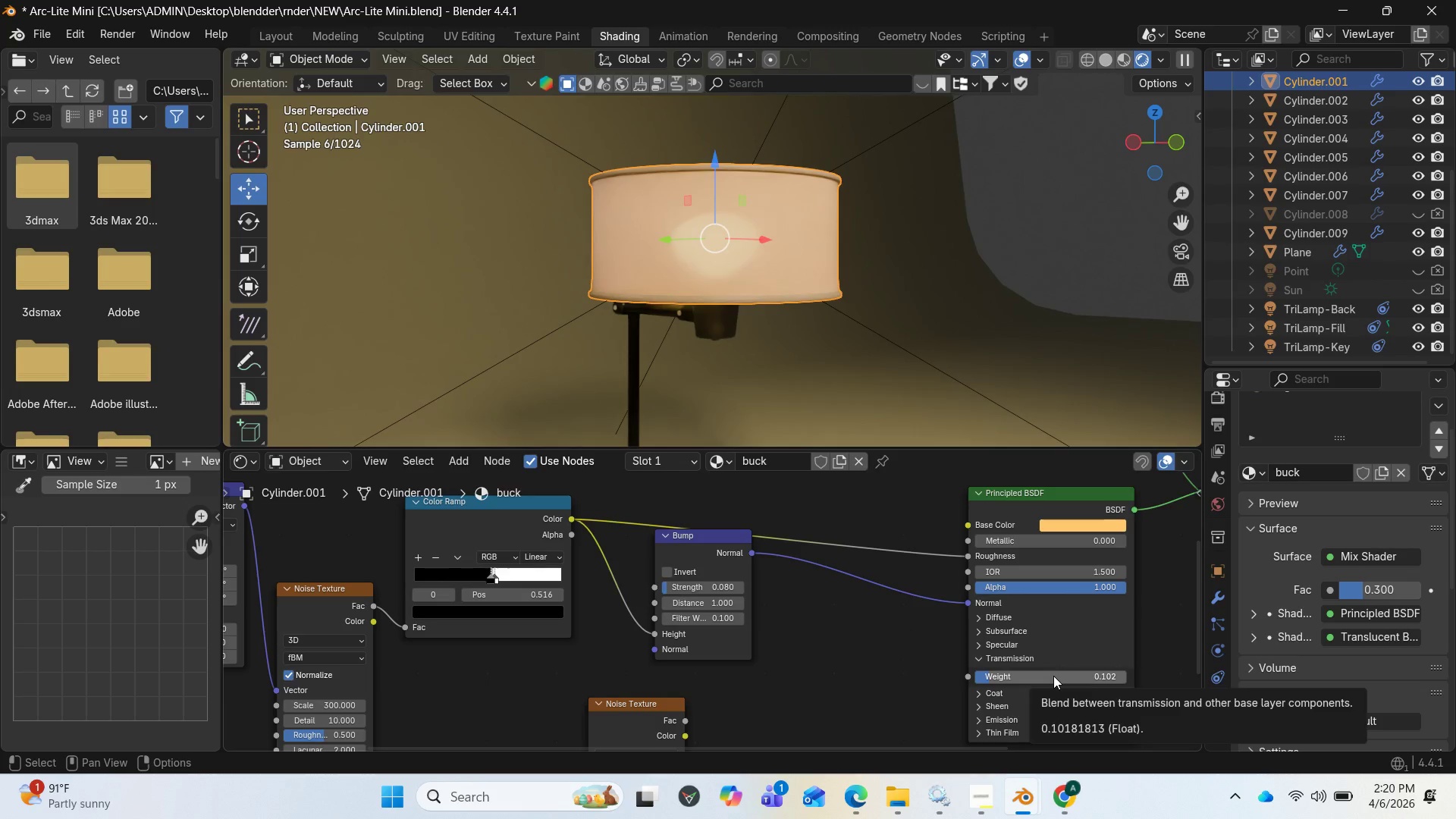 
left_click([1053, 676])
 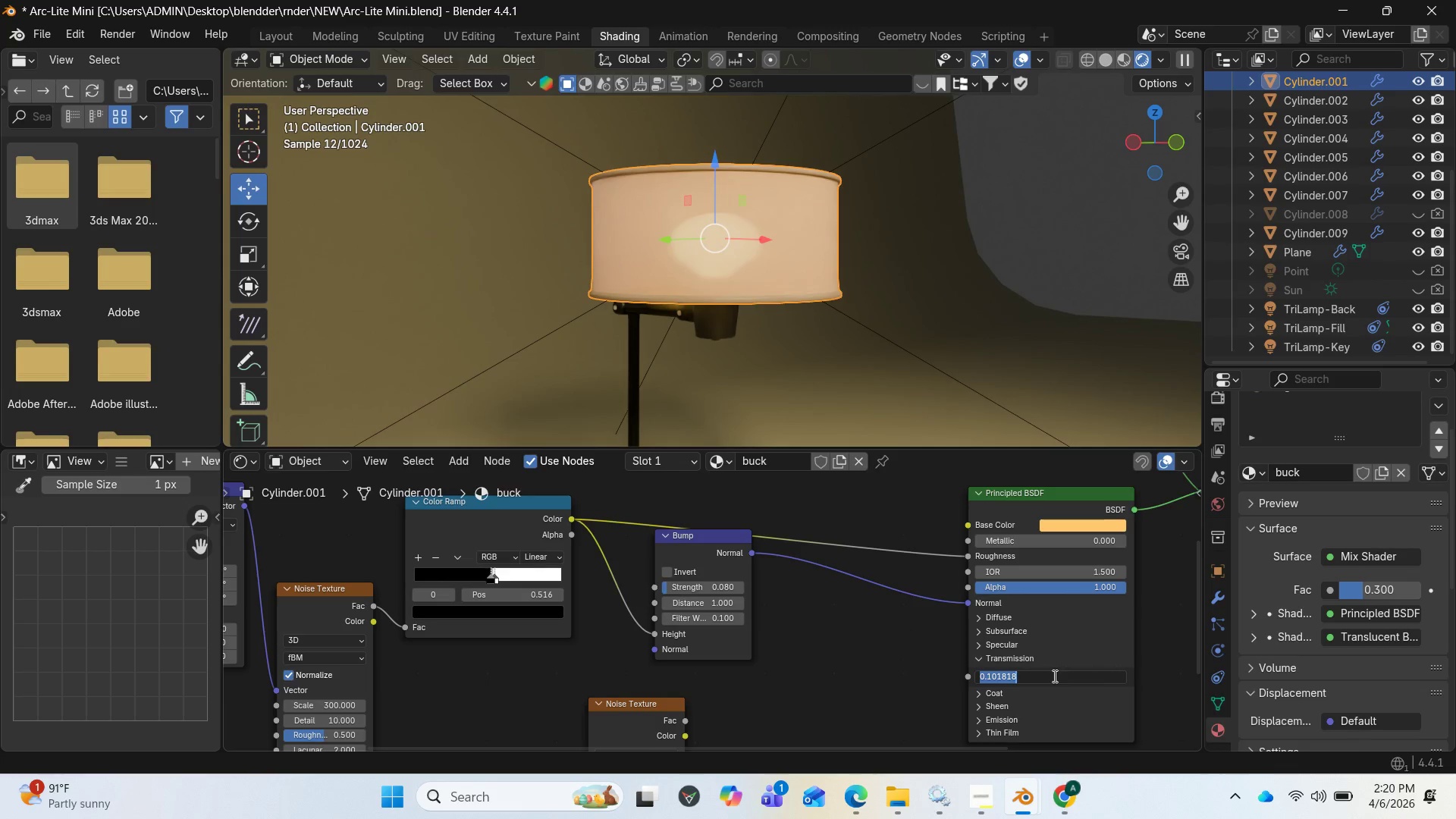 
key(Period)
 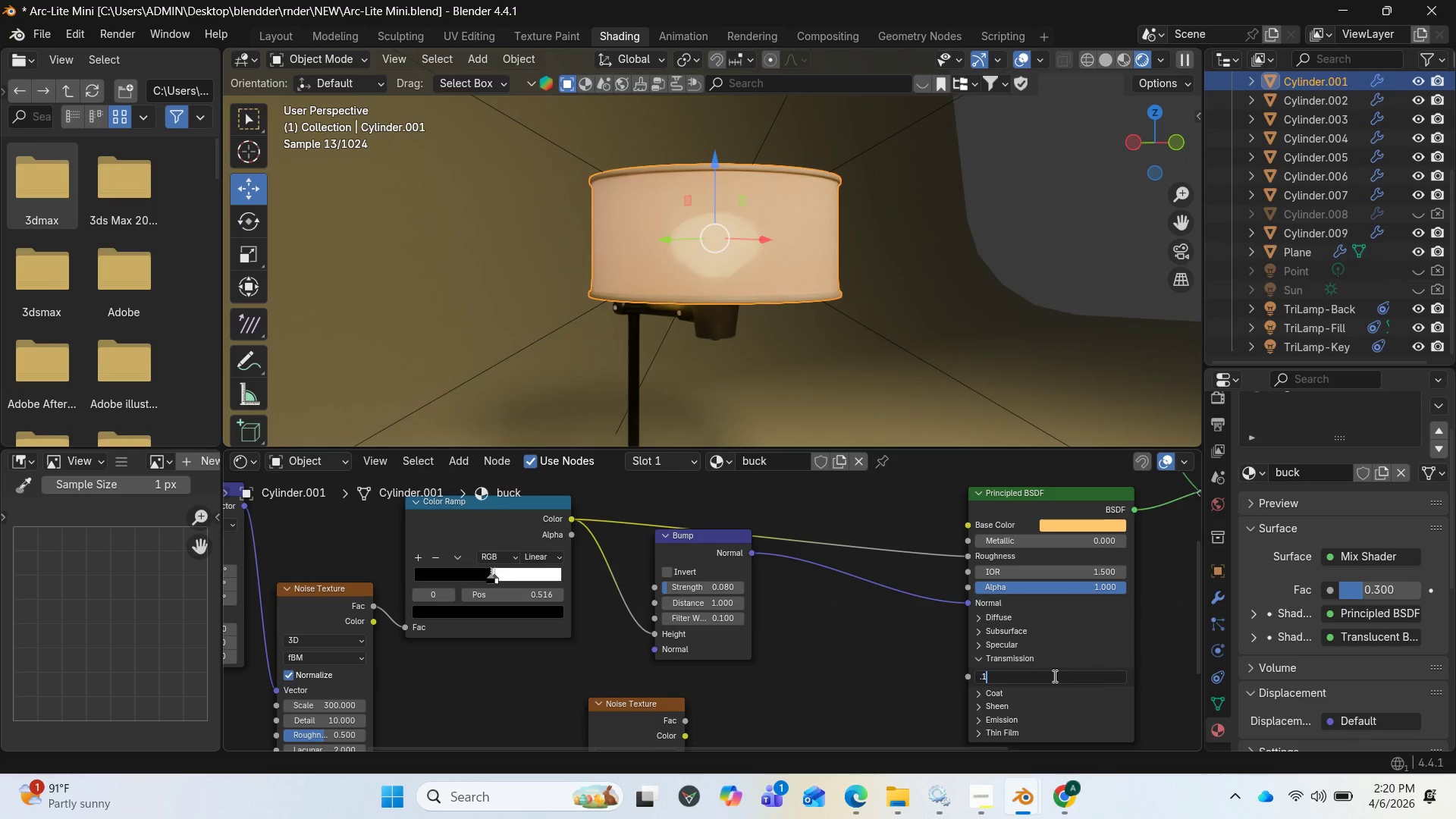 
key(1)
 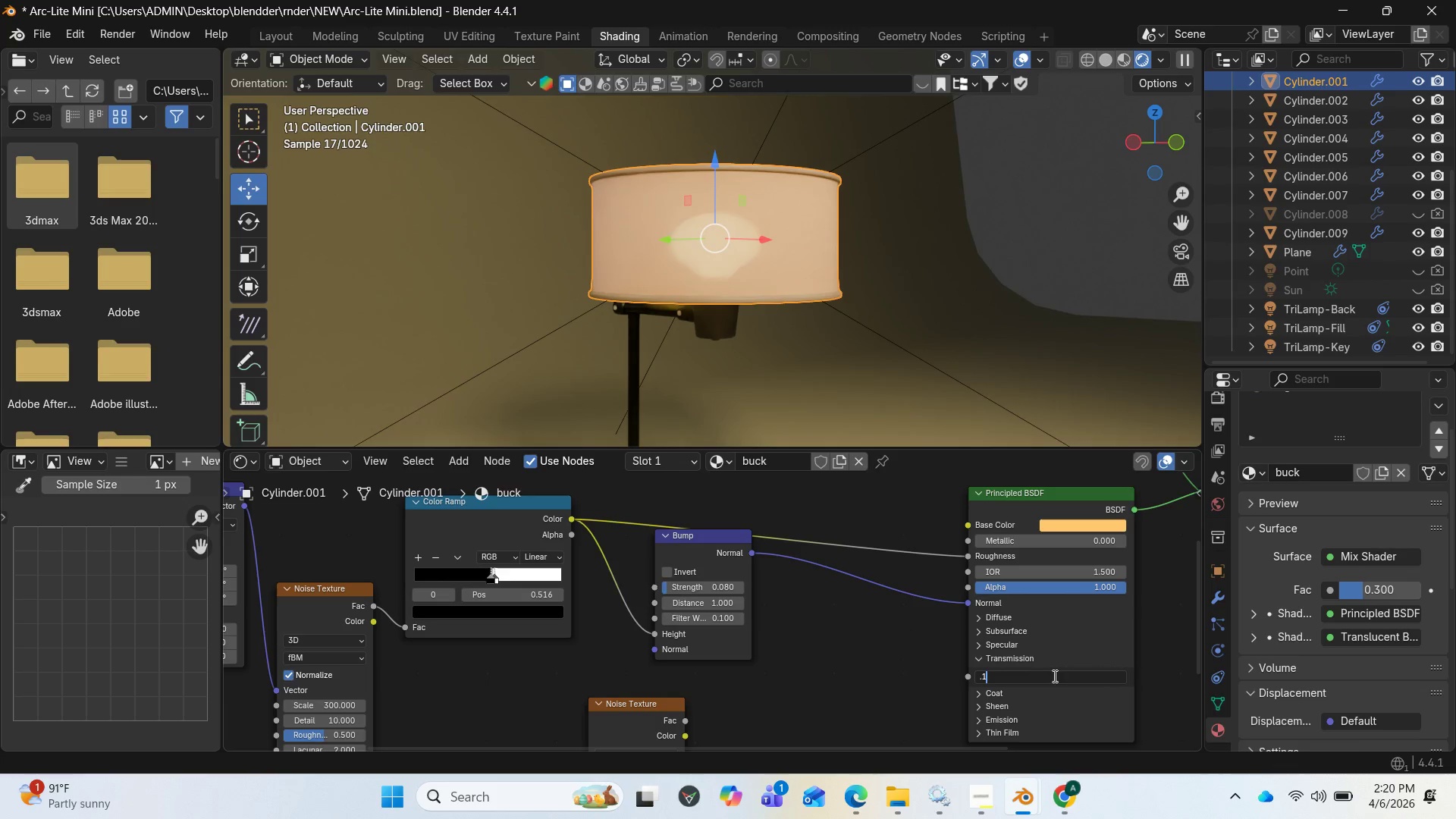 
key(Enter)
 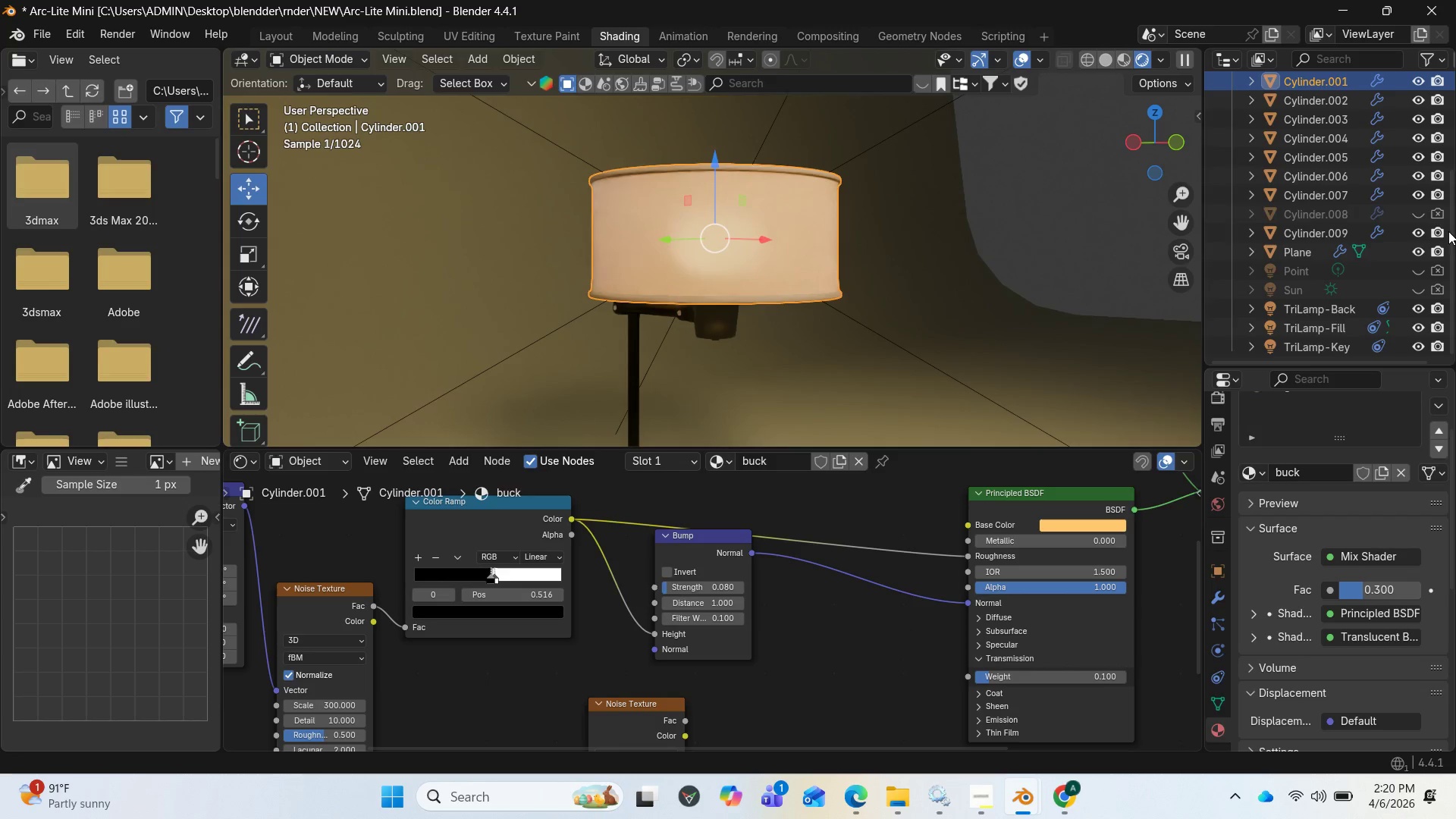 
scroll: coordinate [1304, 156], scroll_direction: up, amount: 4.0
 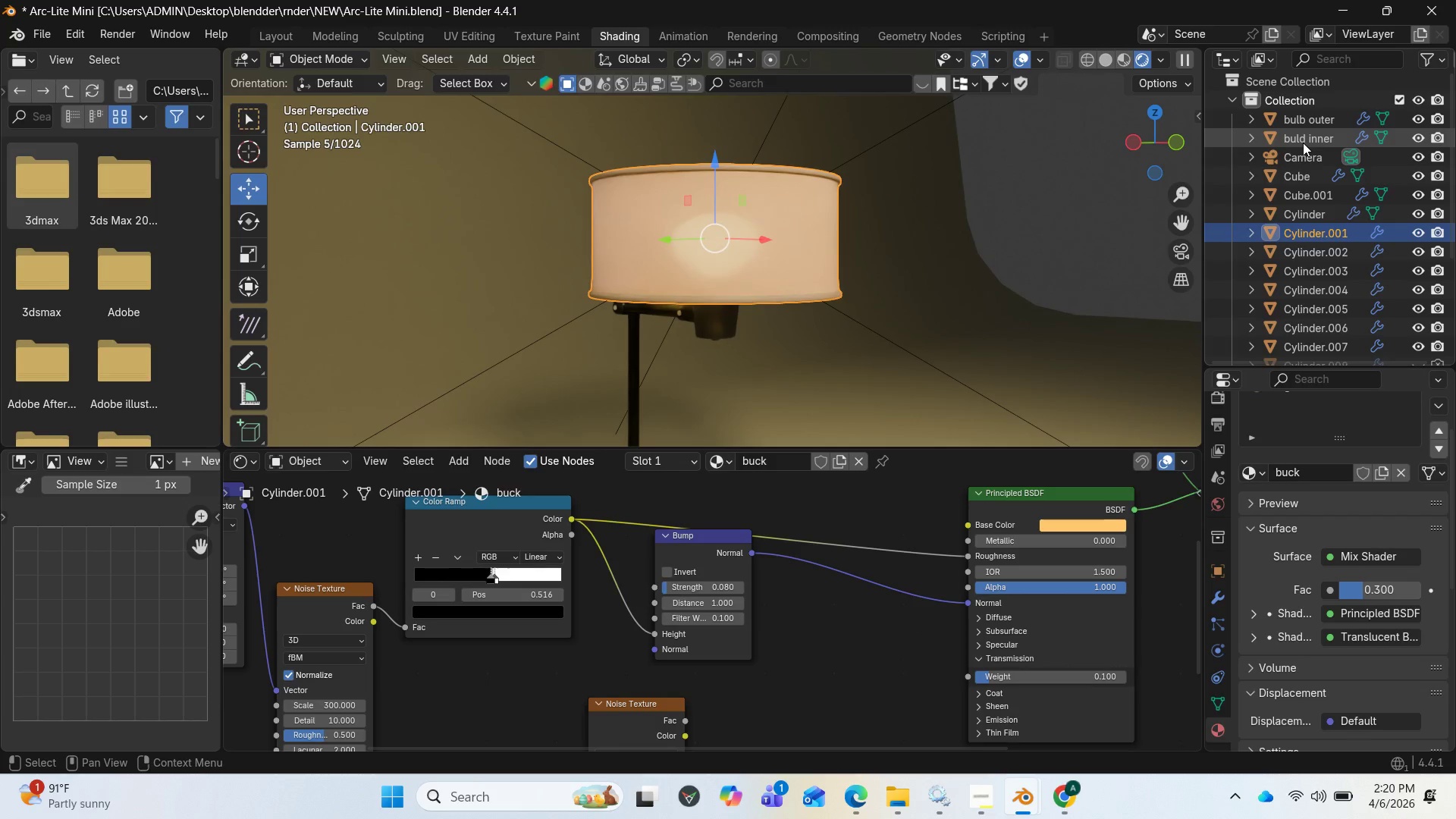 
left_click([1302, 143])
 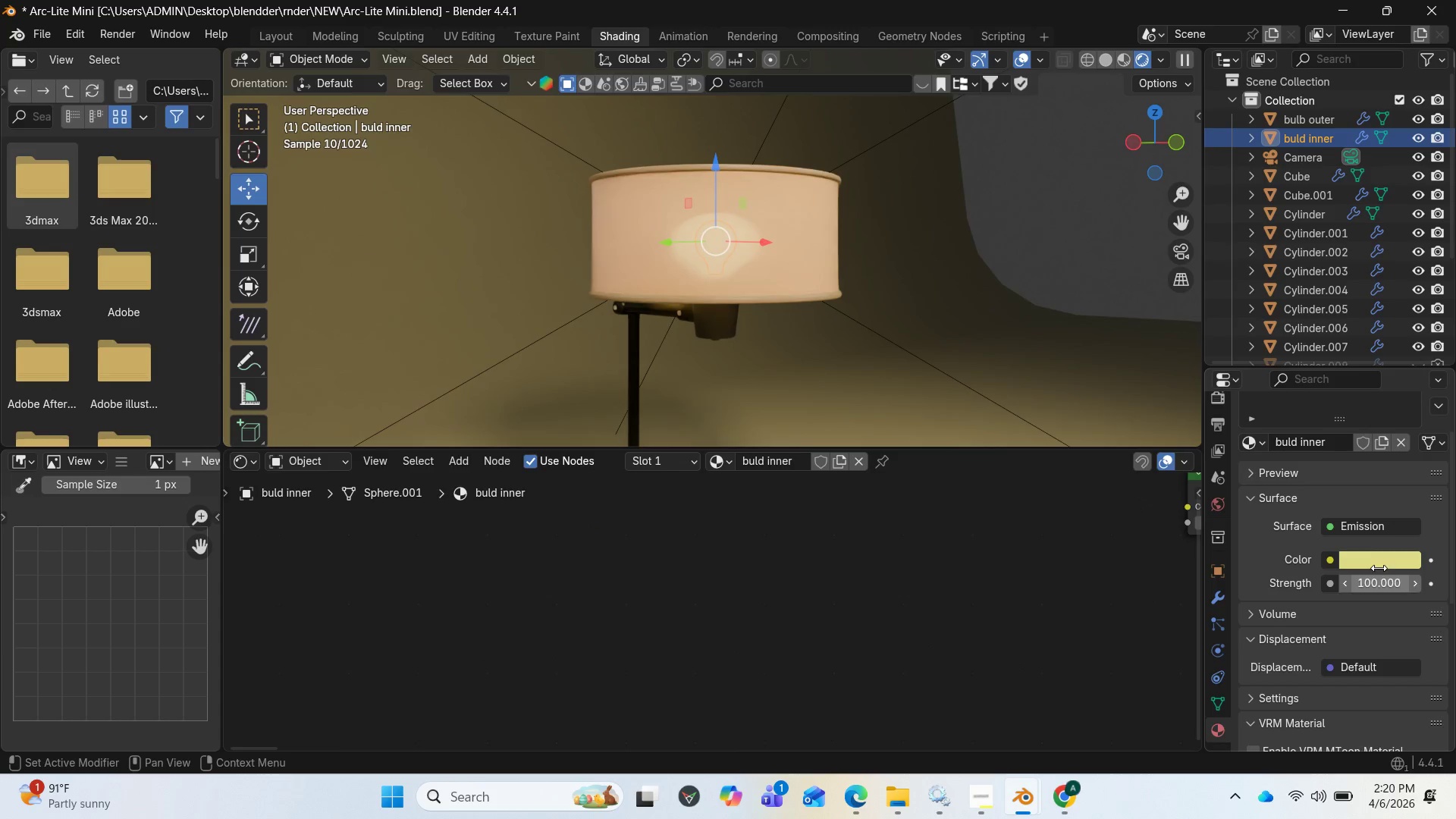 
left_click([1375, 579])
 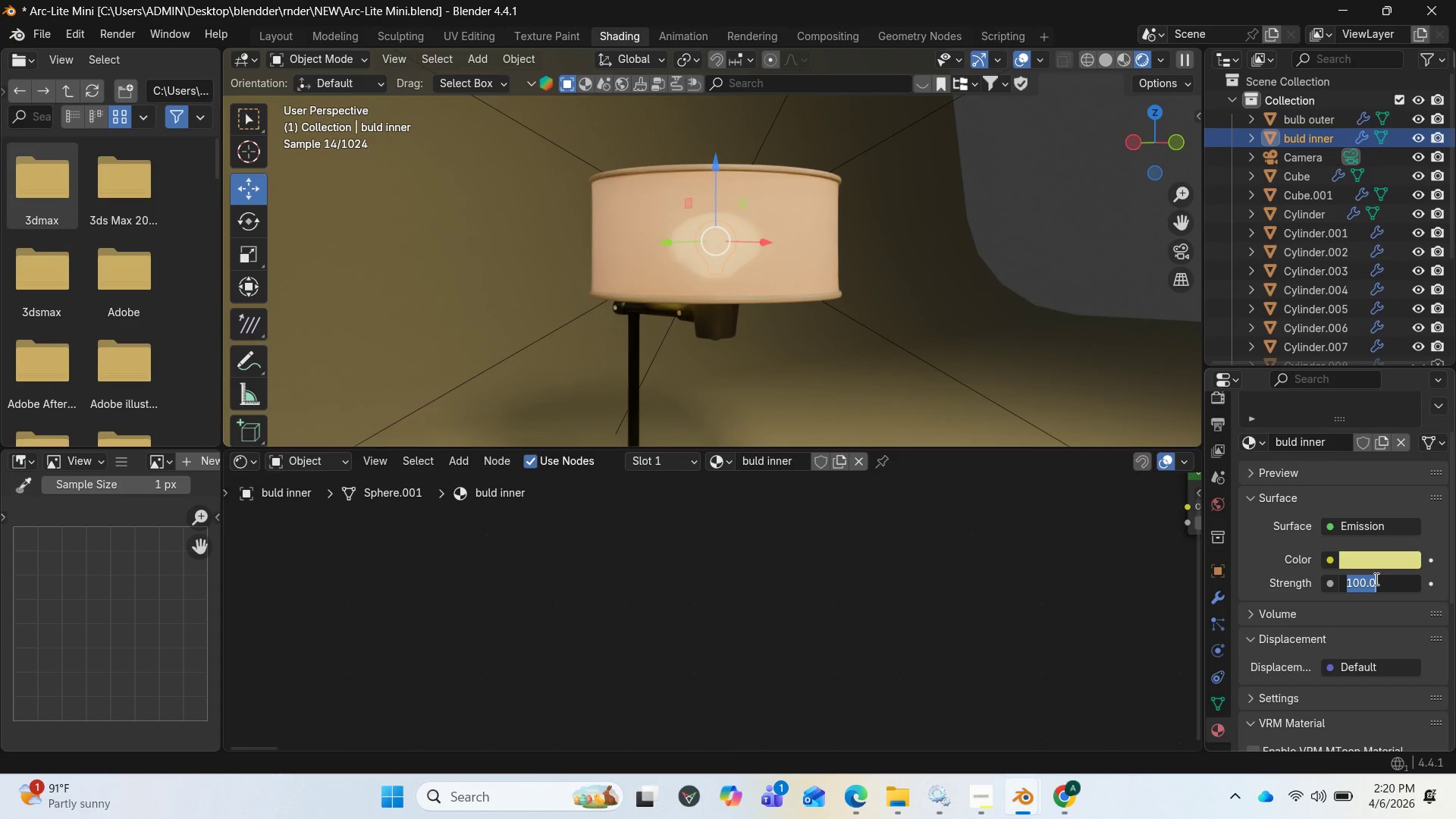 
type(10)
 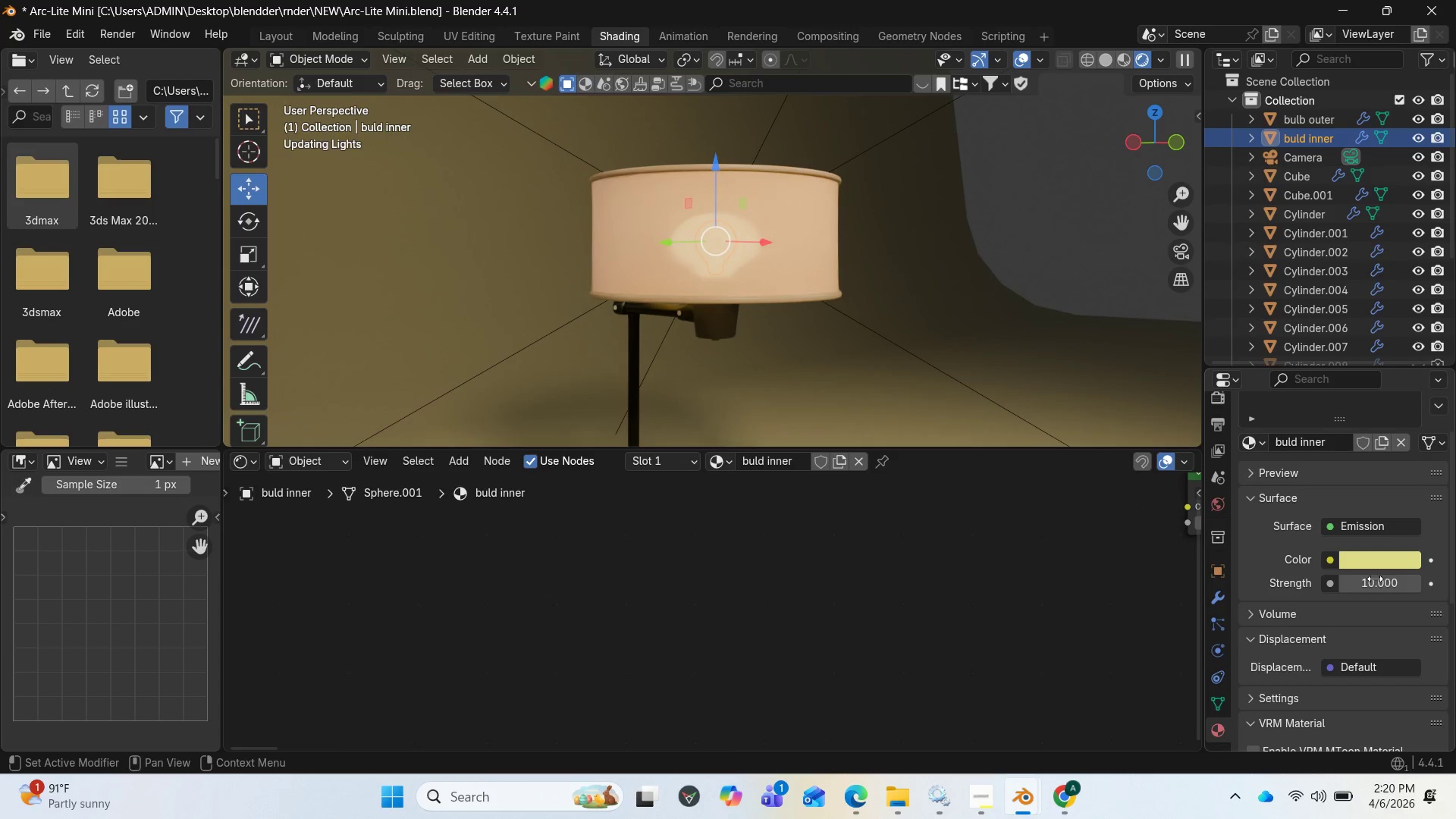 
key(Enter)
 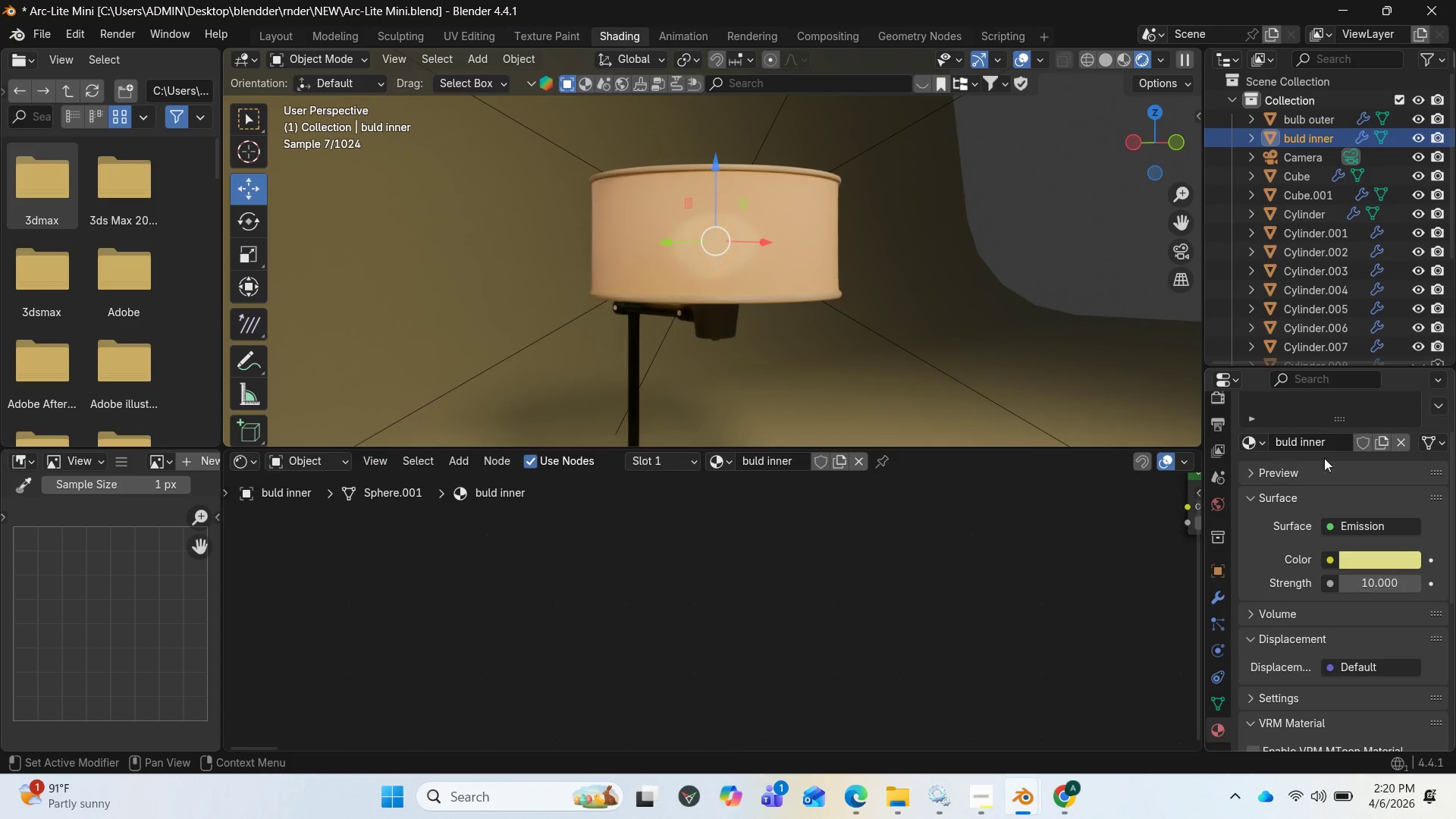 
left_click([1371, 569])
 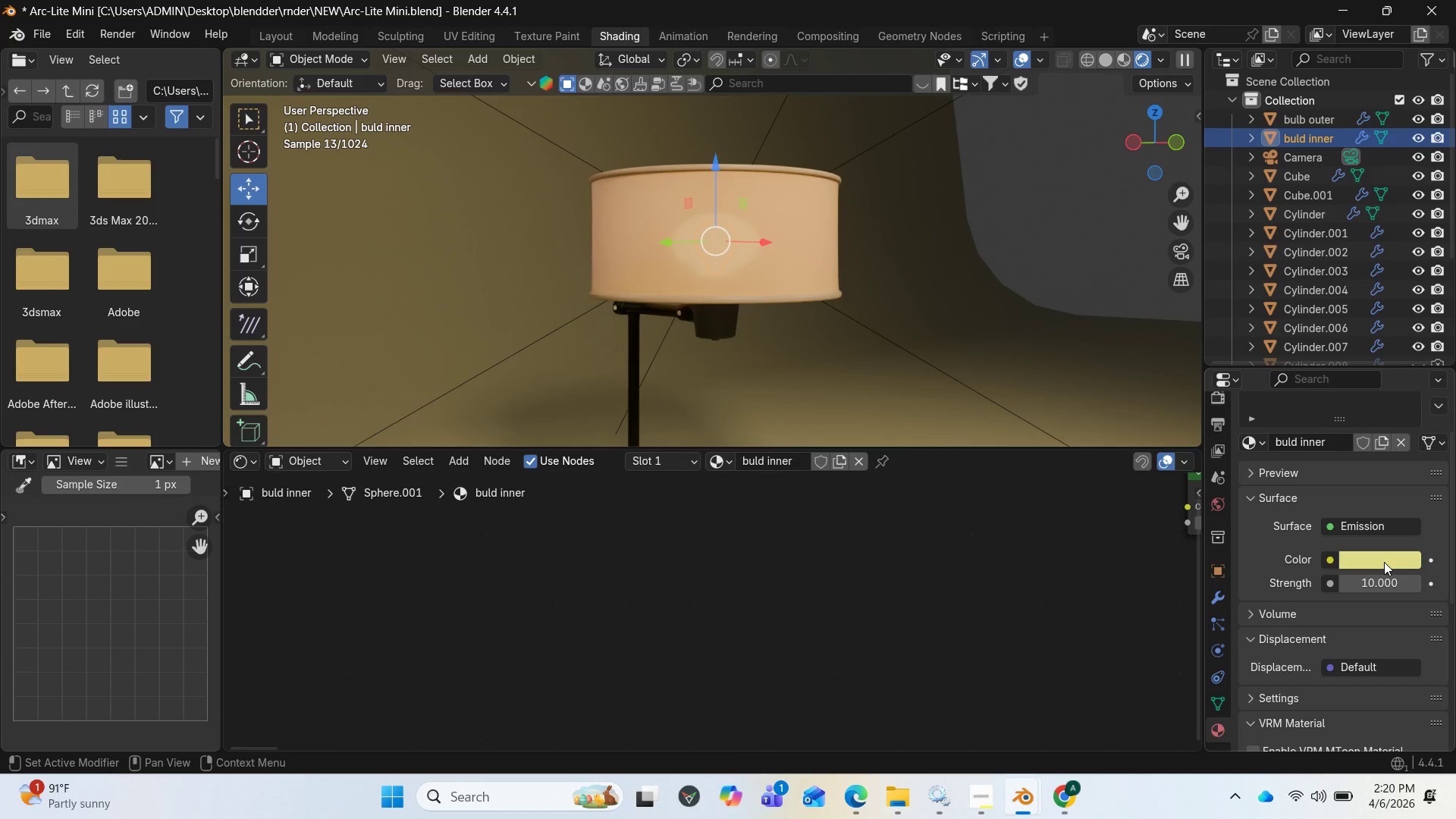 
left_click([1384, 562])
 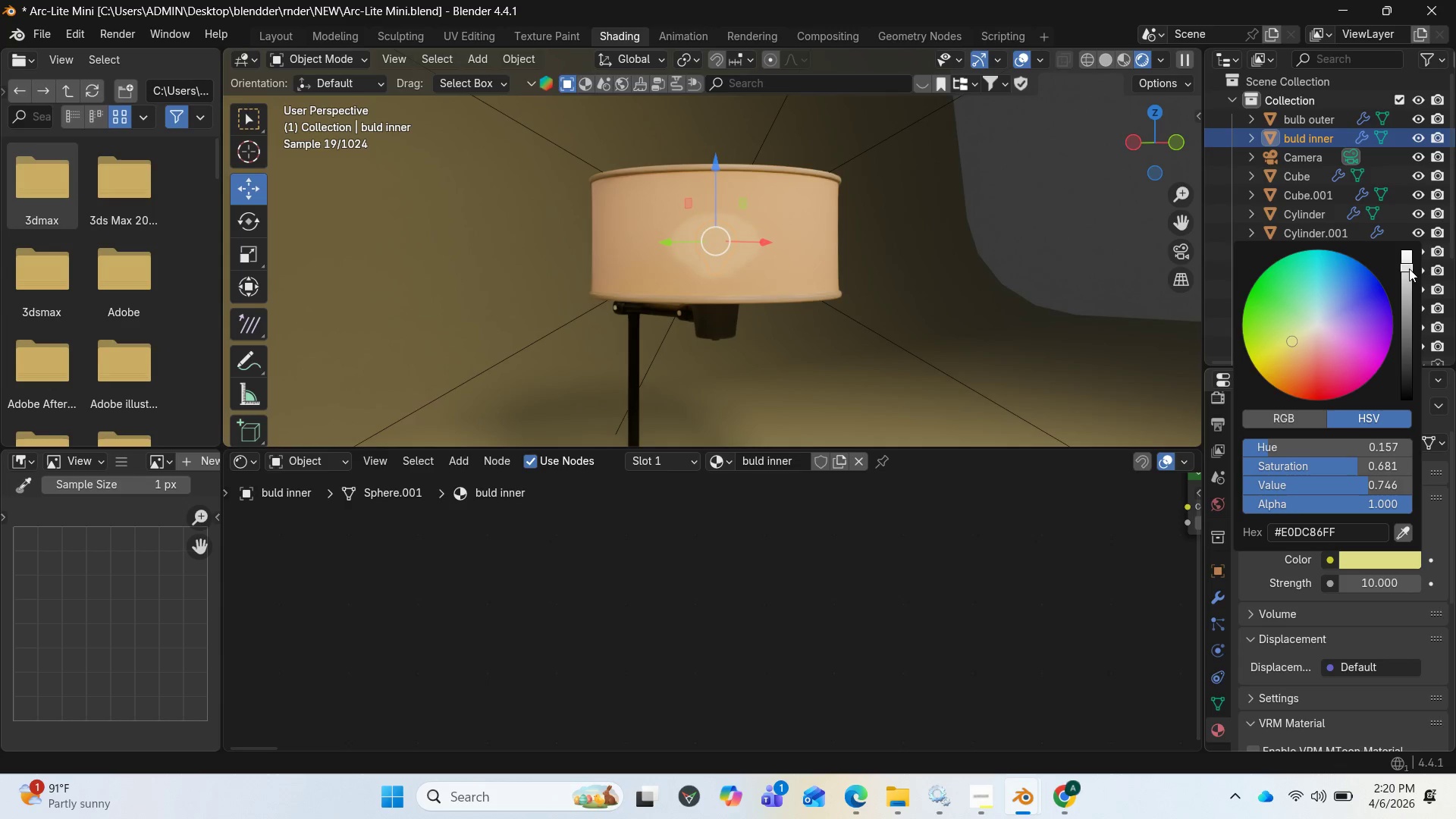 
left_click_drag(start_coordinate=[1406, 265], to_coordinate=[1409, 360])
 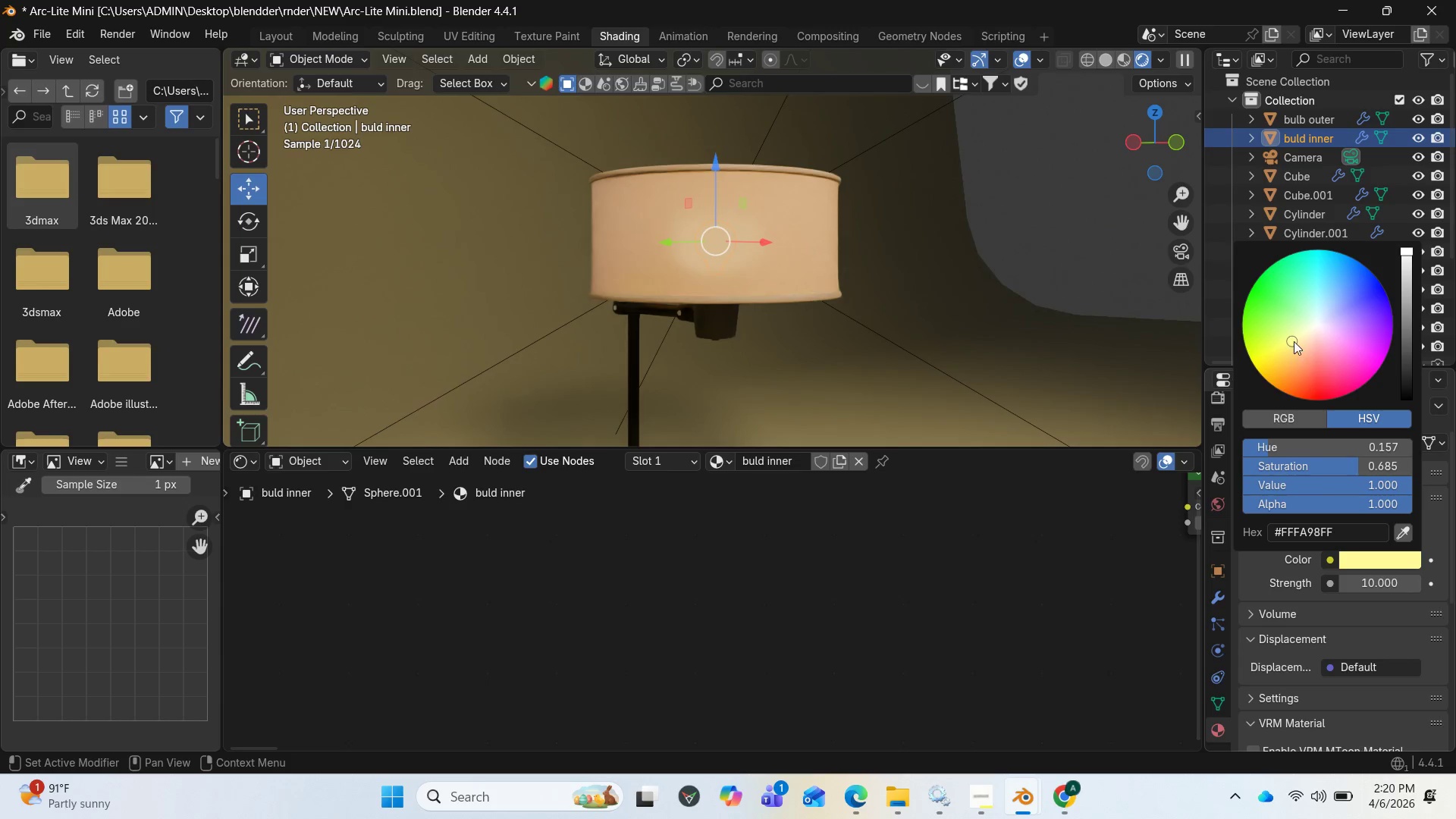 
left_click_drag(start_coordinate=[1291, 339], to_coordinate=[1301, 340])
 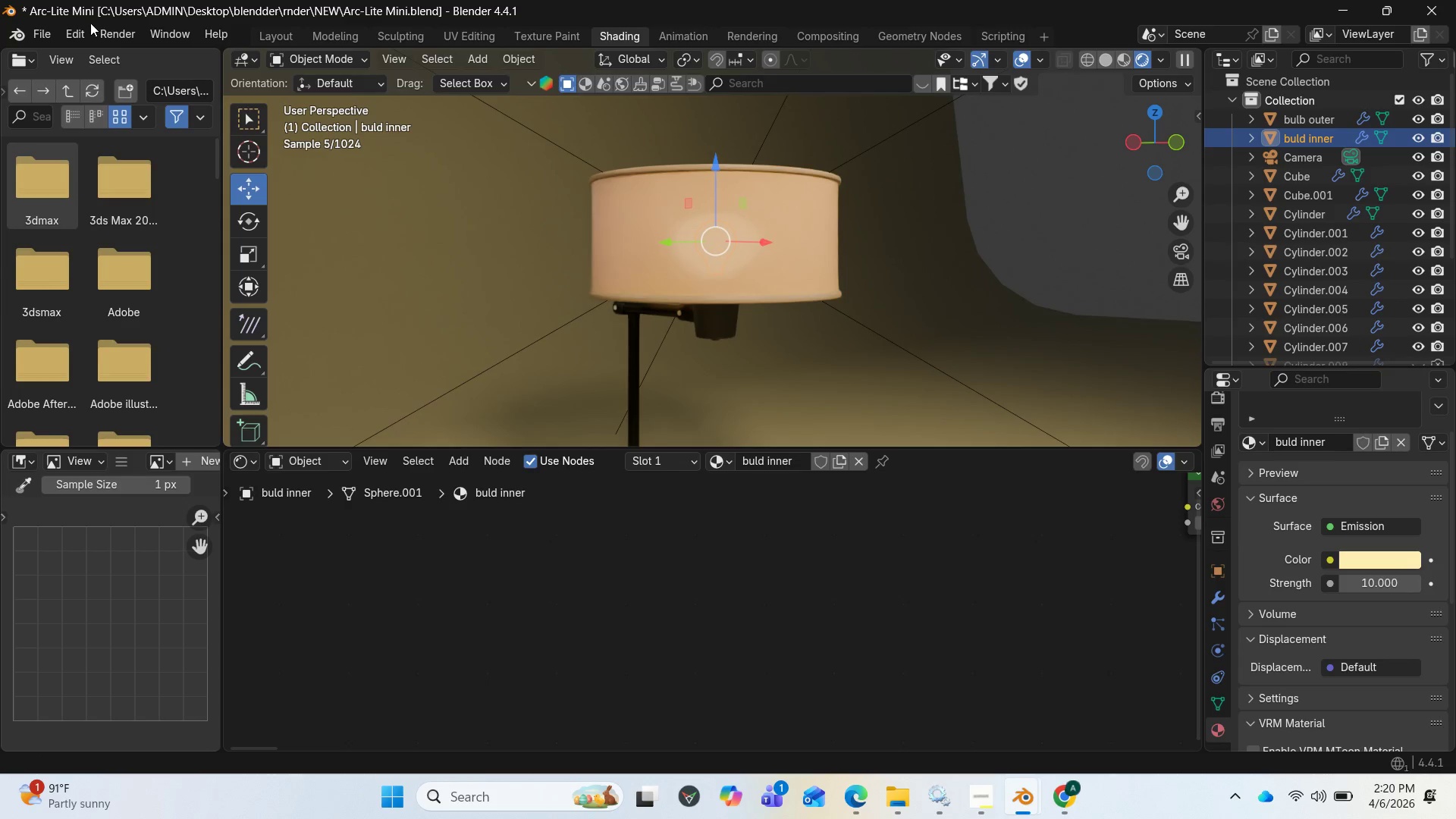 
left_click([111, 30])
 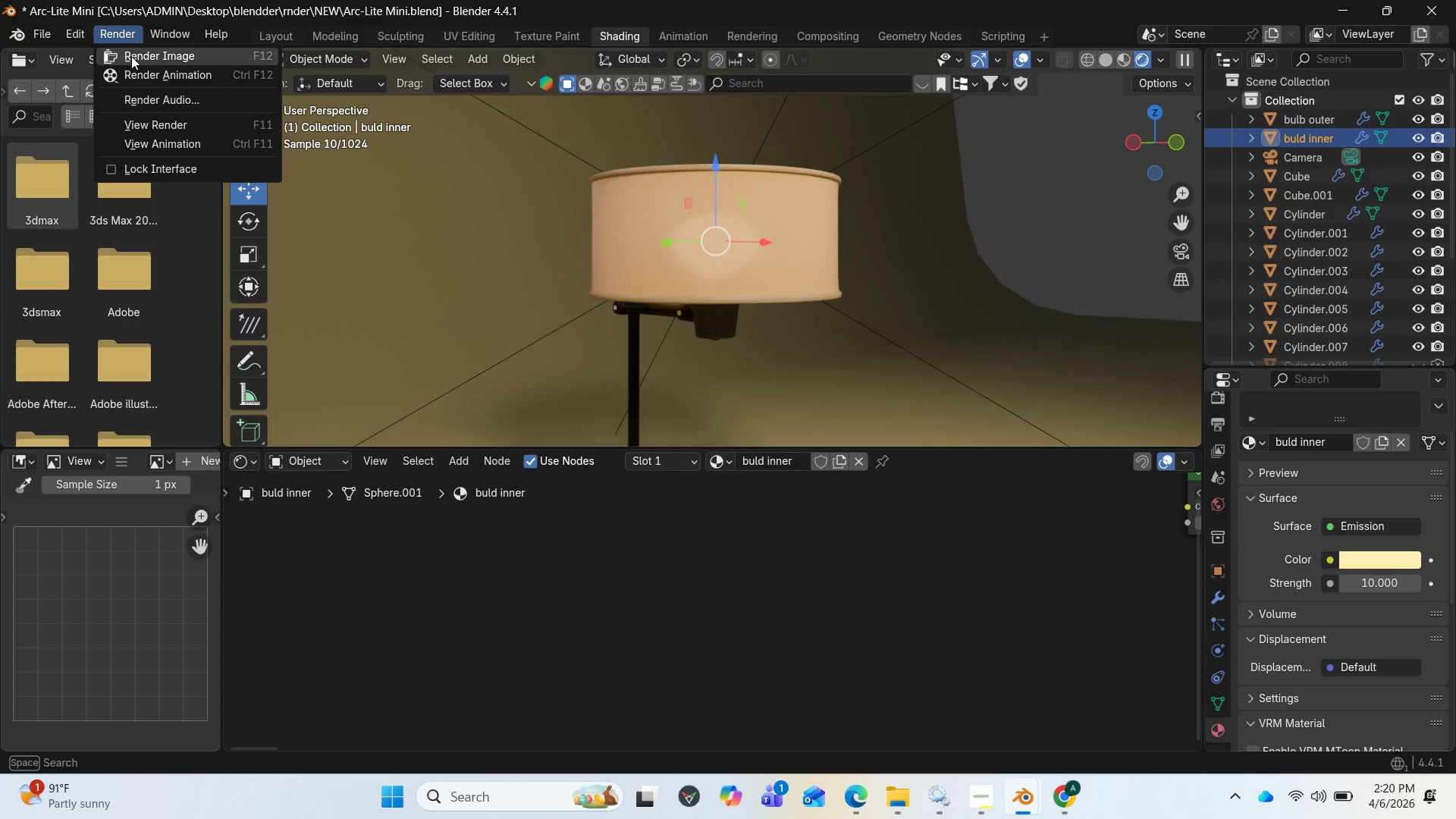 
left_click([131, 56])
 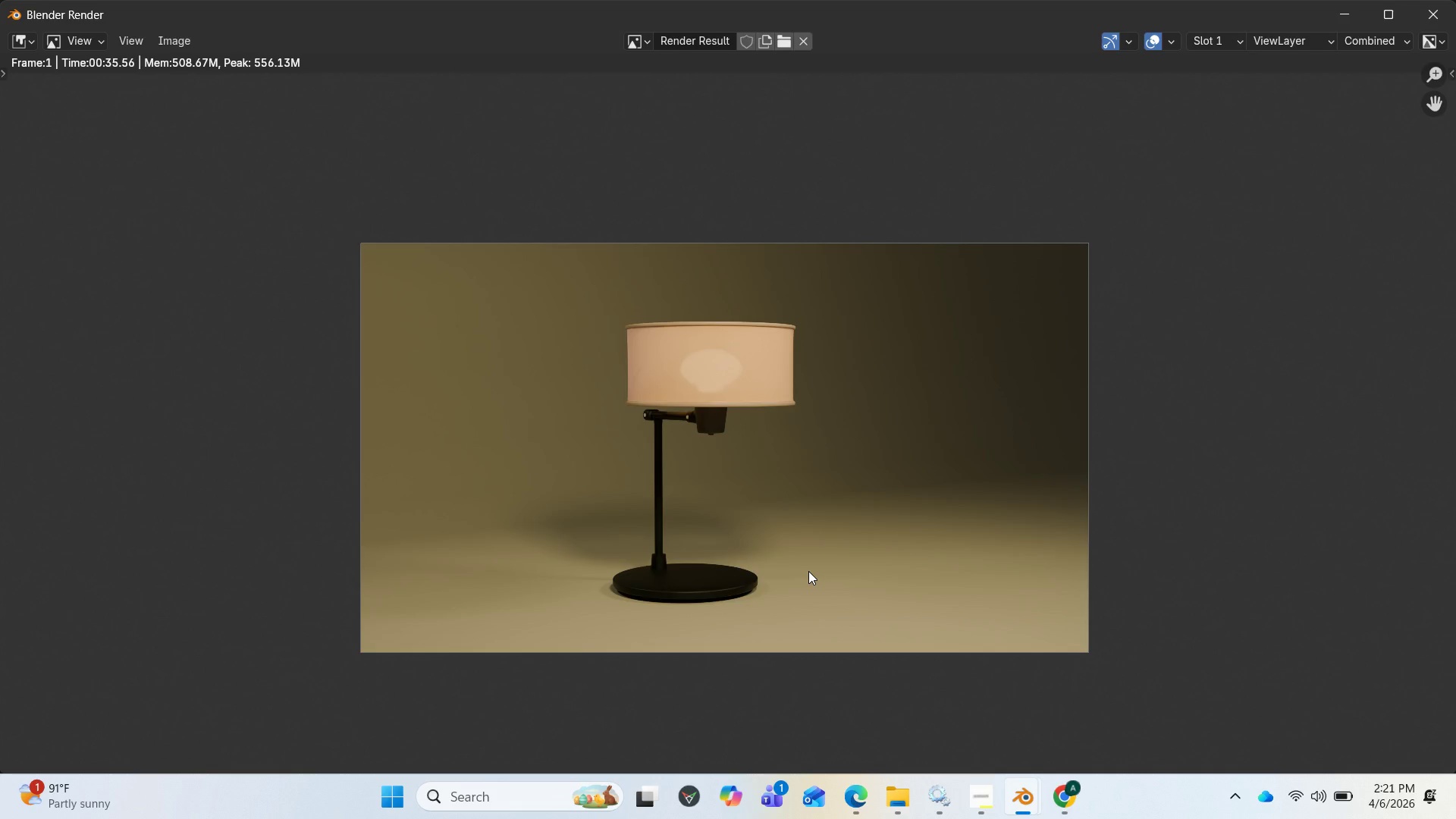 
wait(64.11)
 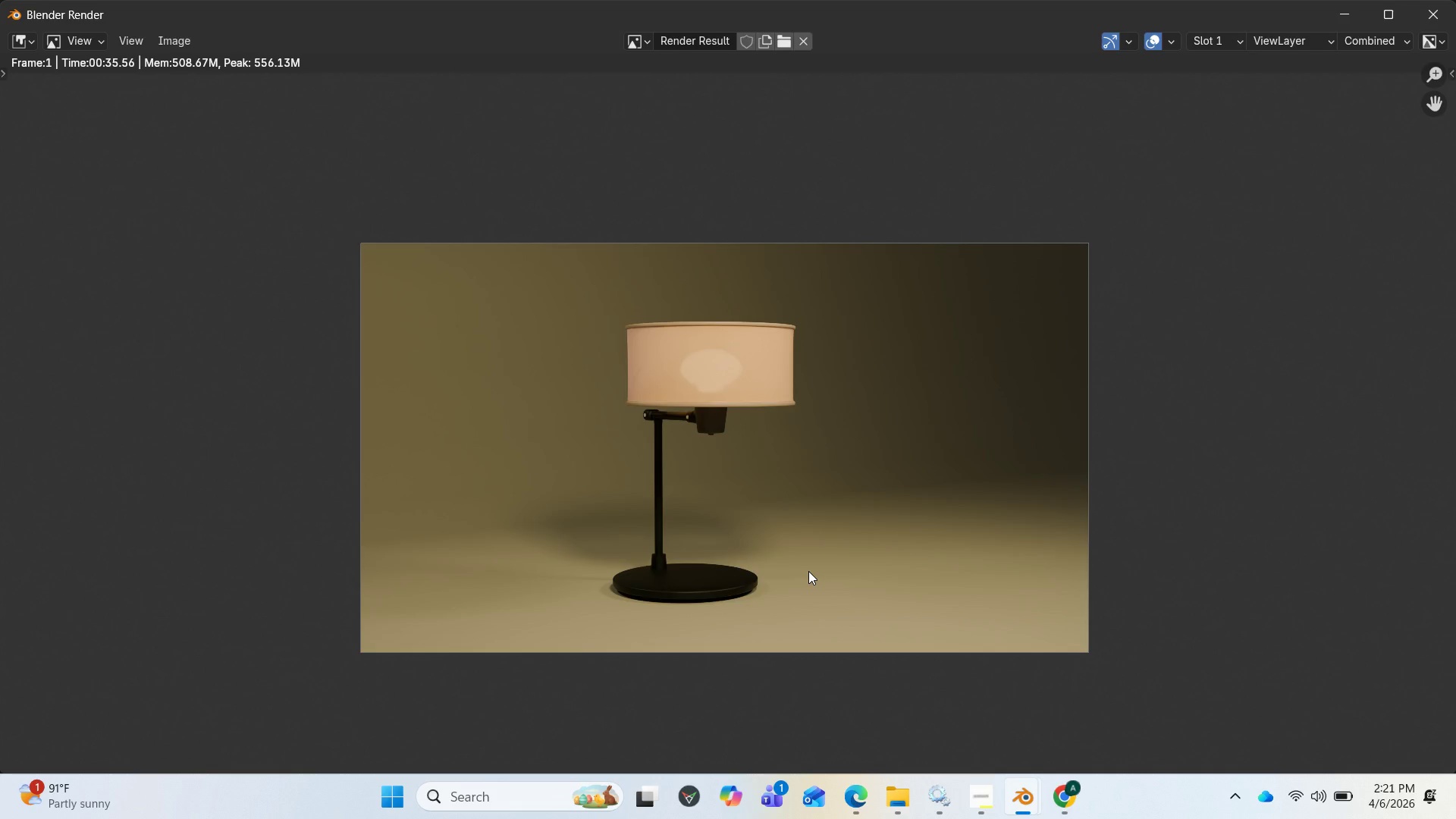 
left_click([1357, 11])
 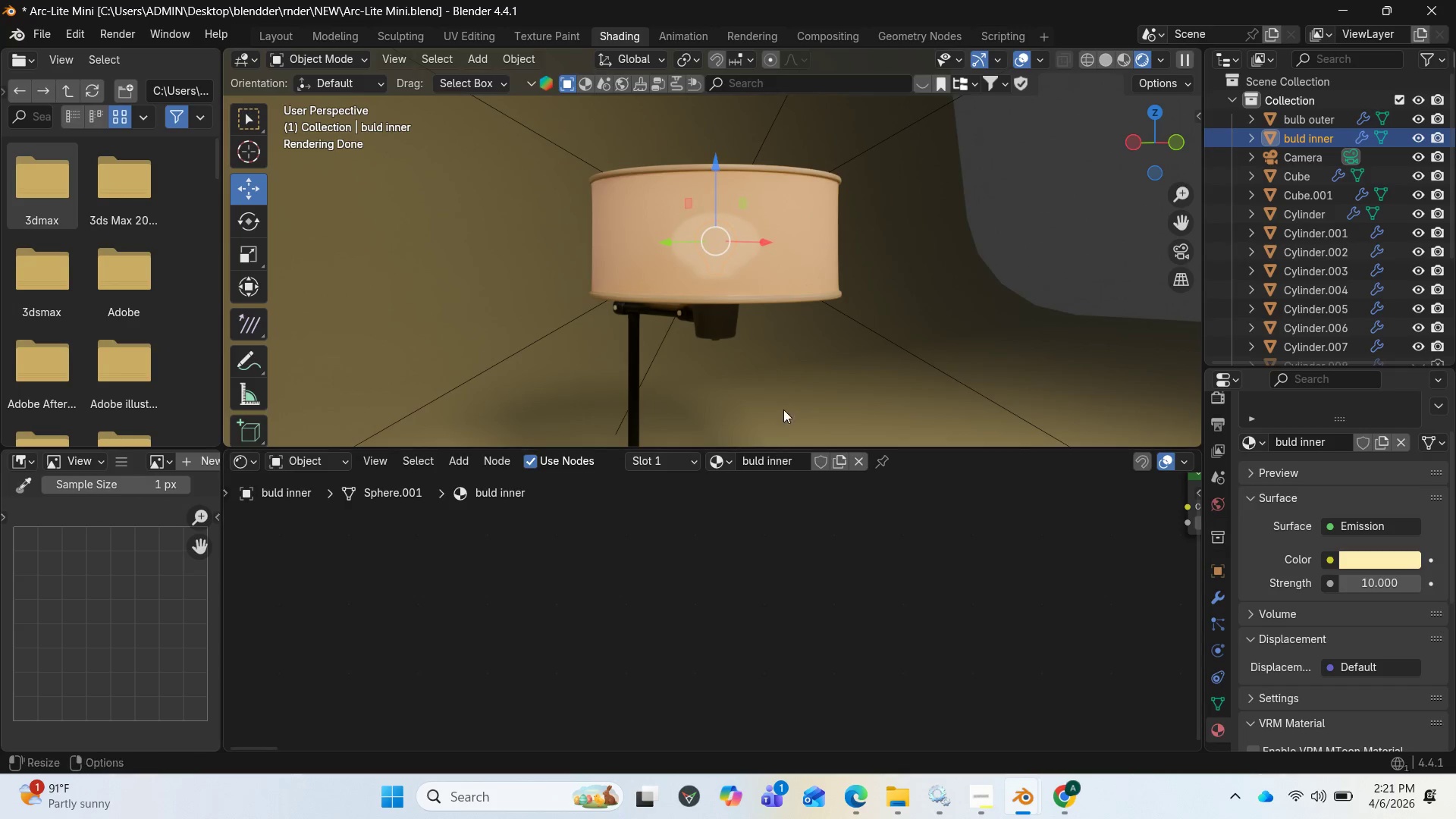 
left_click([781, 259])
 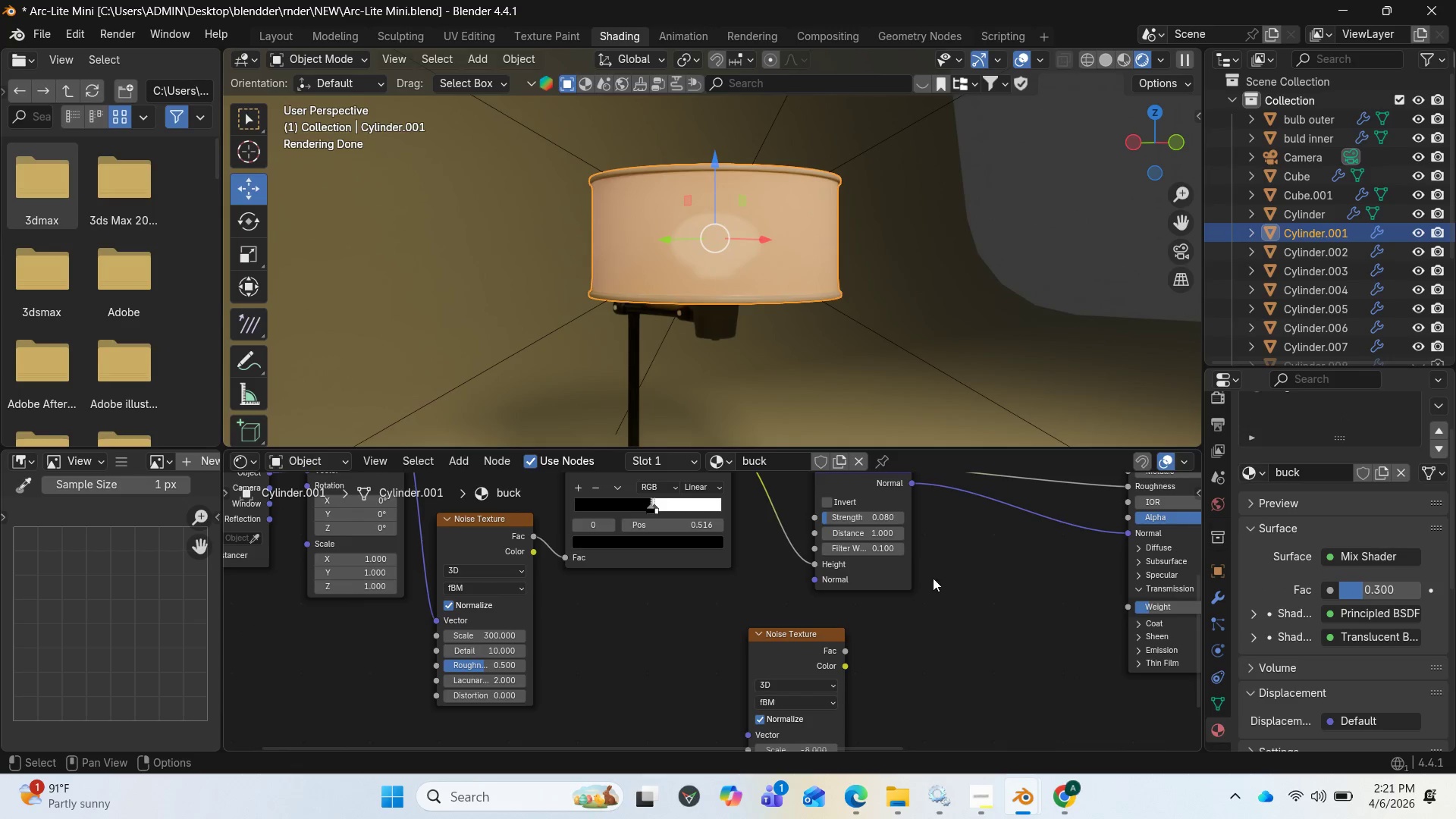 
scroll: coordinate [629, 641], scroll_direction: up, amount: 1.0
 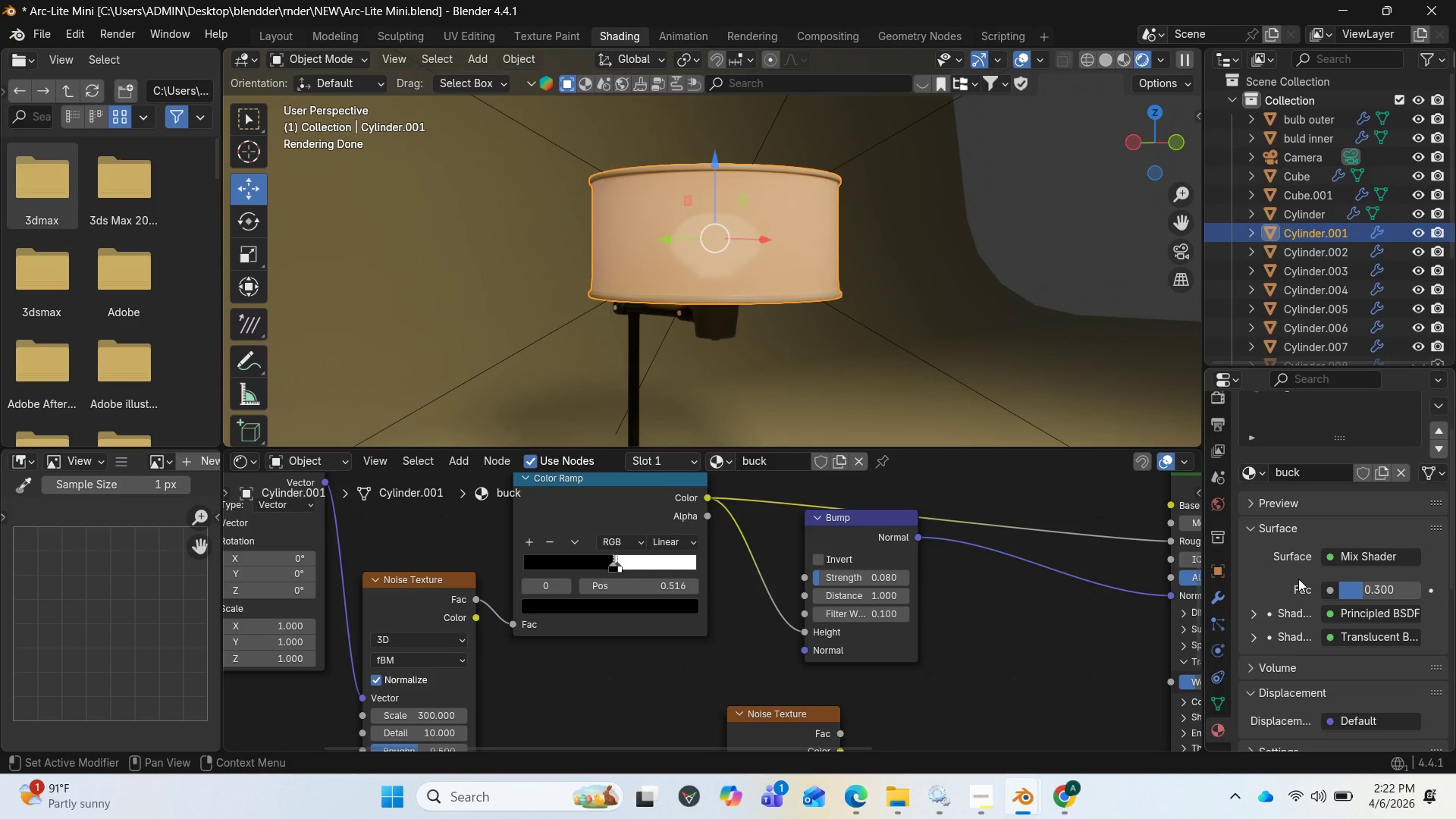 
wait(34.27)
 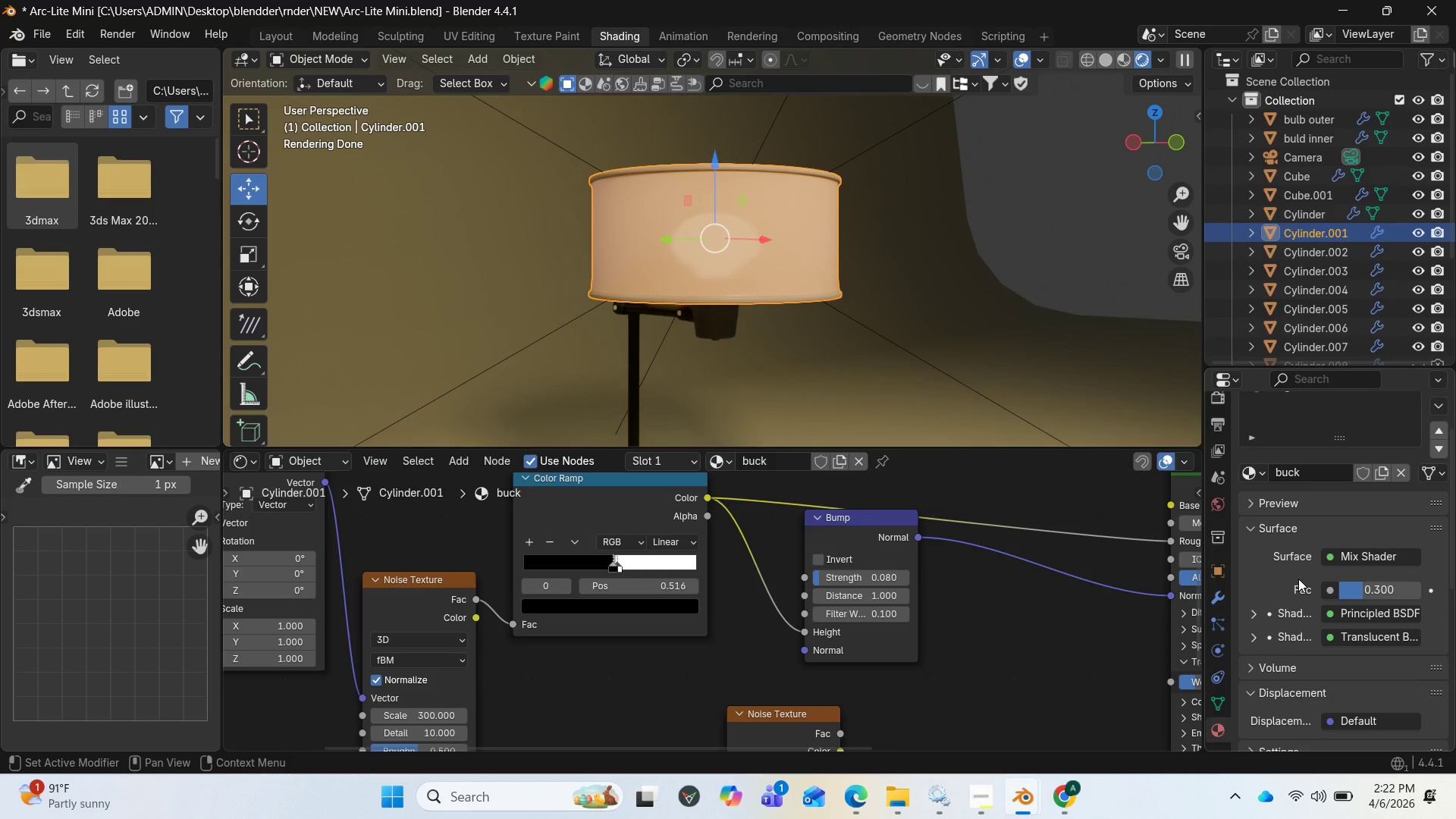 
scroll: coordinate [960, 661], scroll_direction: up, amount: 1.0
 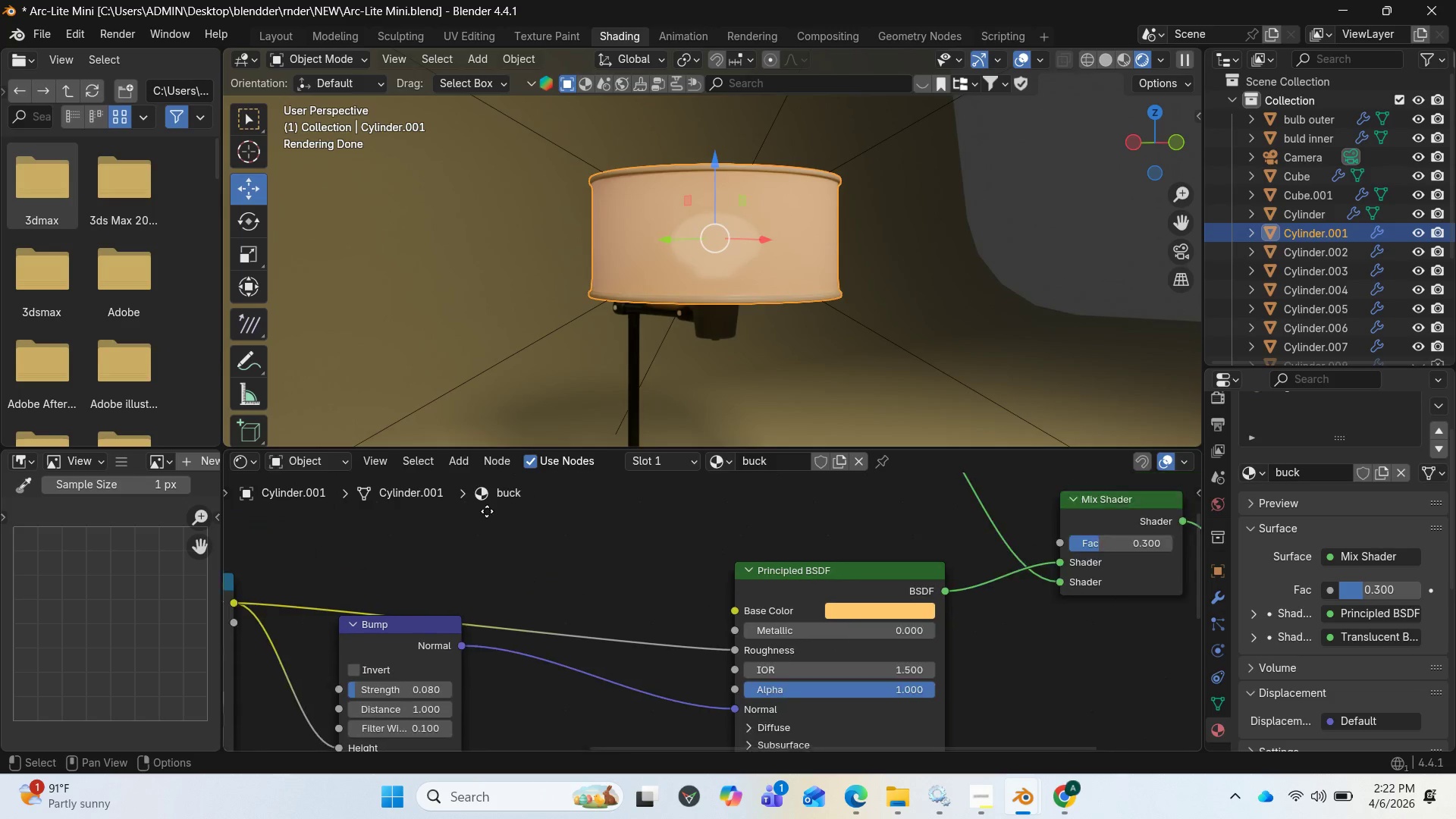 
scroll: coordinate [602, 578], scroll_direction: down, amount: 3.0
 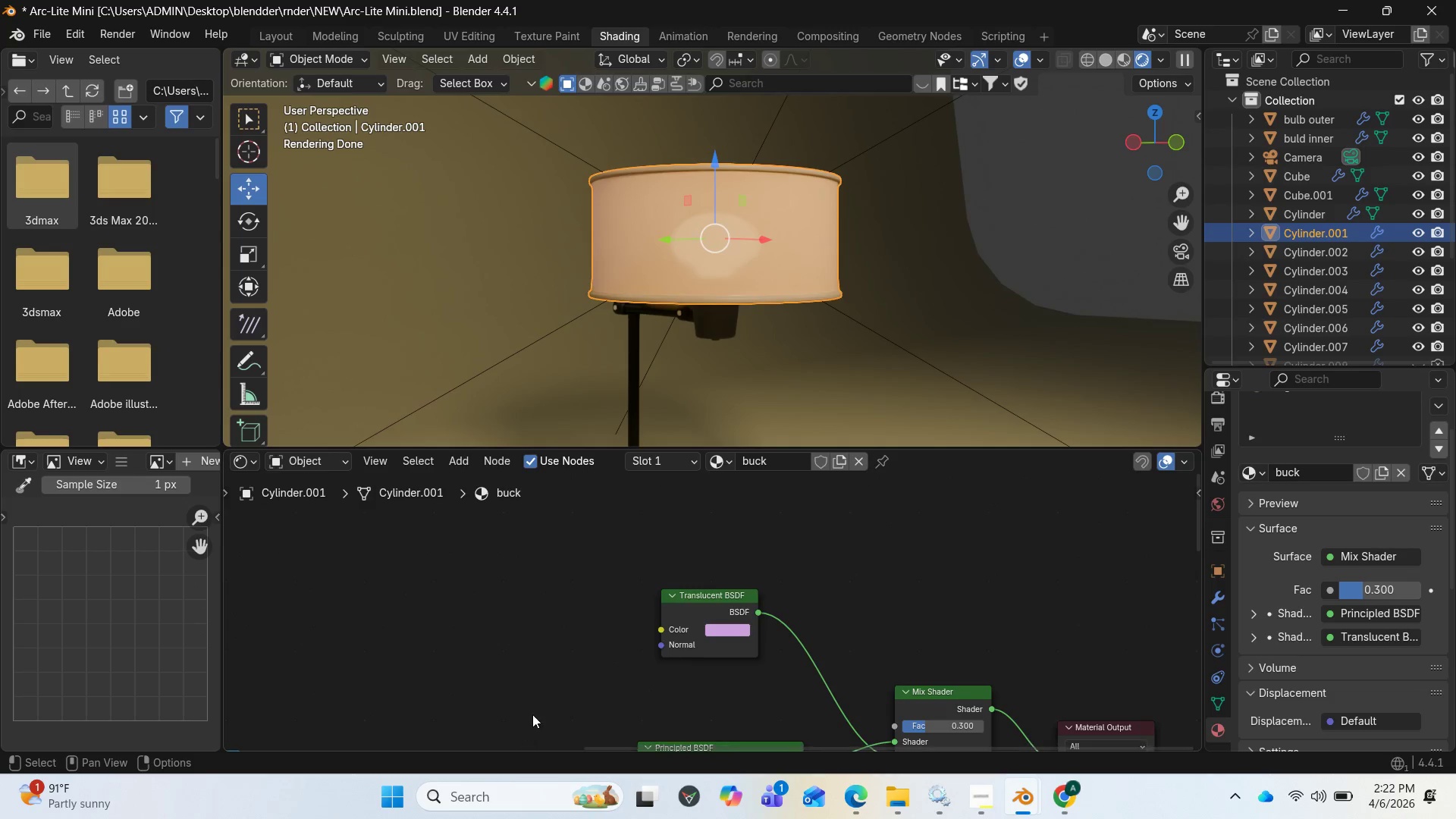 
scroll: coordinate [554, 692], scroll_direction: up, amount: 2.0
 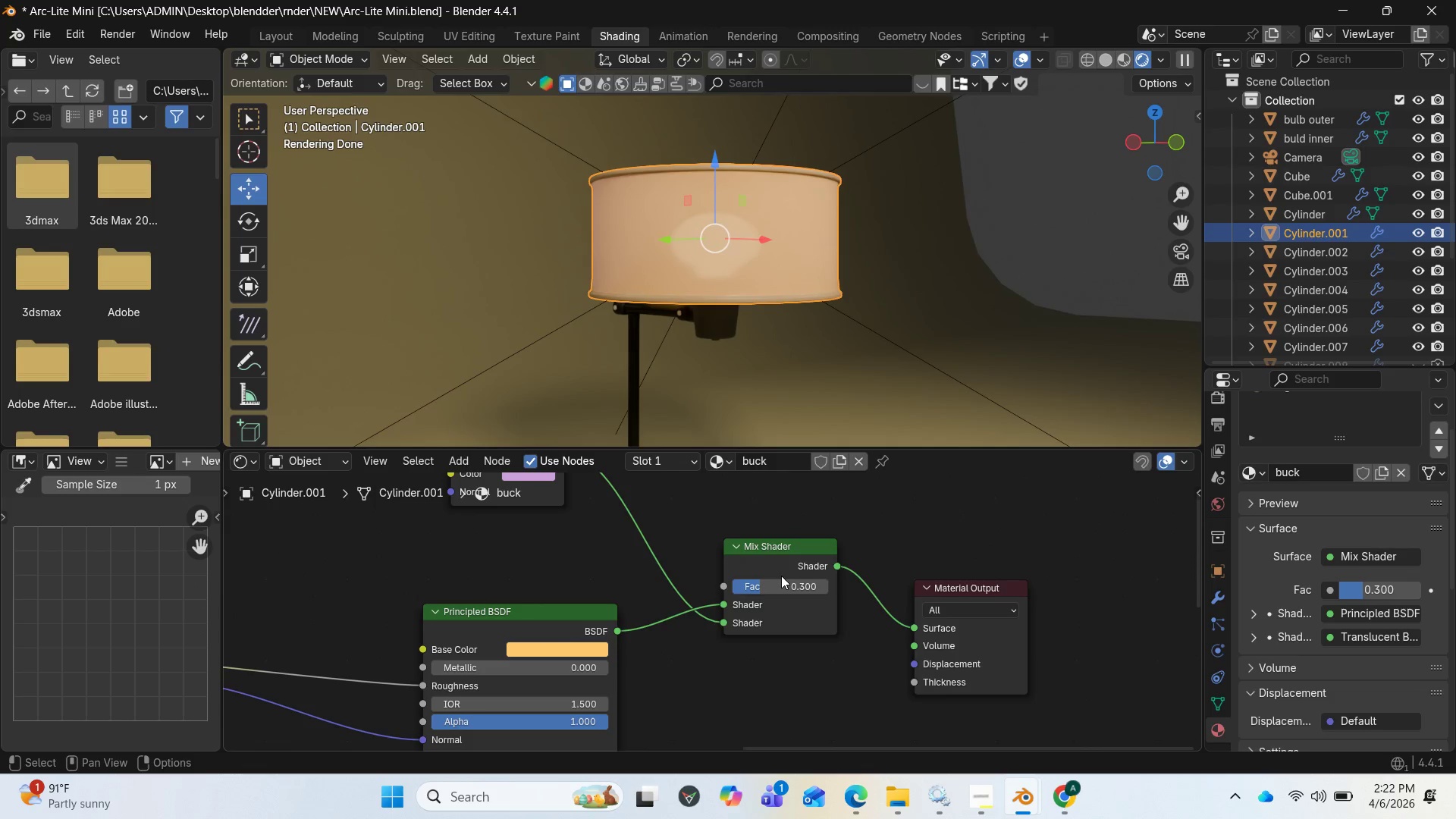 
left_click_drag(start_coordinate=[764, 584], to_coordinate=[737, 602])
 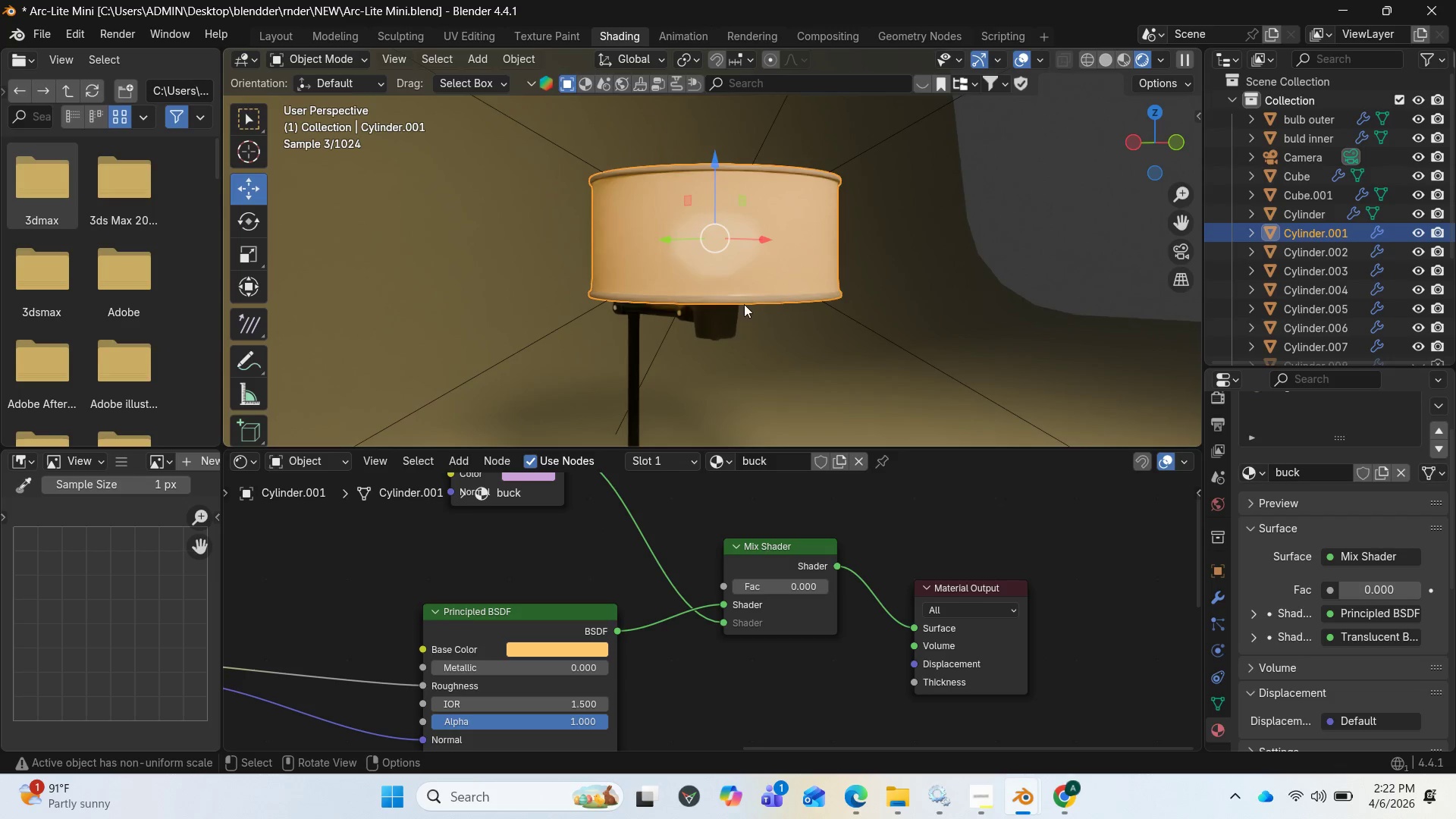 
scroll: coordinate [745, 303], scroll_direction: up, amount: 2.0
 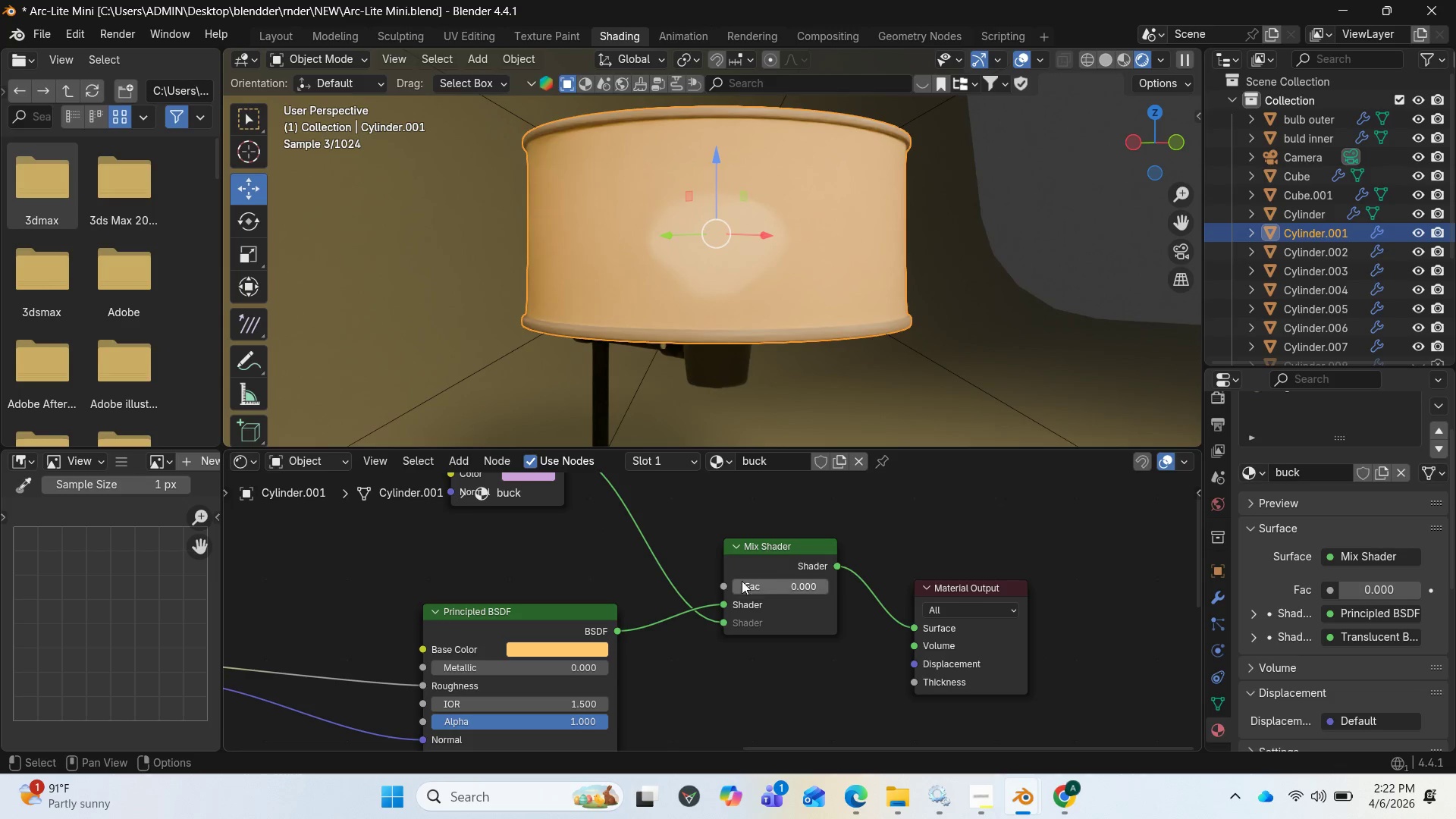 
left_click_drag(start_coordinate=[740, 585], to_coordinate=[771, 584])
 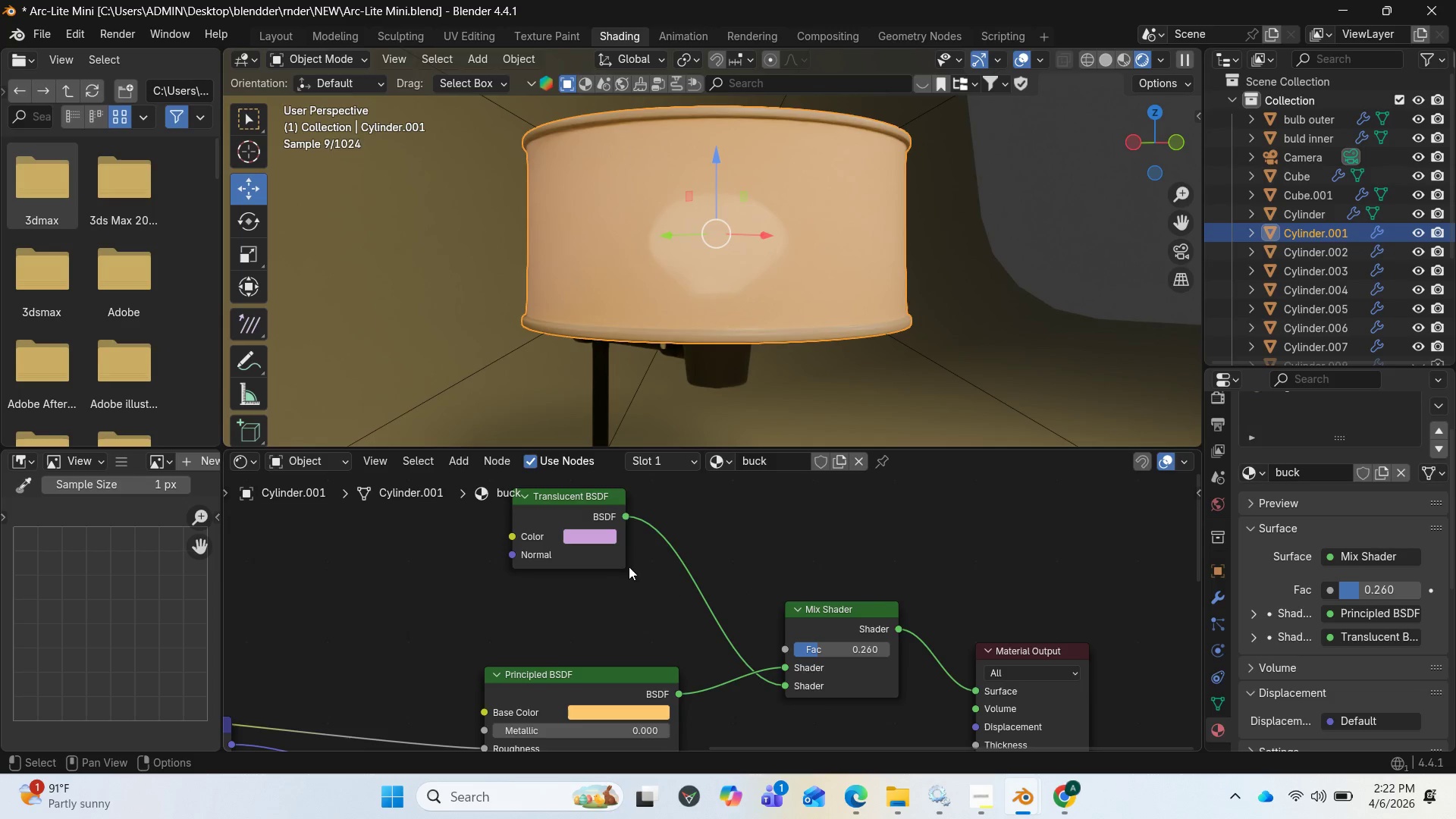 
left_click([594, 536])
 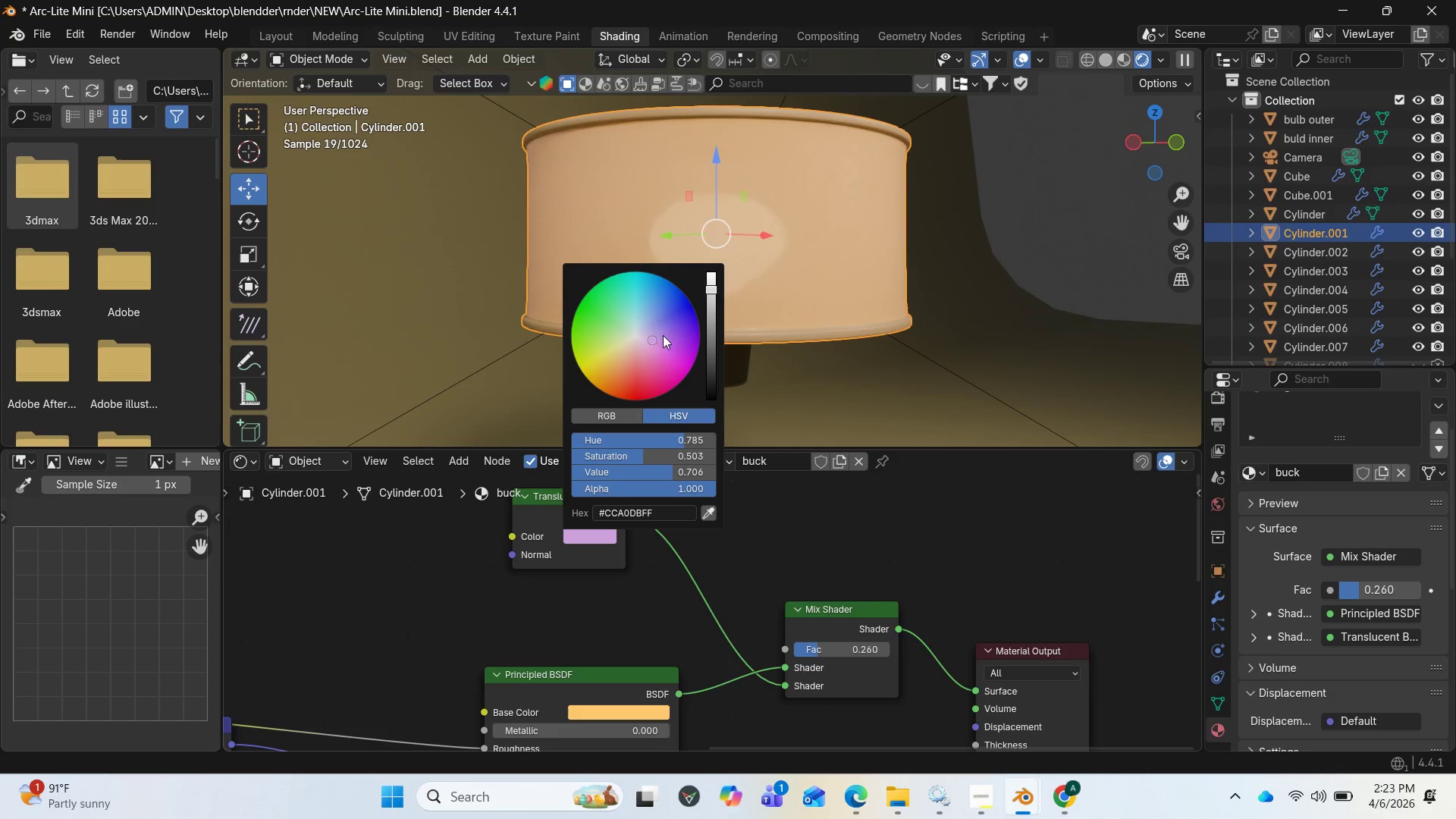 
left_click_drag(start_coordinate=[641, 340], to_coordinate=[626, 341])
 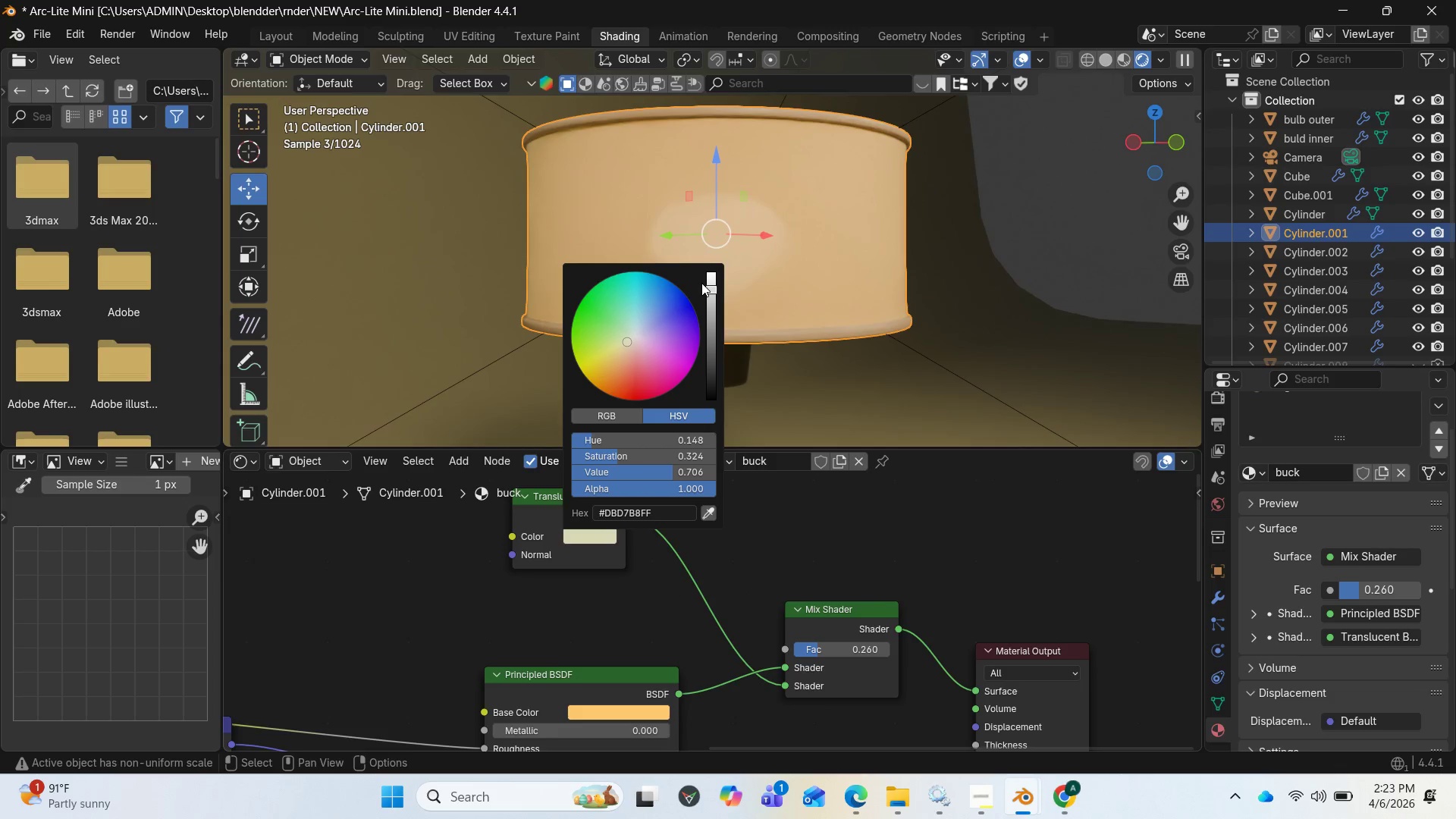 
left_click_drag(start_coordinate=[705, 284], to_coordinate=[714, 253])
 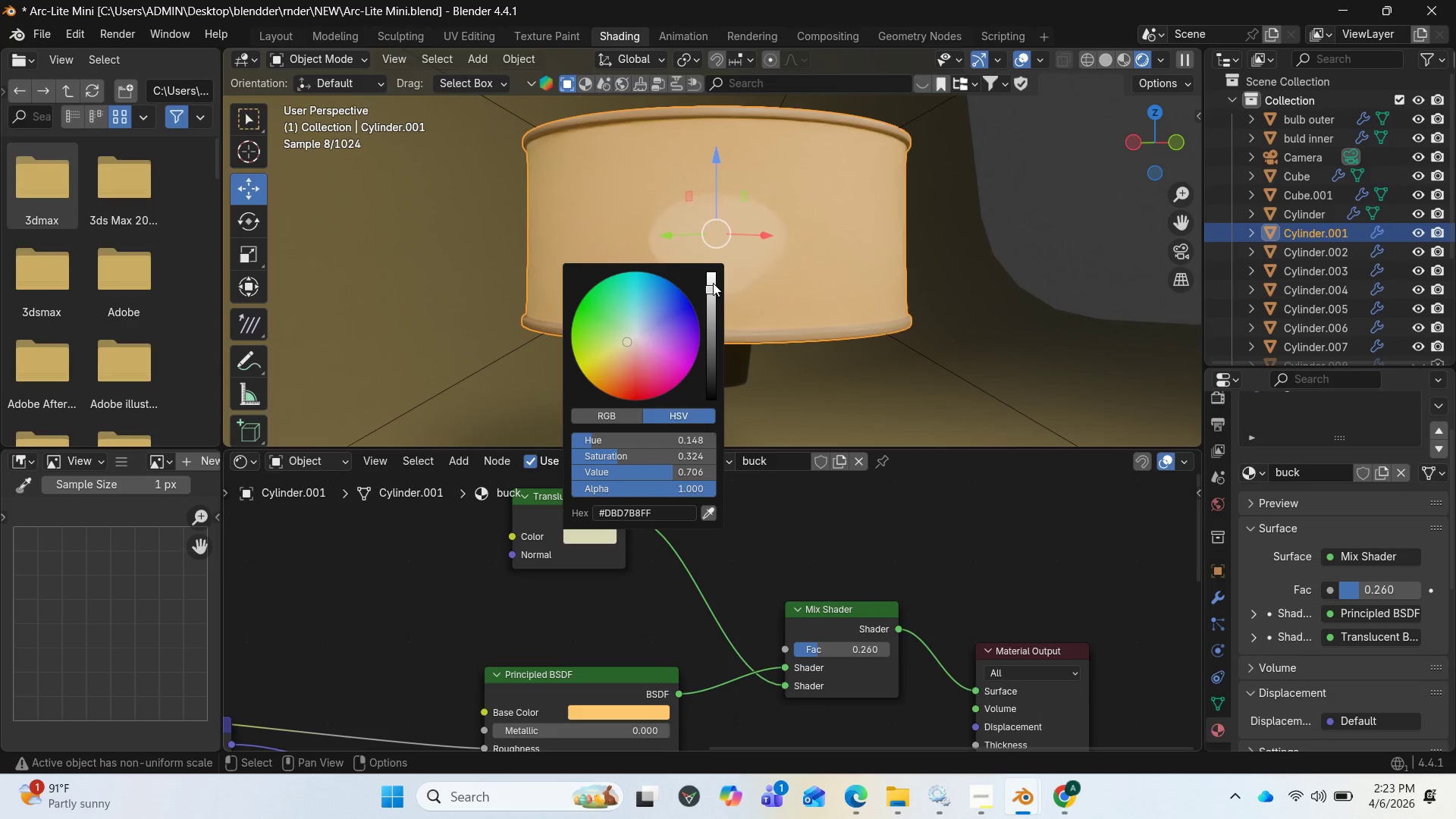 
left_click_drag(start_coordinate=[713, 283], to_coordinate=[713, 273])
 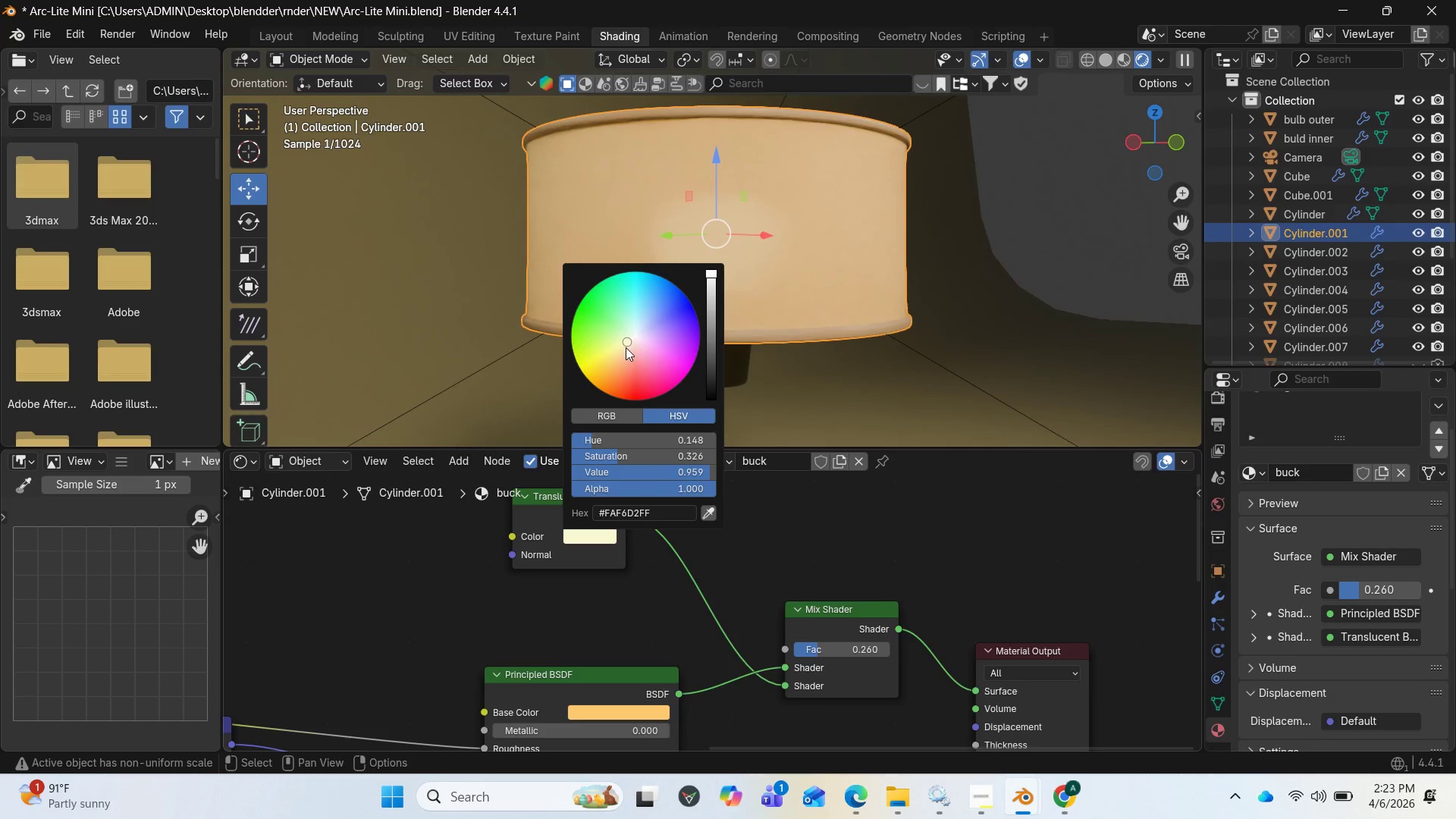 
left_click_drag(start_coordinate=[626, 347], to_coordinate=[617, 340])
 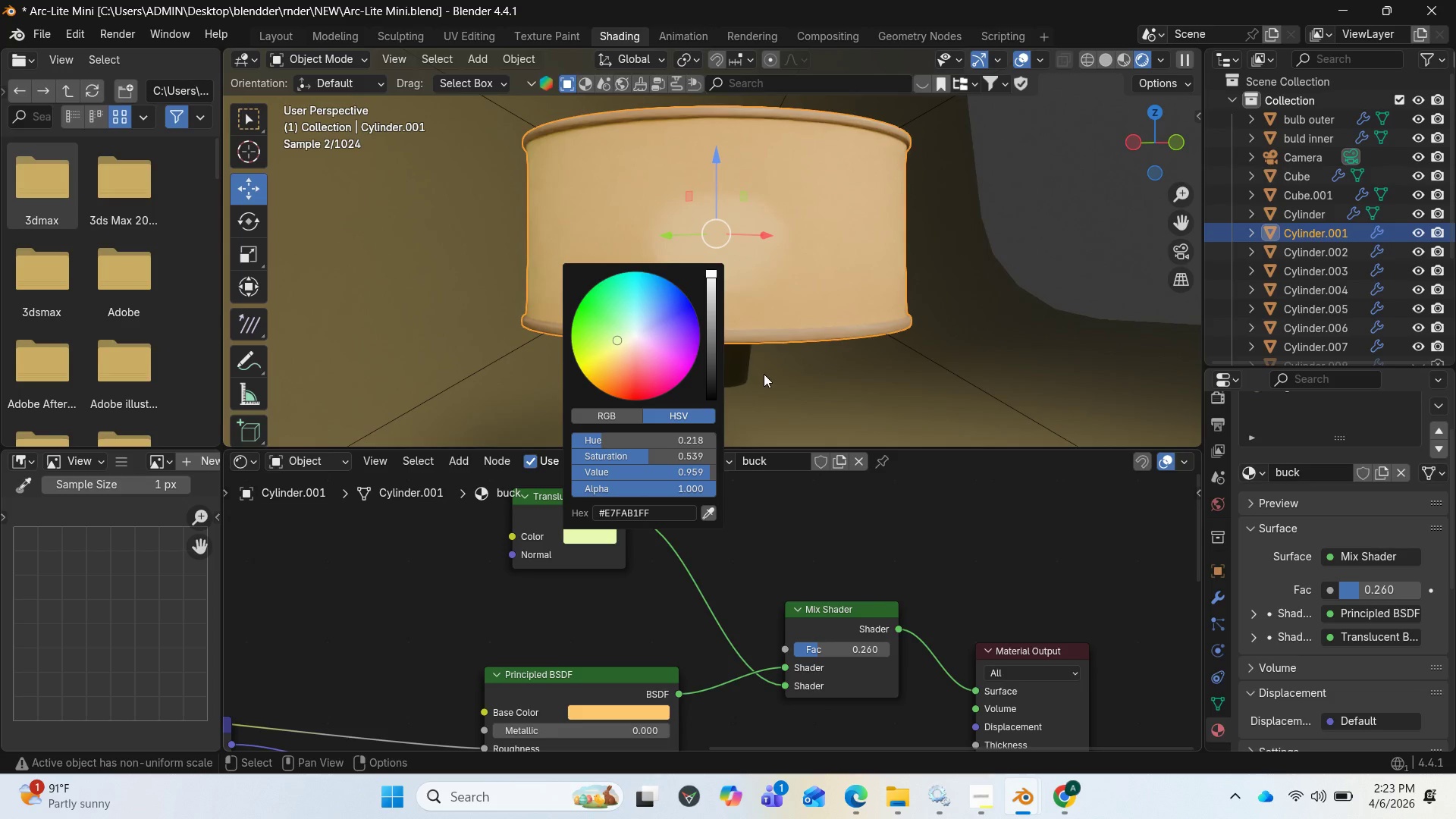 
left_click([773, 394])
 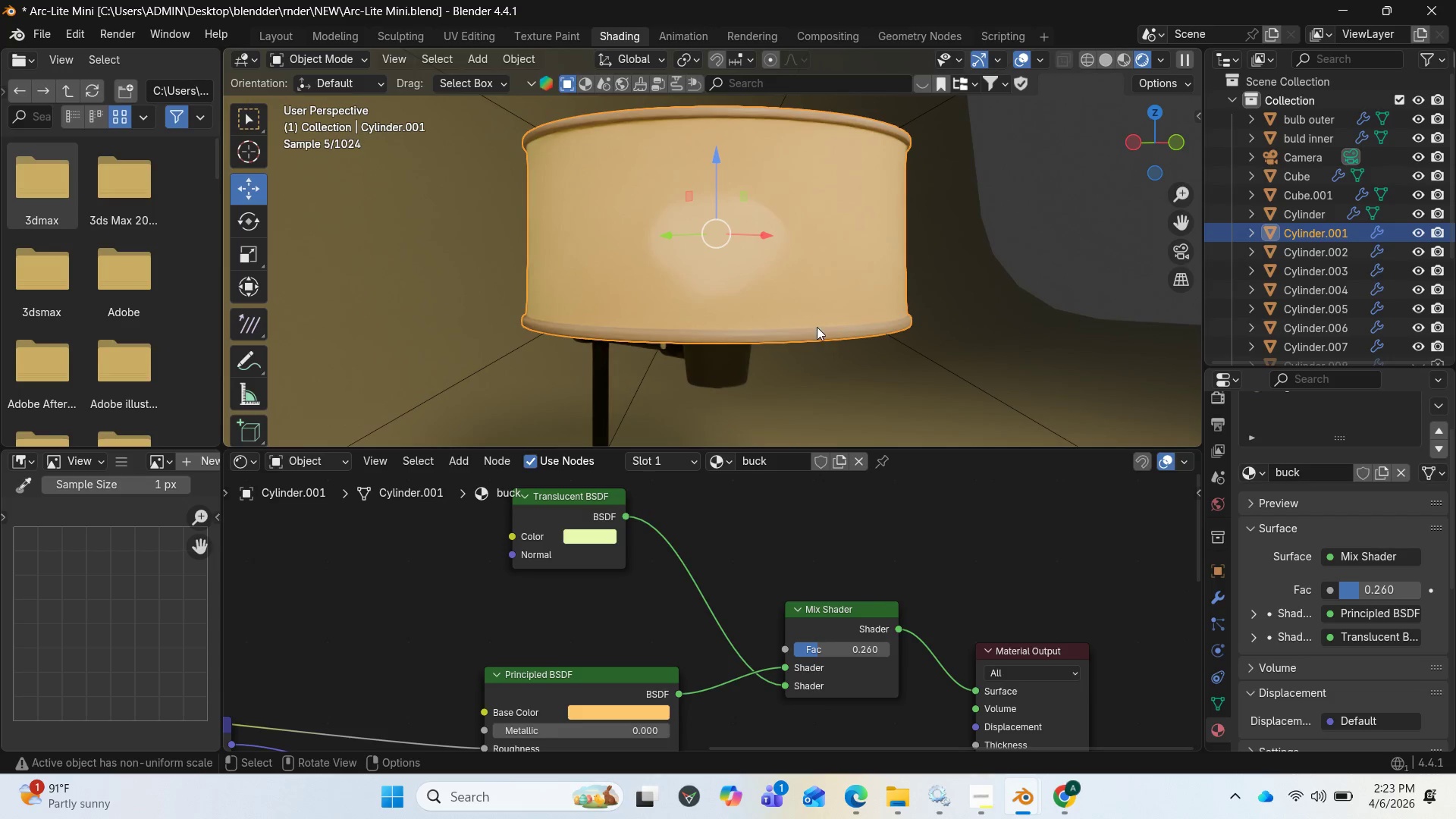 
scroll: coordinate [802, 323], scroll_direction: down, amount: 1.0
 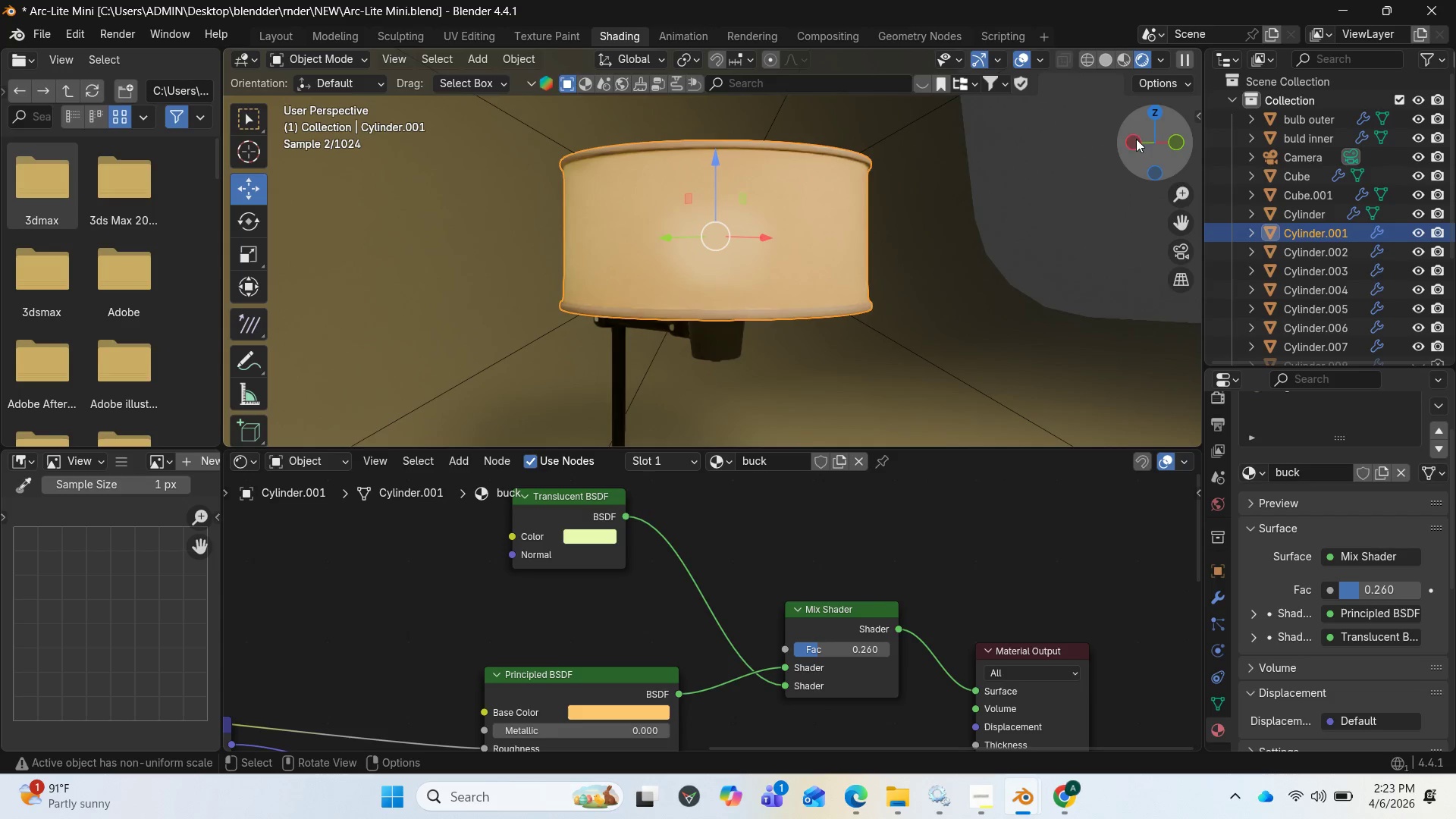 
left_click_drag(start_coordinate=[1147, 136], to_coordinate=[1107, 169])
 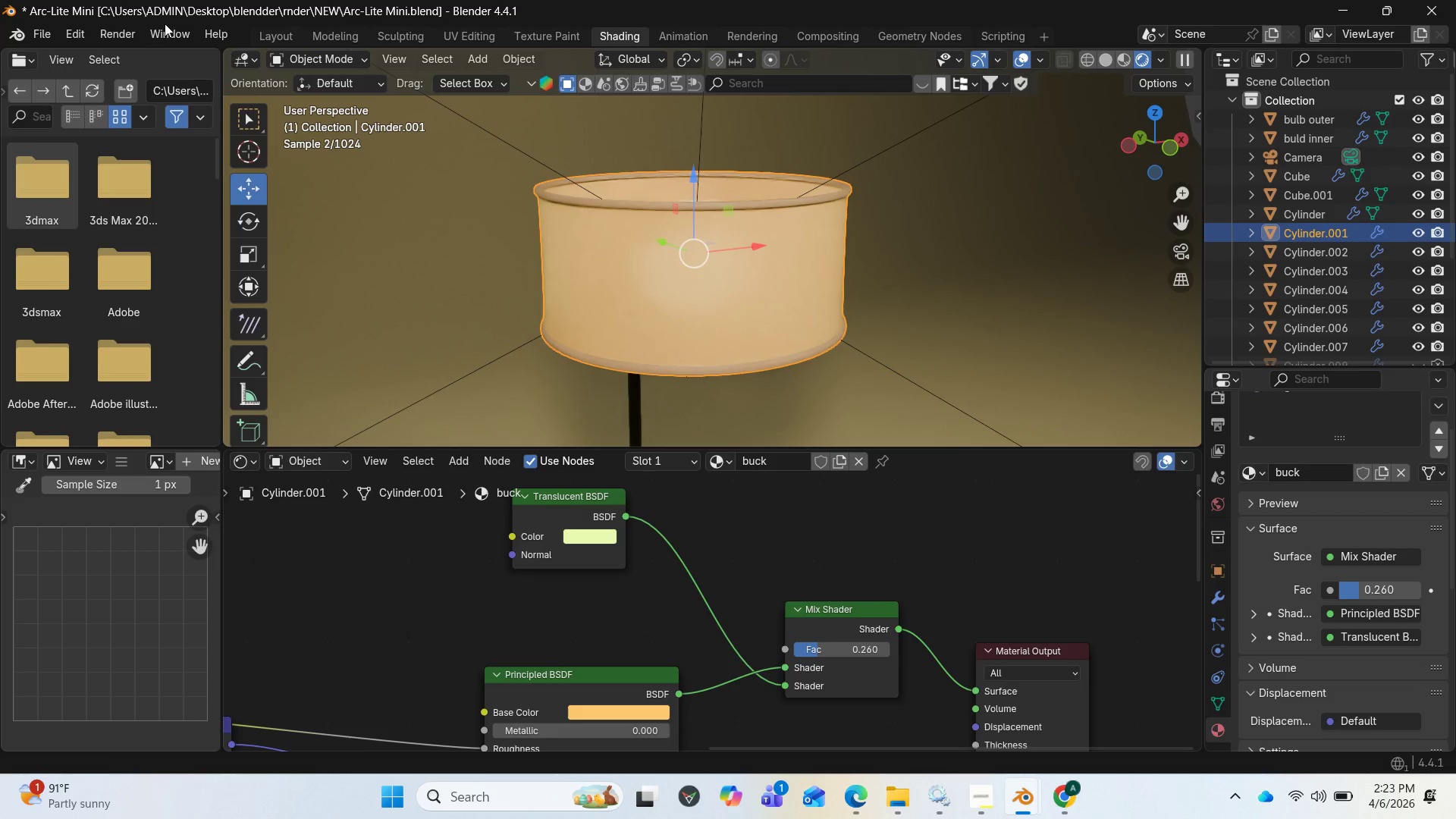 
left_click([135, 32])
 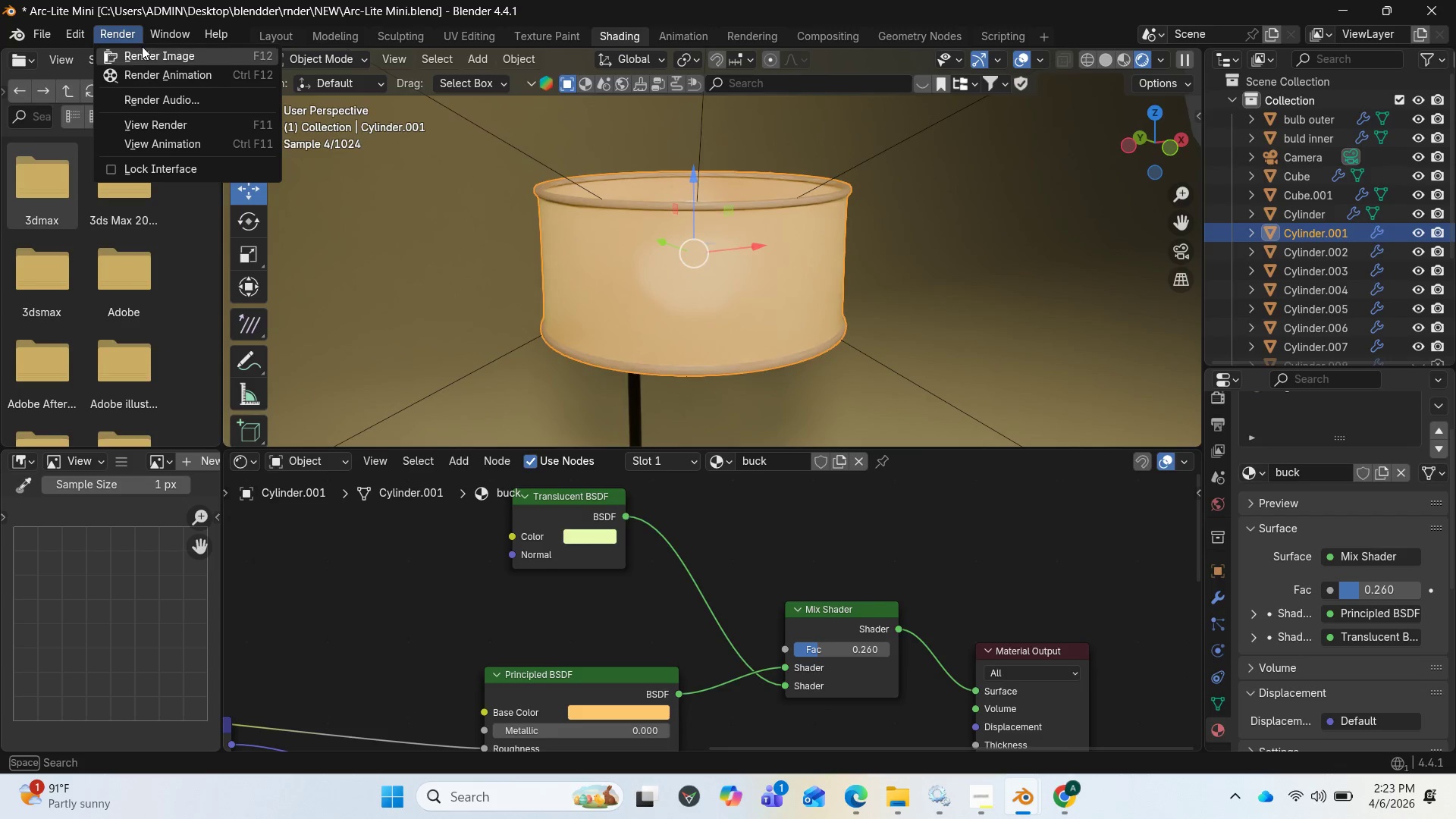 
left_click([142, 47])
 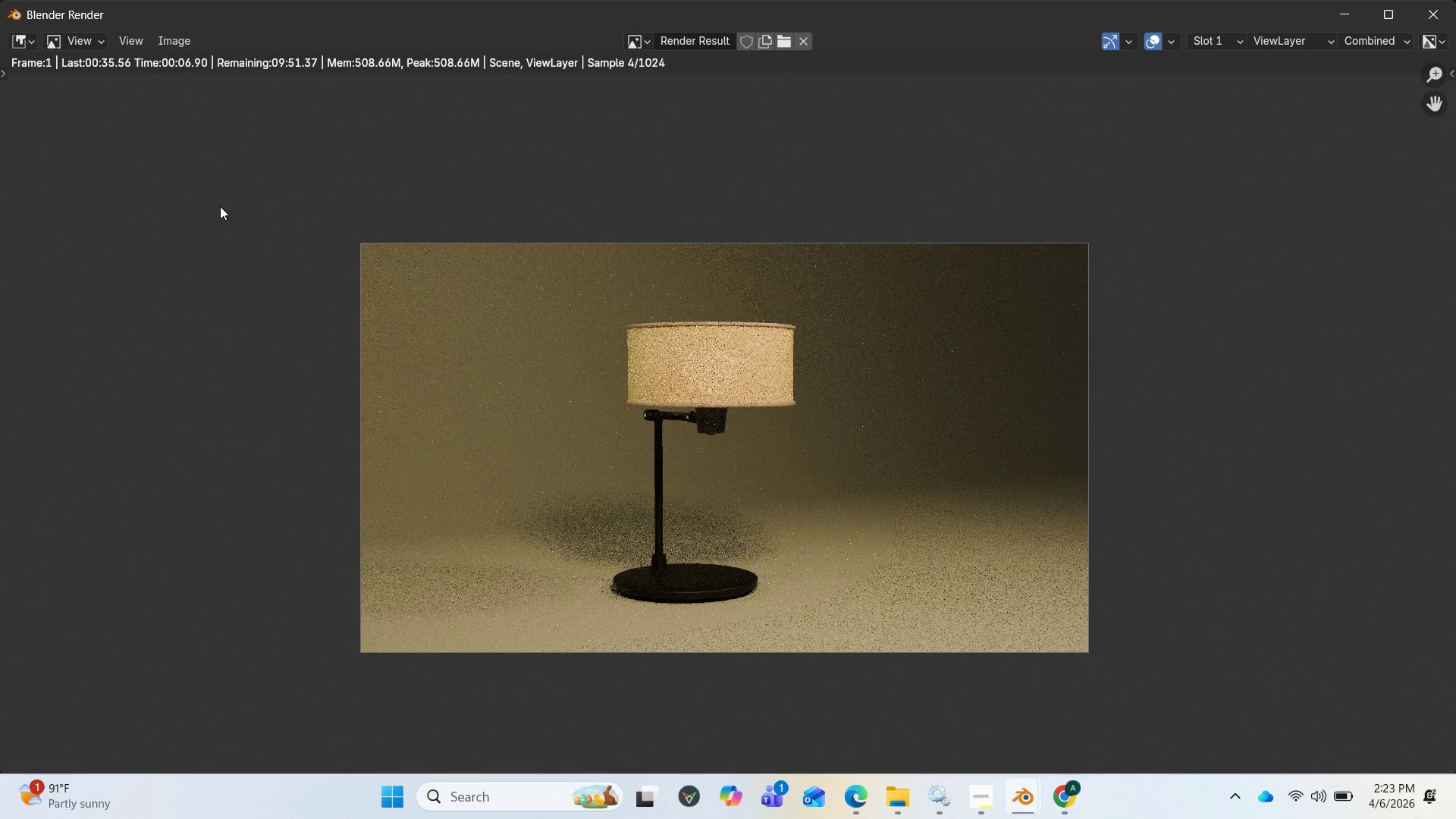 
wait(14.47)
 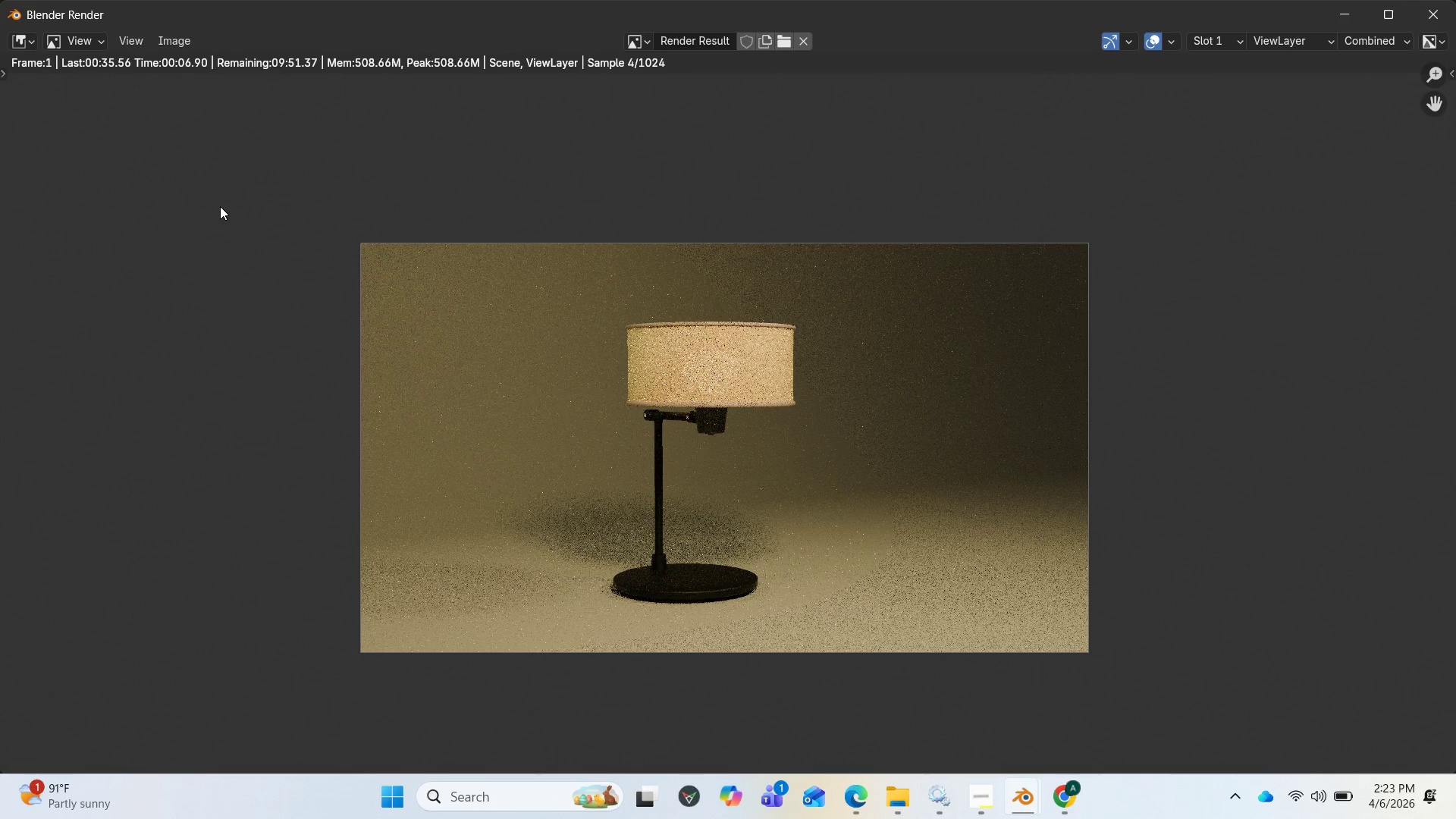 
scroll: coordinate [740, 479], scroll_direction: up, amount: 6.0
 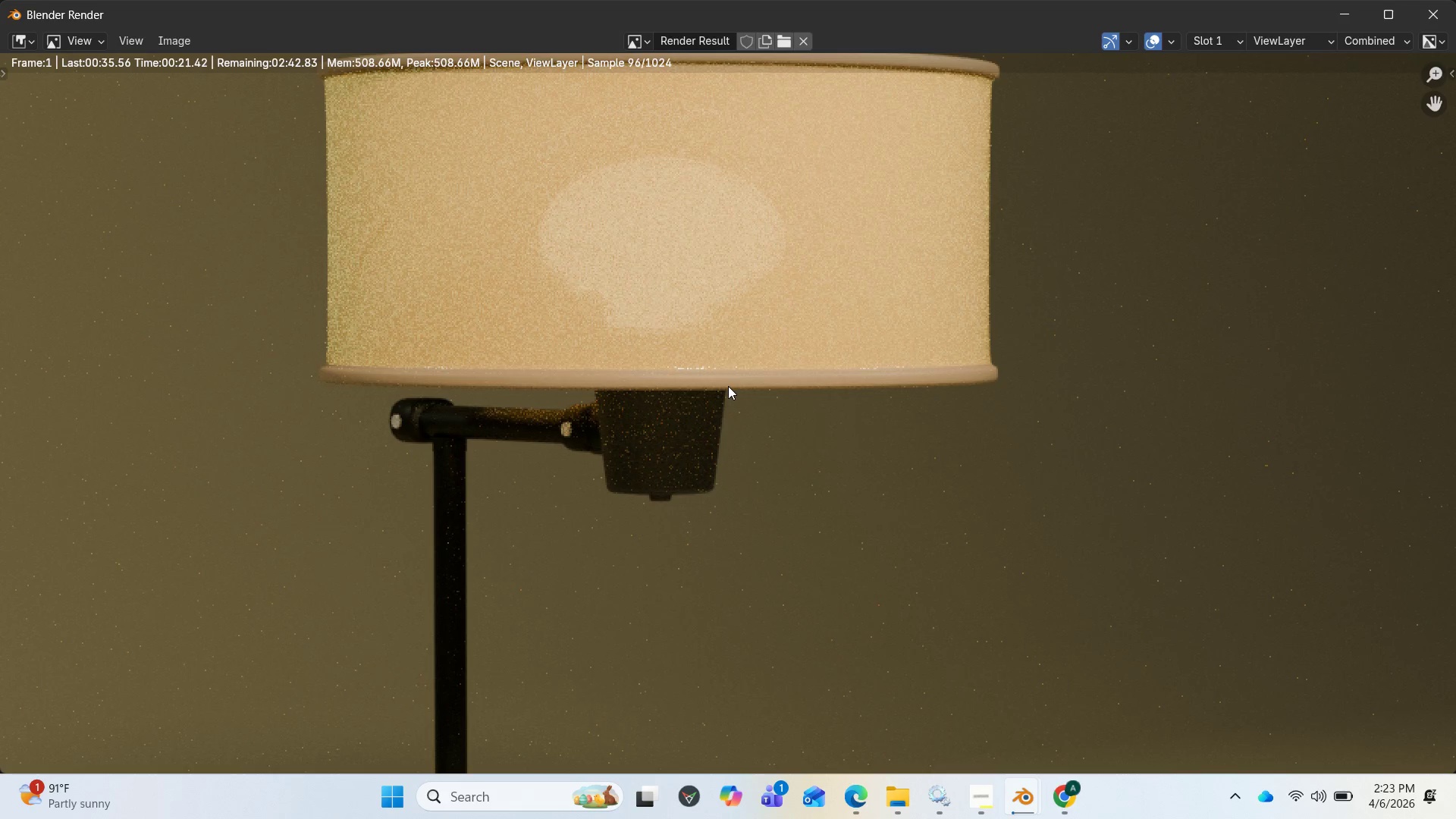 
wait(7.42)
 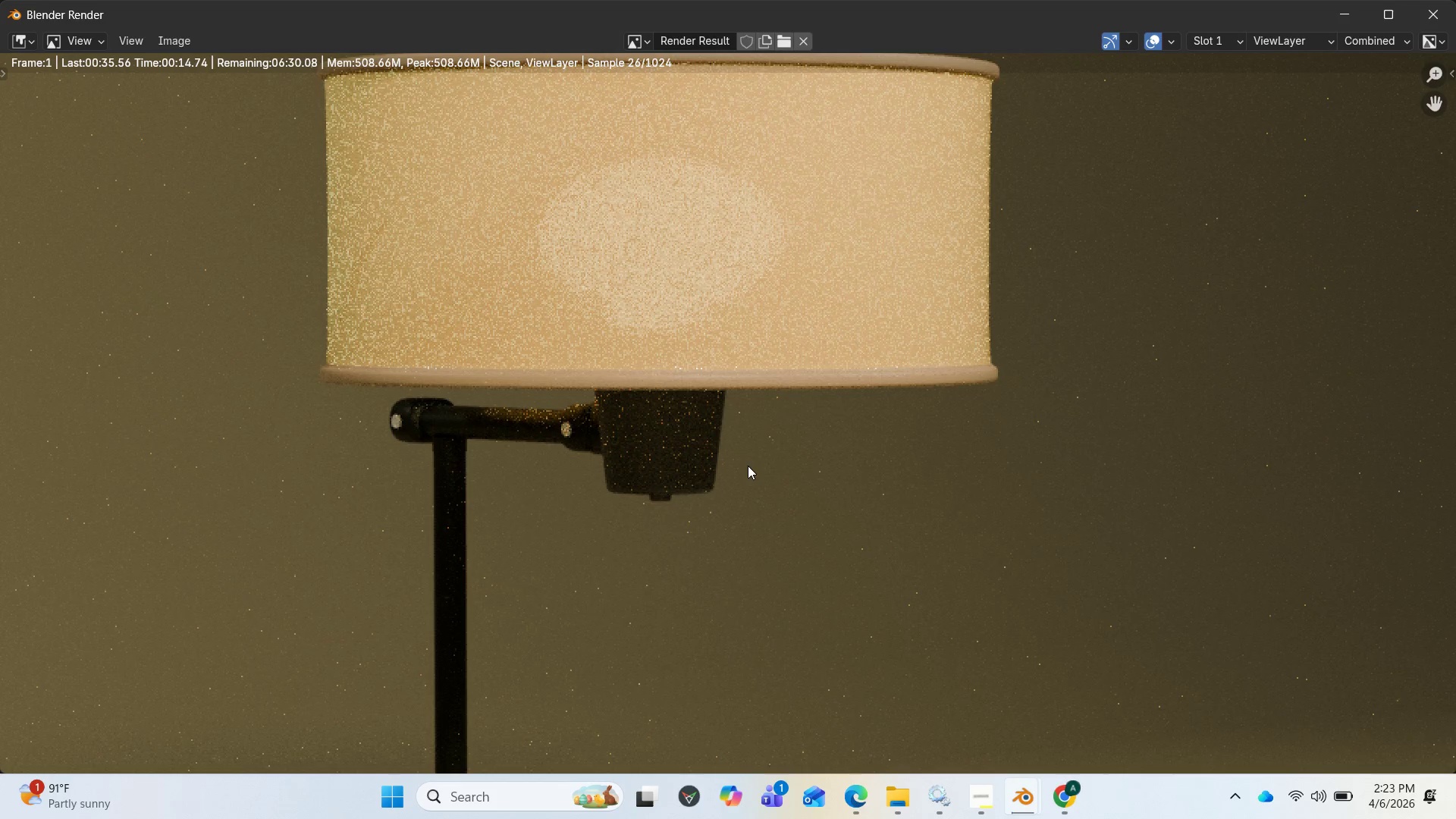 
scroll: coordinate [723, 386], scroll_direction: down, amount: 5.0
 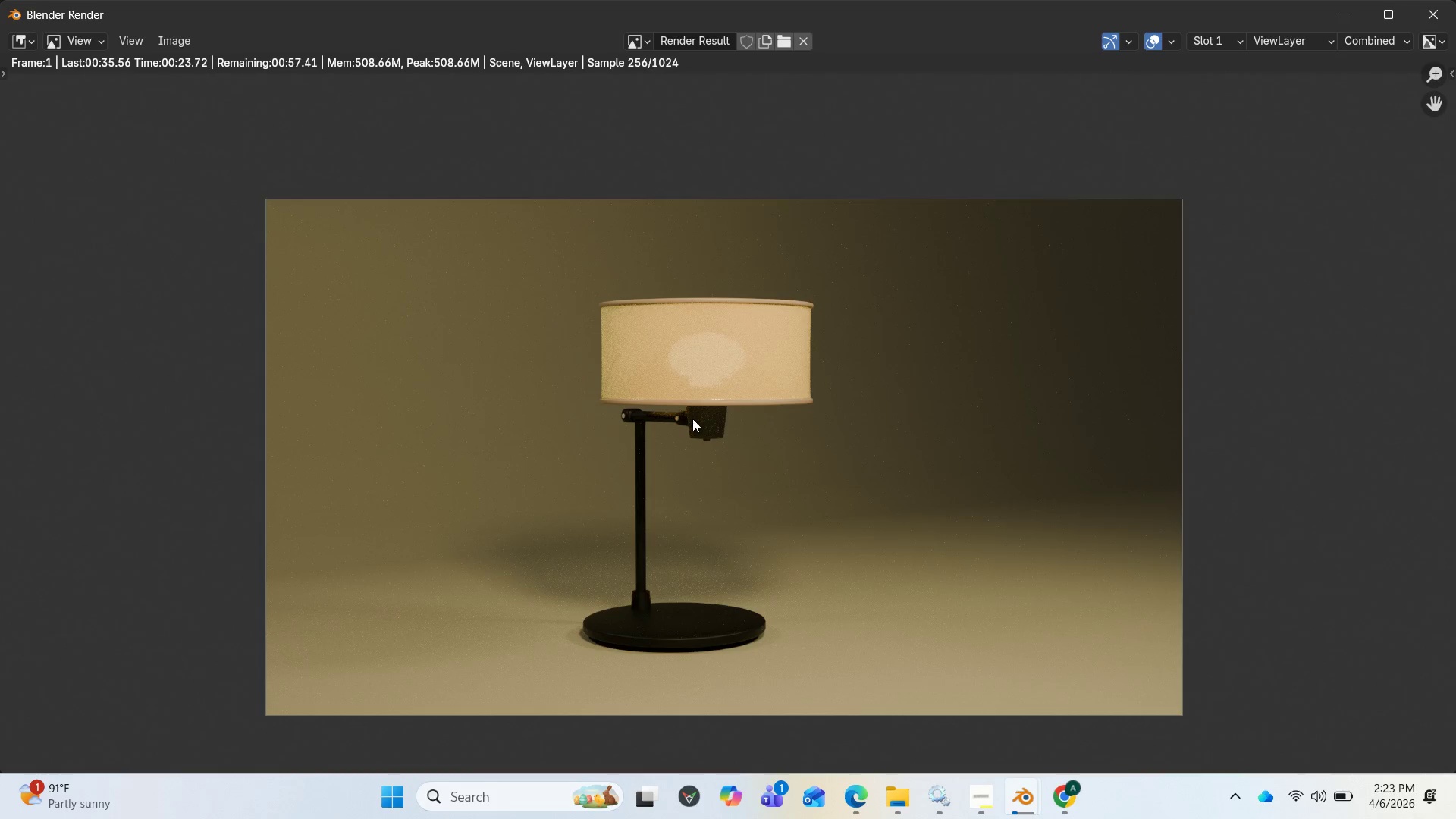 
wait(11.04)
 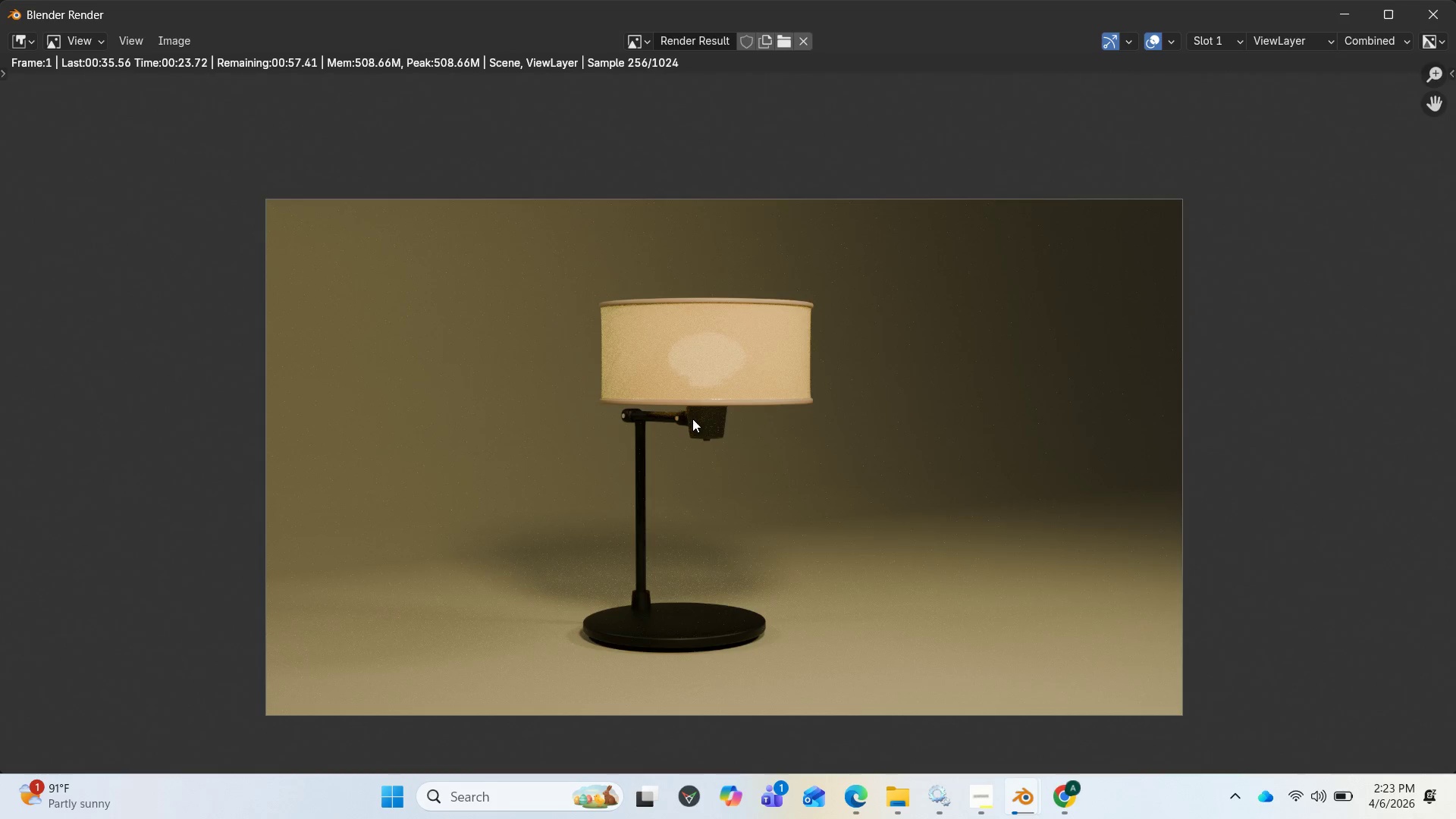 
left_click([644, 577])
 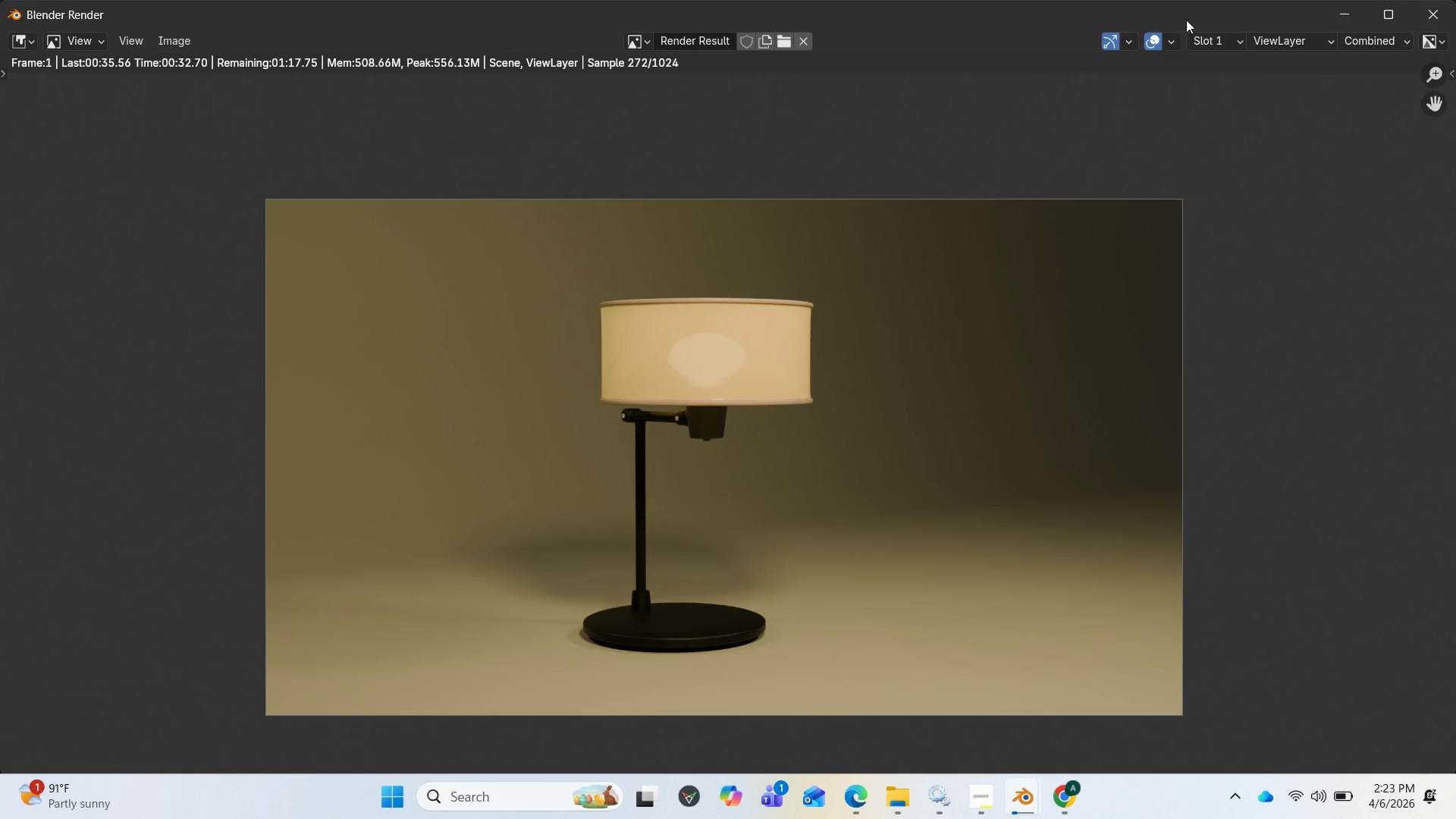 
left_click([1213, 39])
 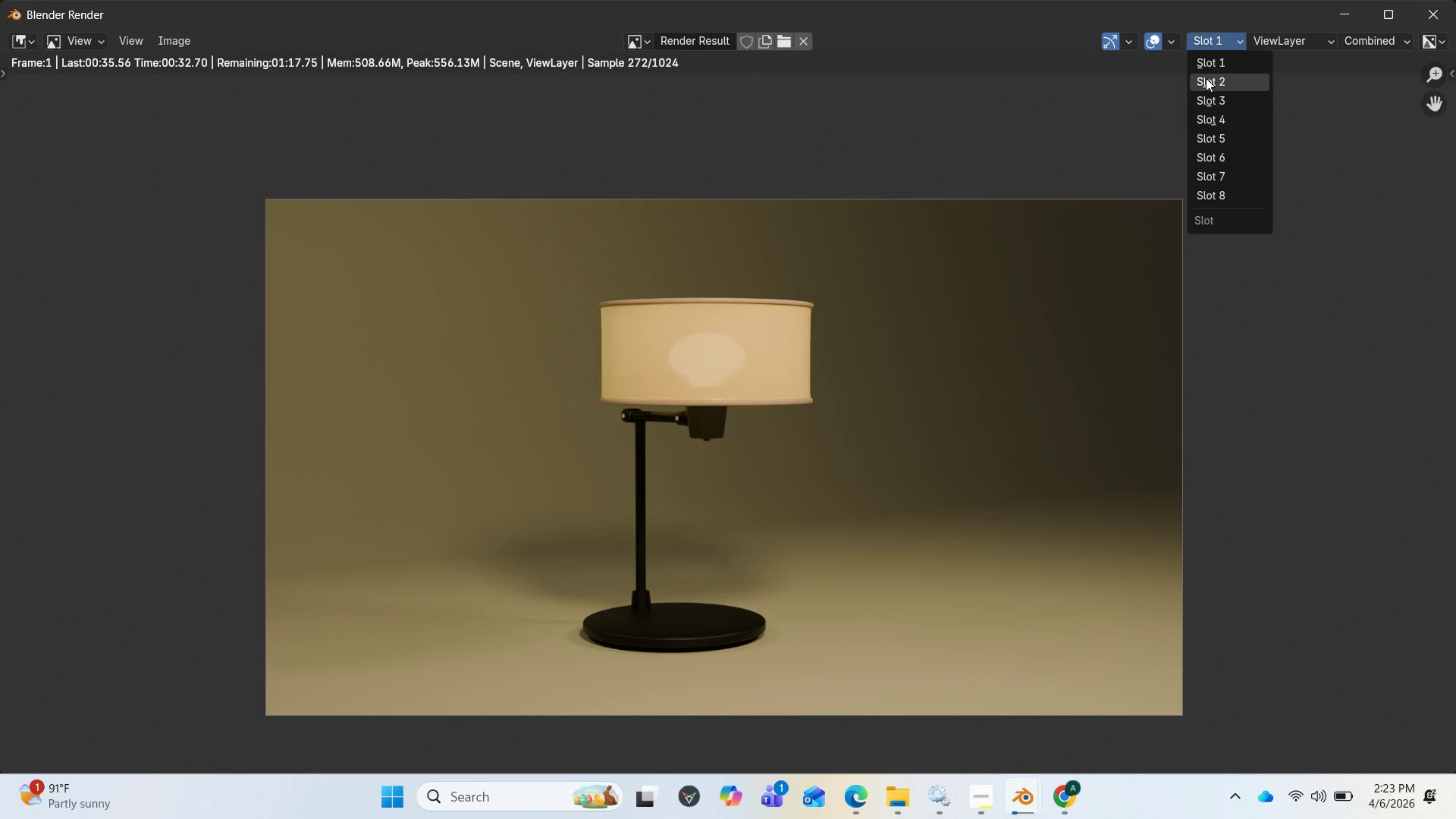 
left_click([1206, 78])
 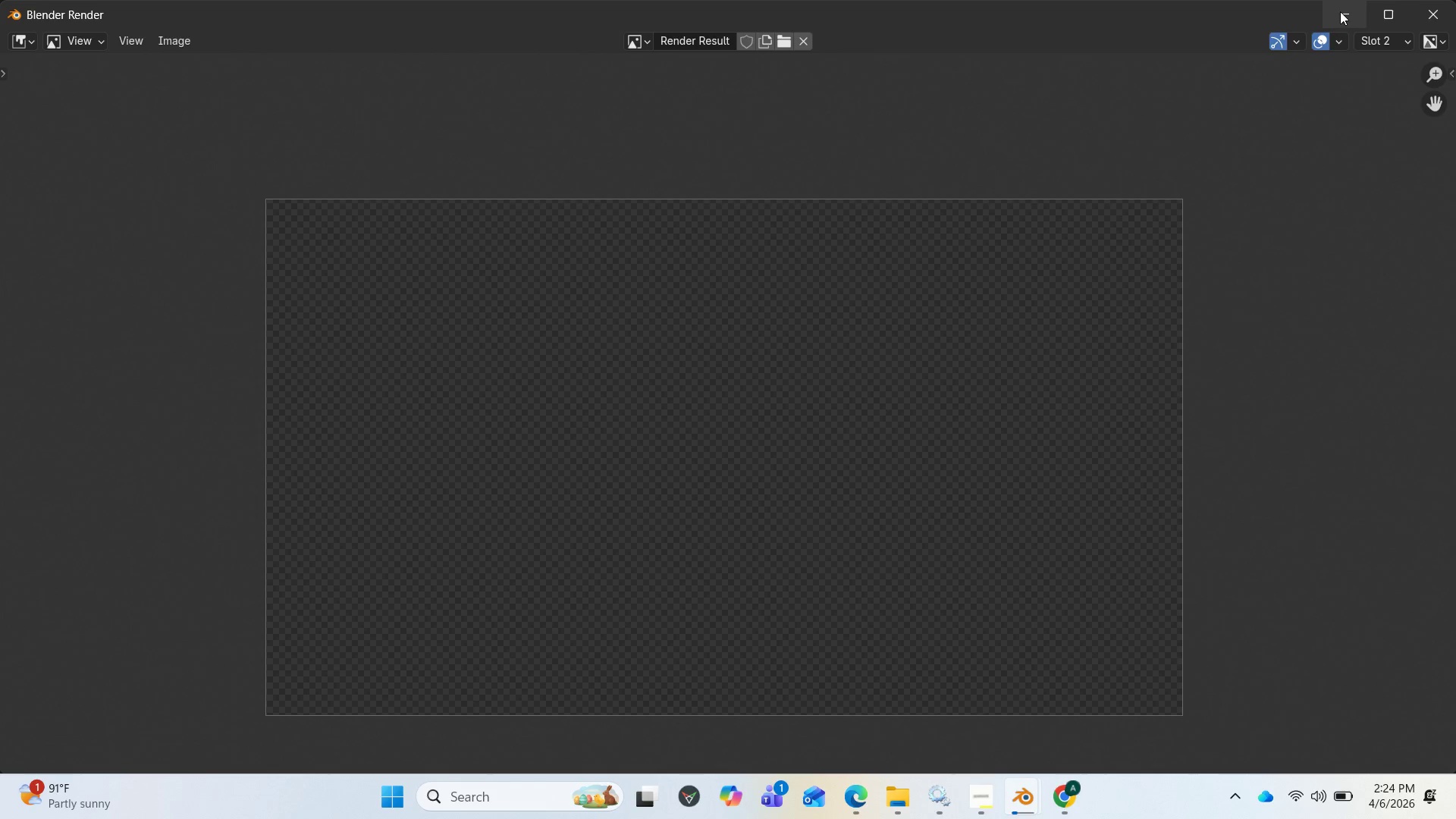 
left_click([1340, 11])
 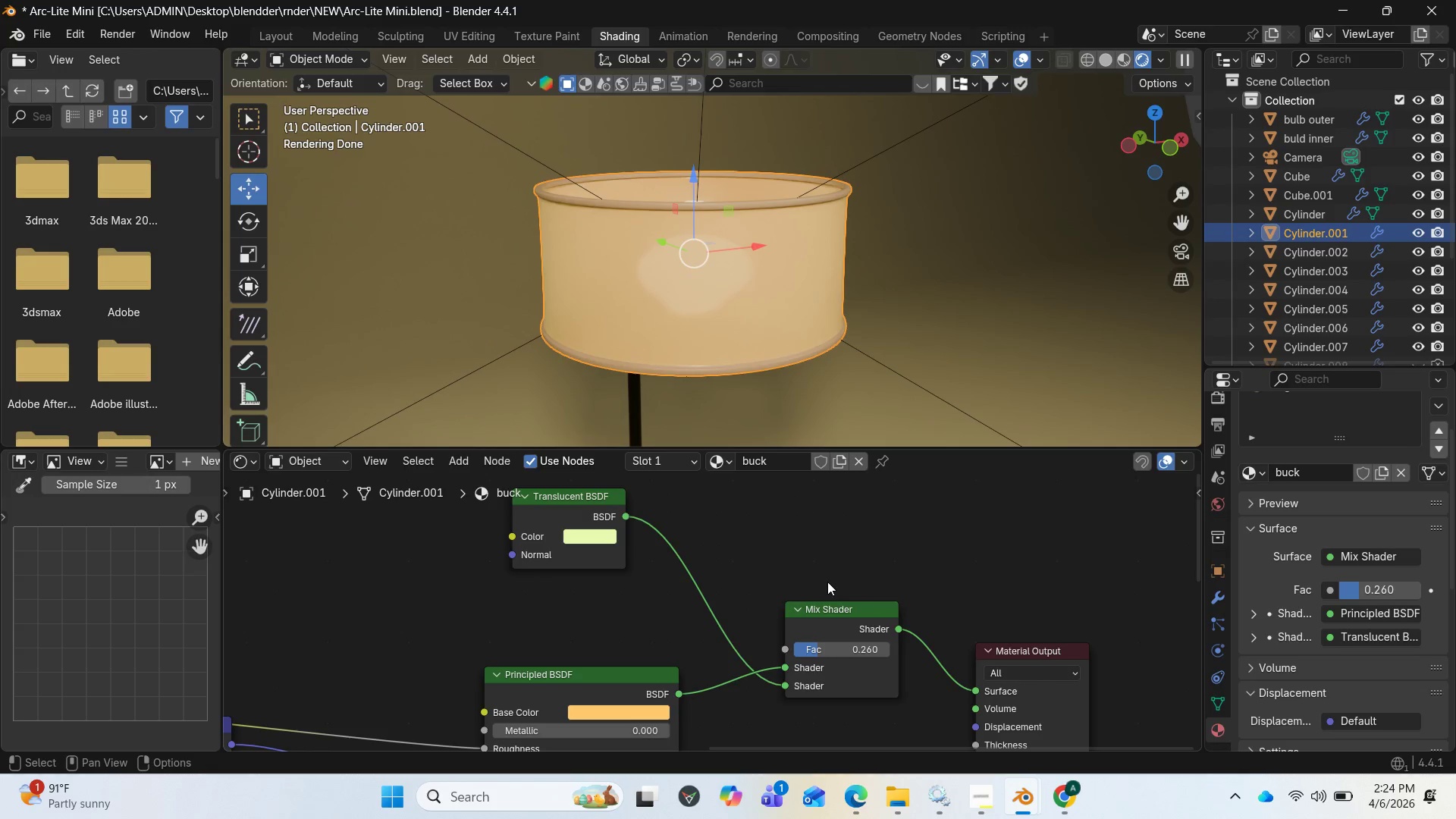 
wait(7.53)
 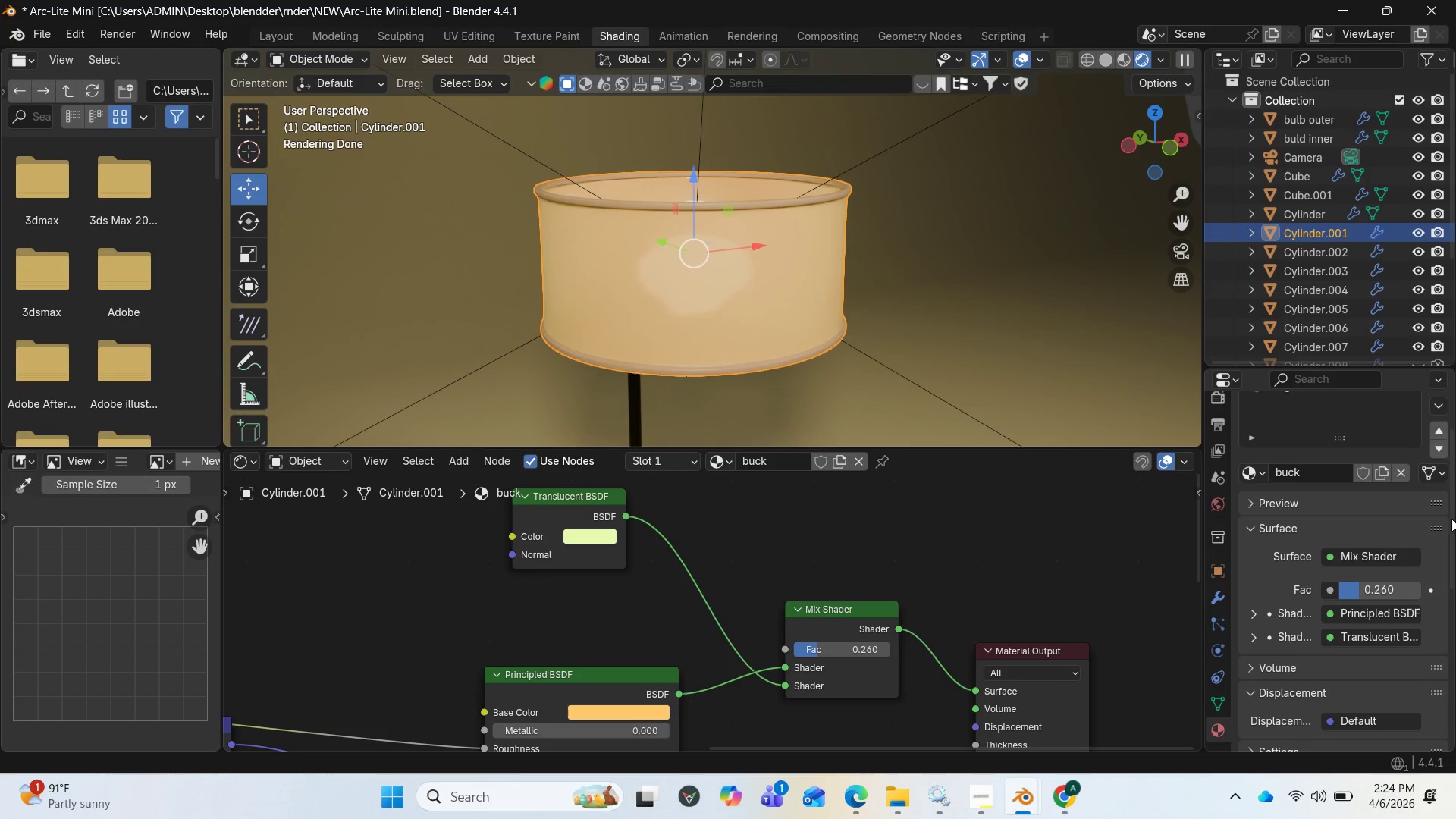 
left_click([1300, 123])
 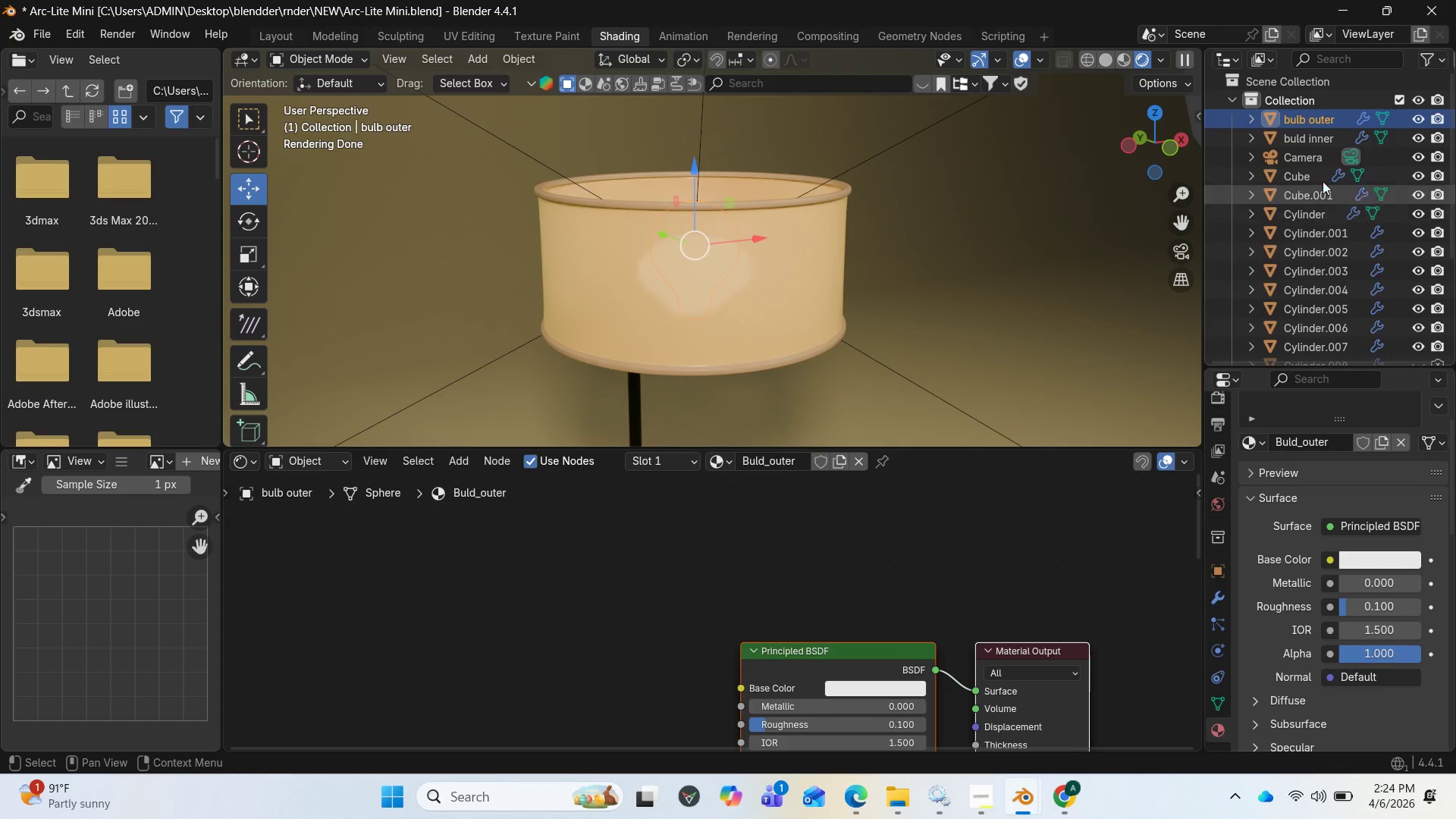 
left_click([1320, 137])
 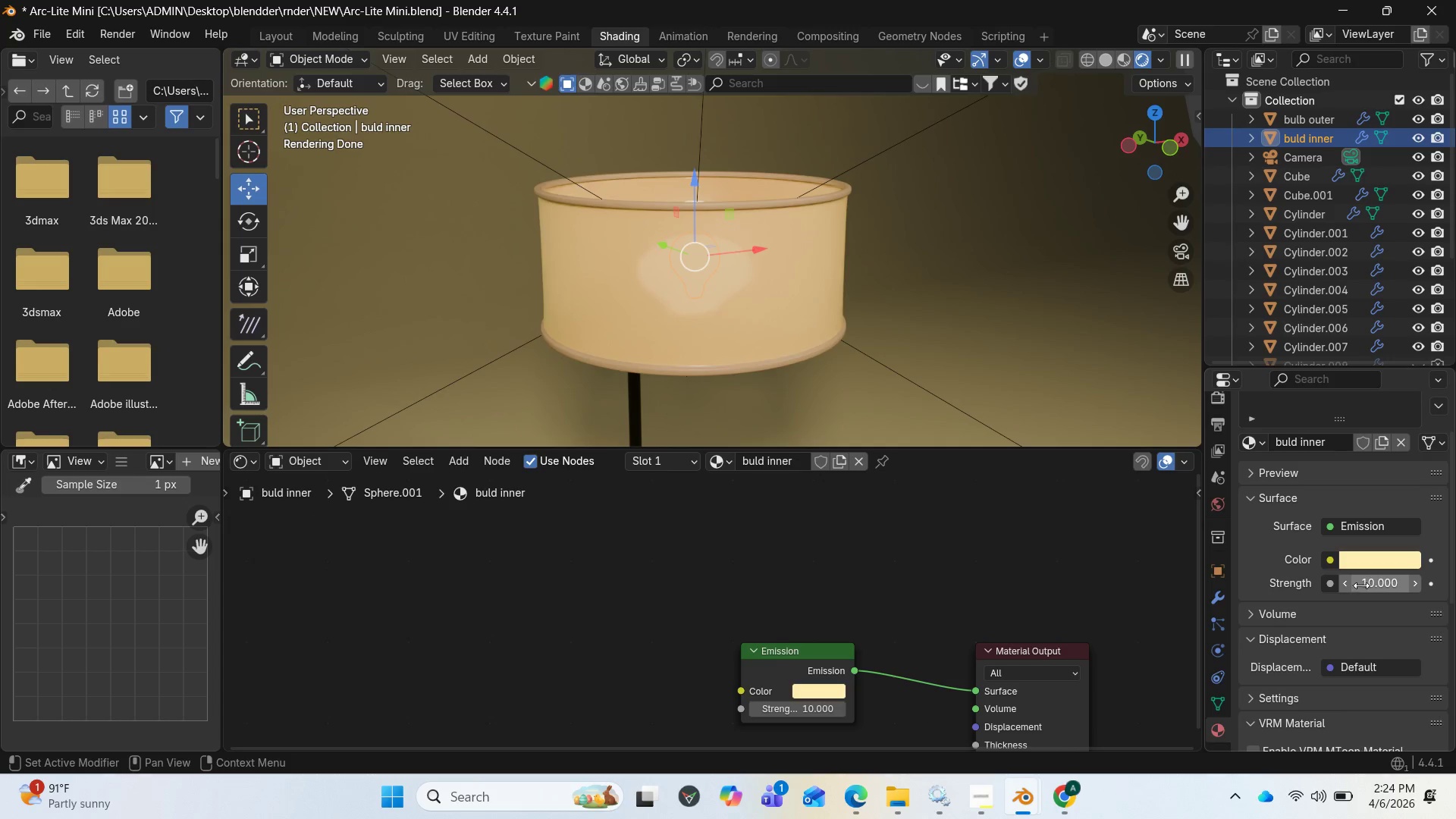 
left_click([1361, 585])
 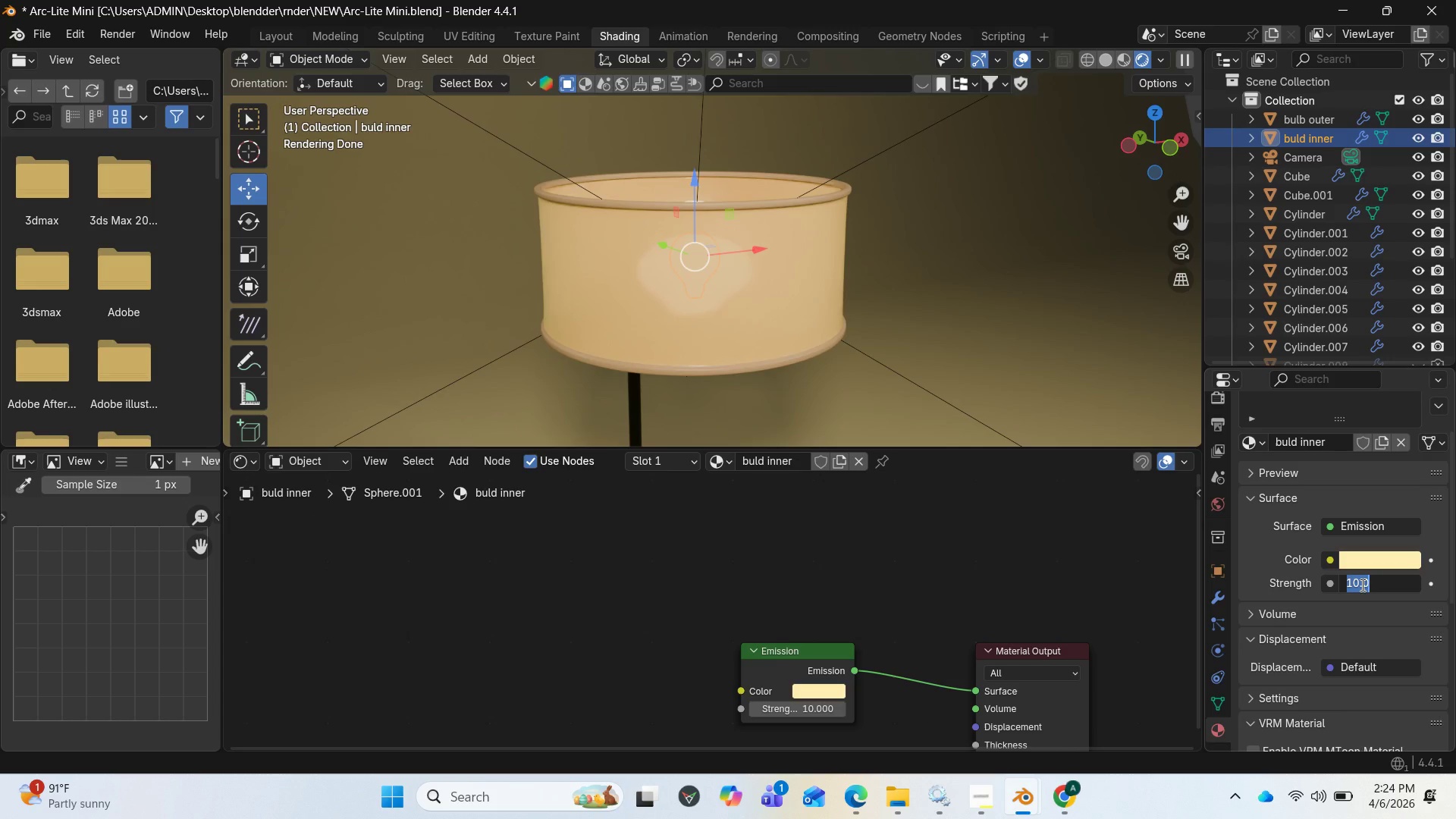 
key(1)
 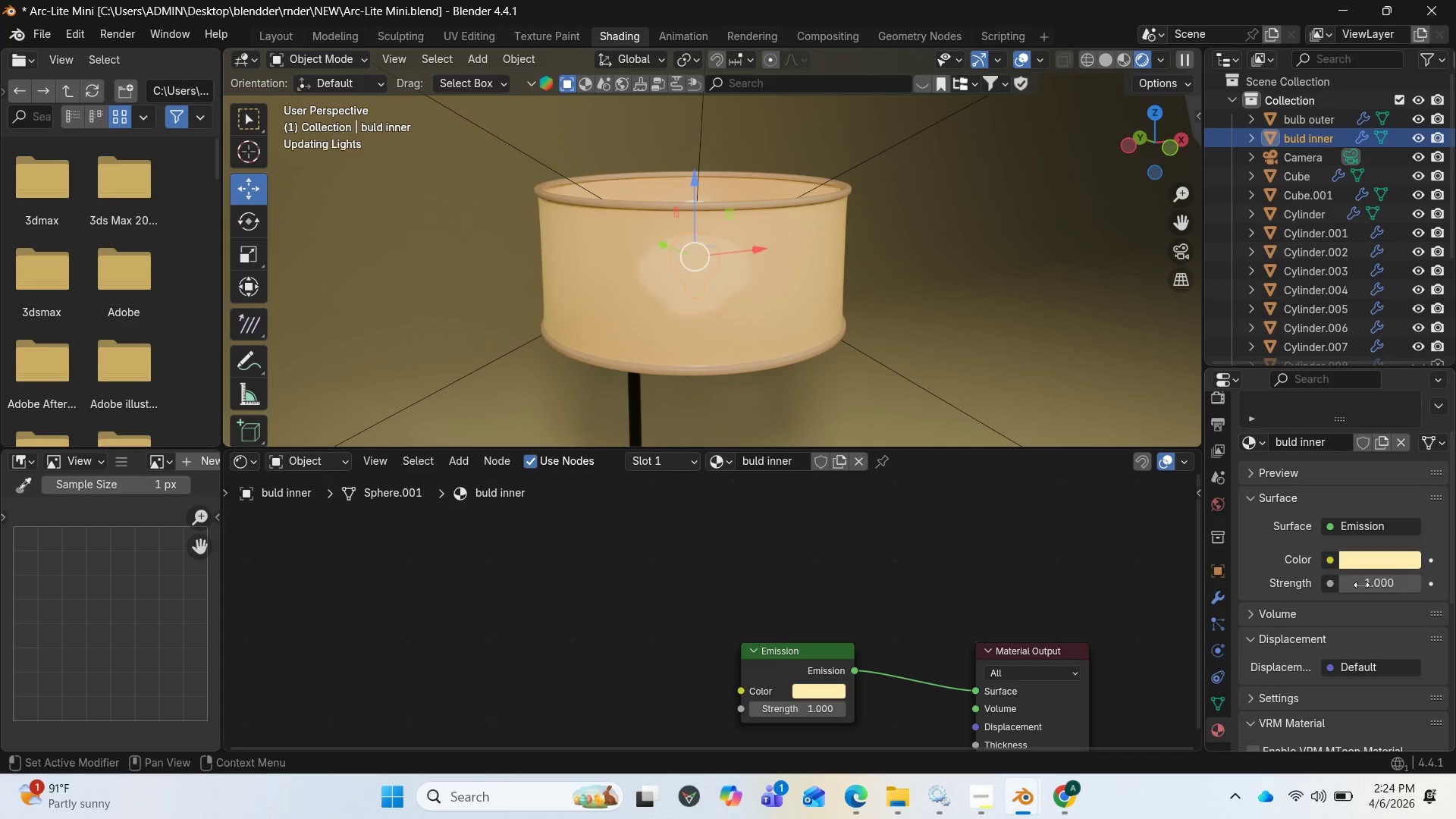 
key(Enter)
 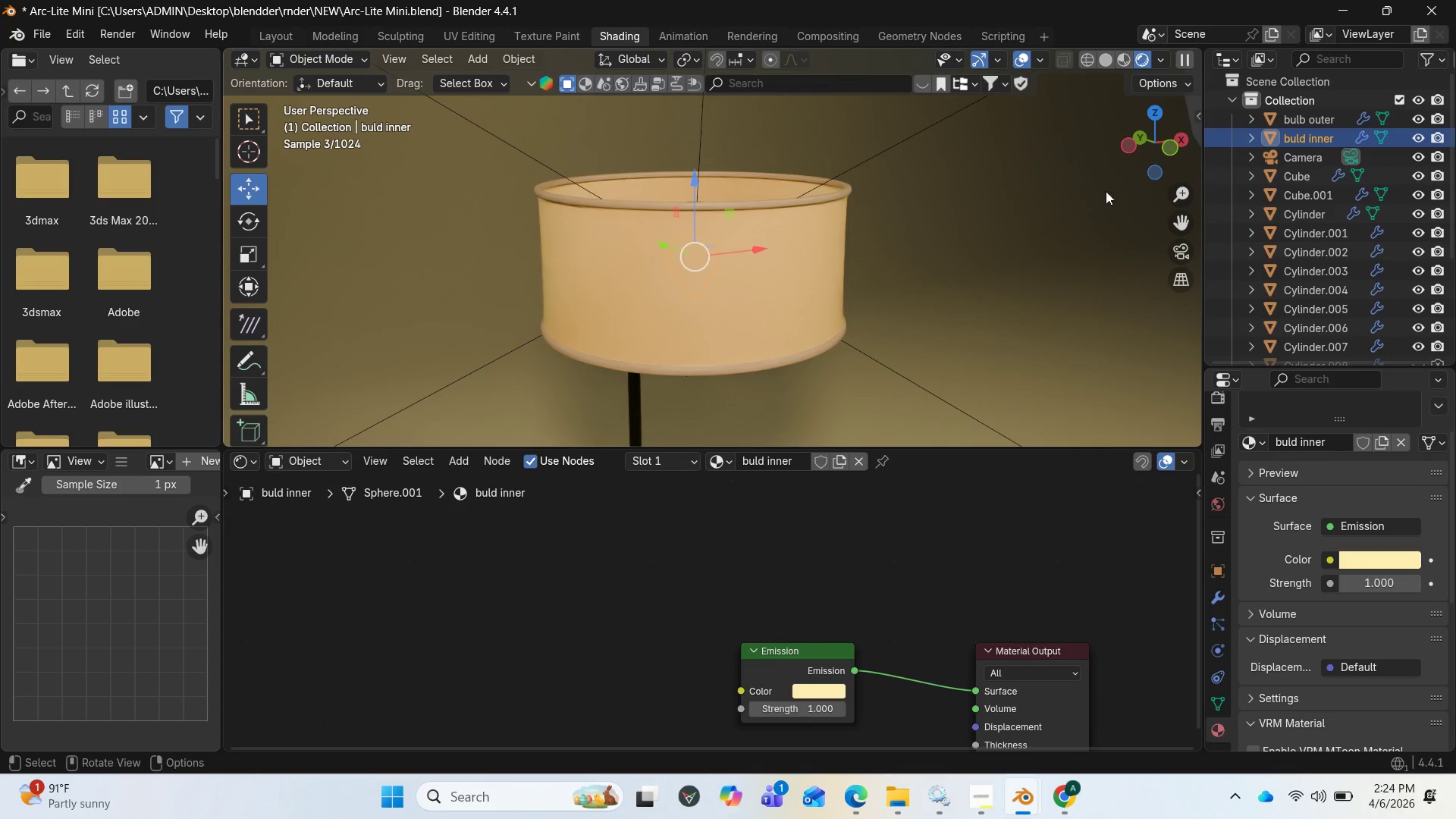 
left_click_drag(start_coordinate=[1127, 159], to_coordinate=[1131, 293])
 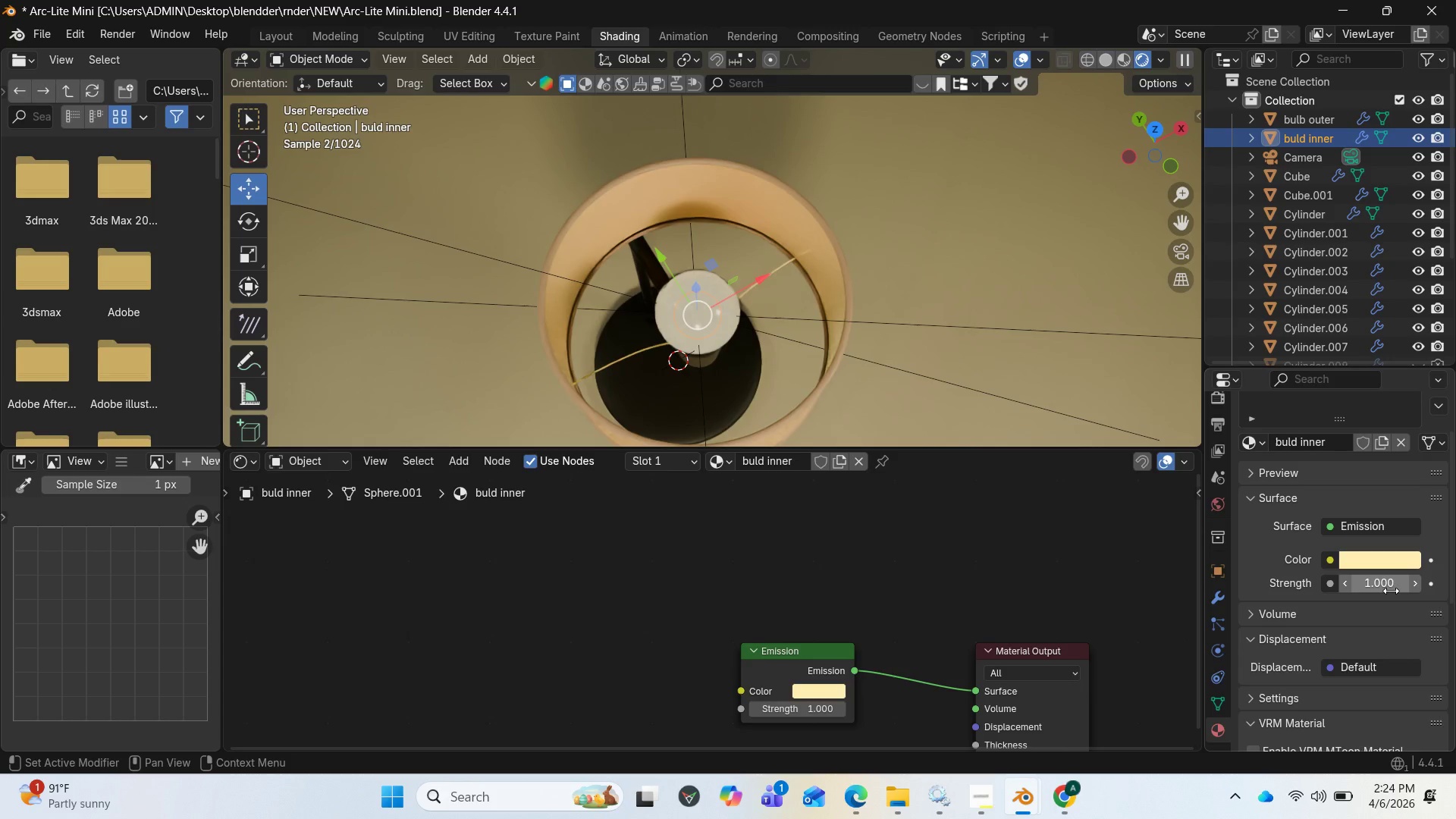 
left_click([1391, 591])
 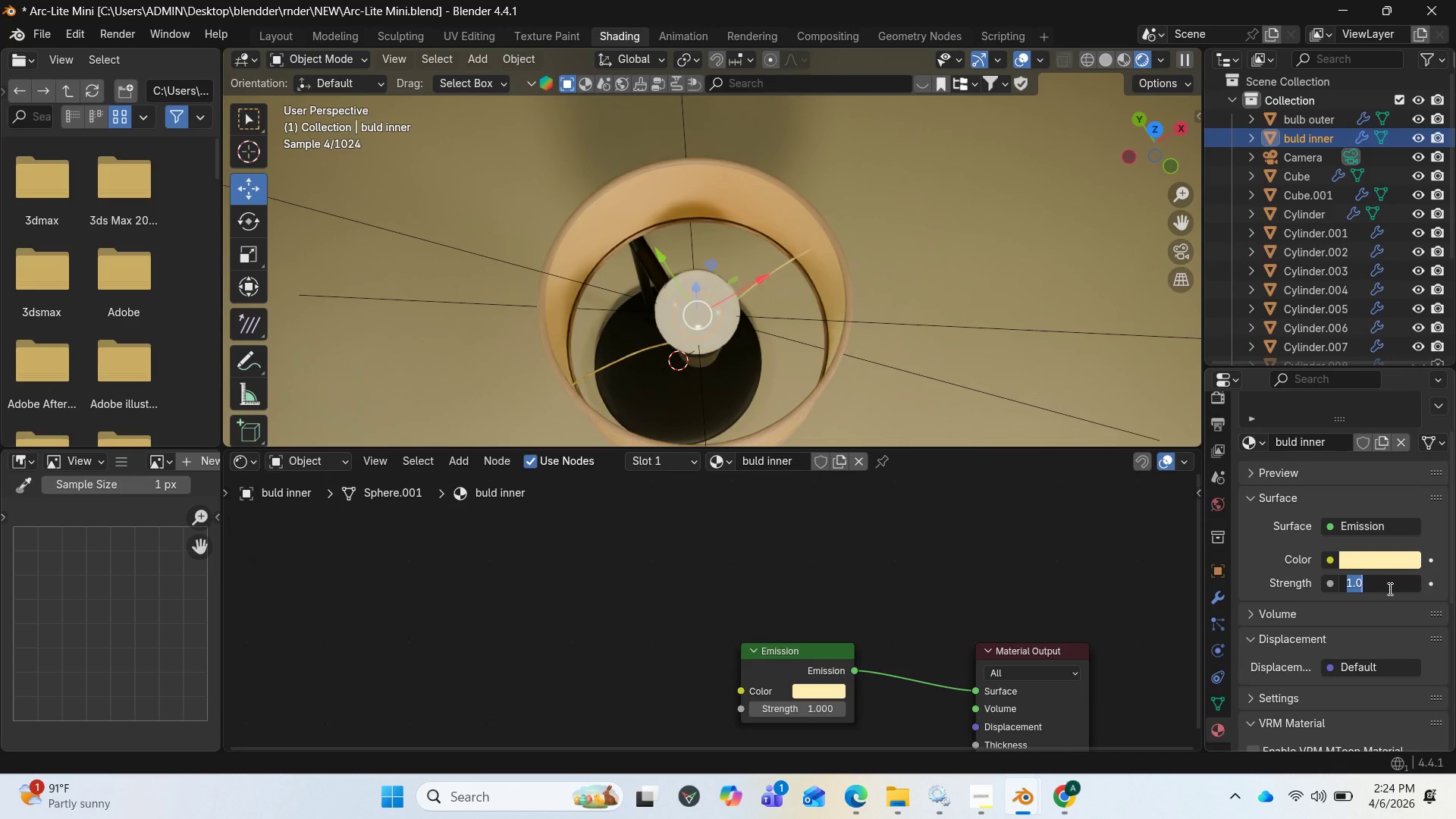 
key(0)
 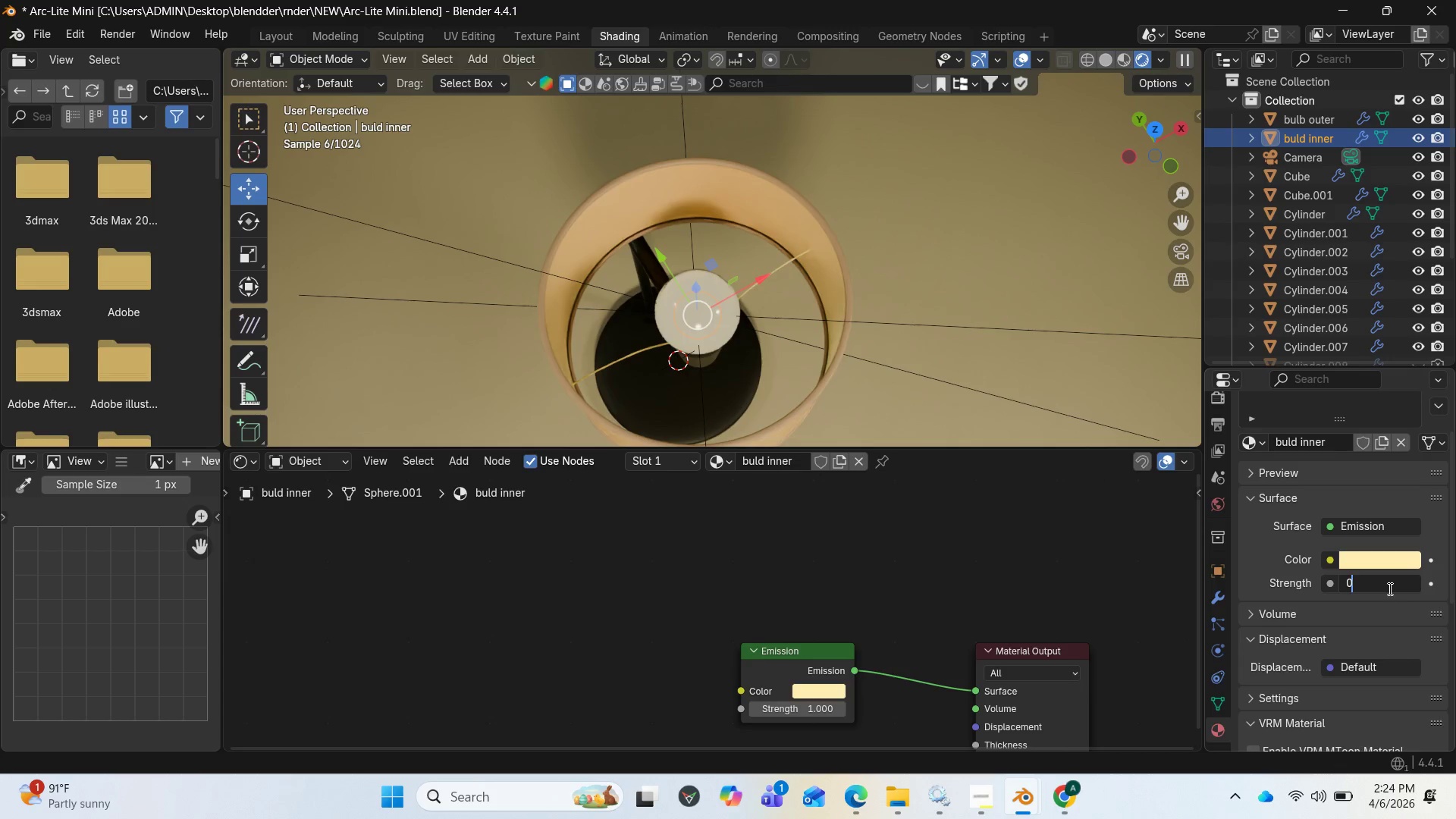 
key(Enter)
 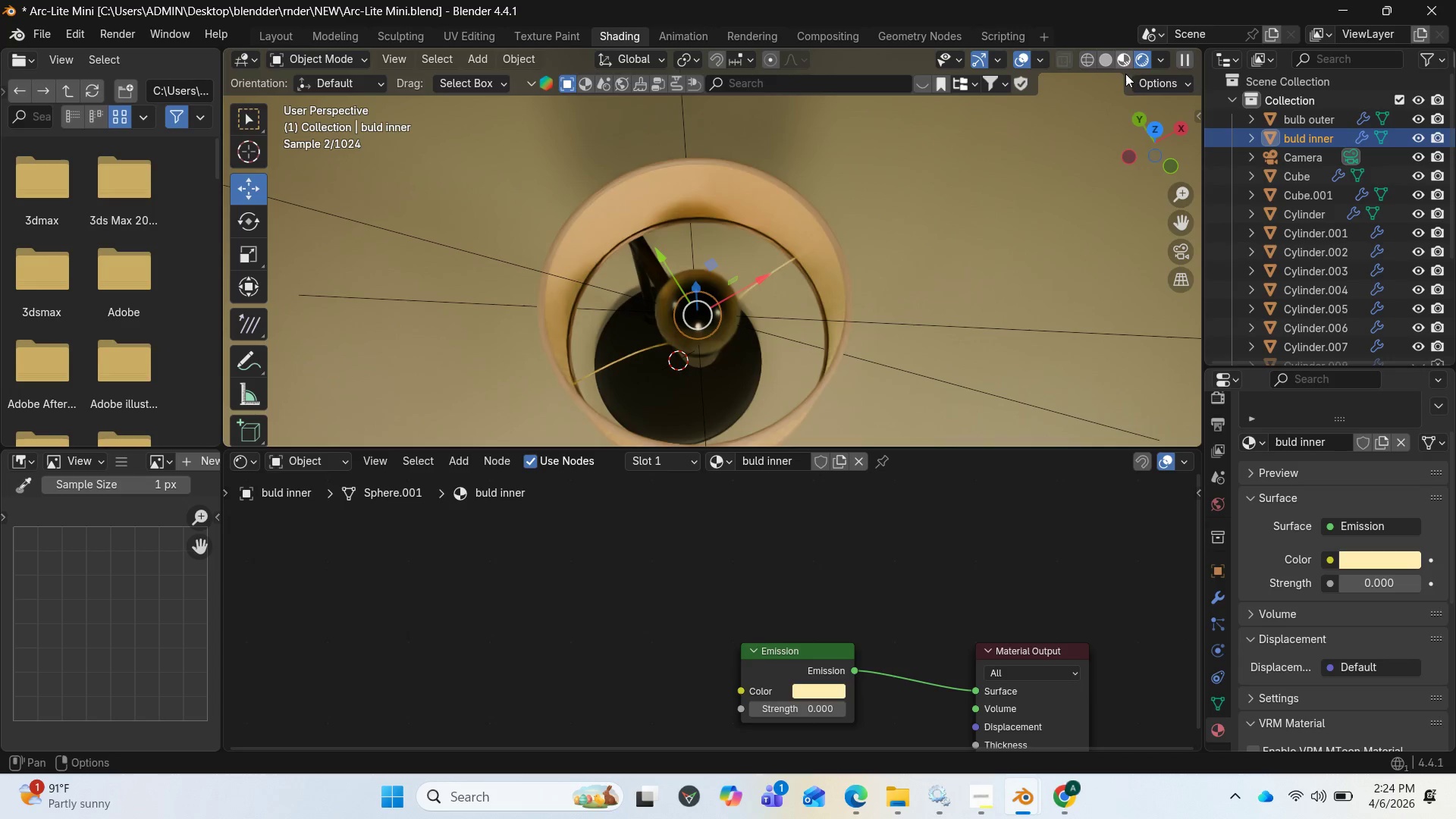 
left_click_drag(start_coordinate=[1144, 157], to_coordinate=[1172, 52])
 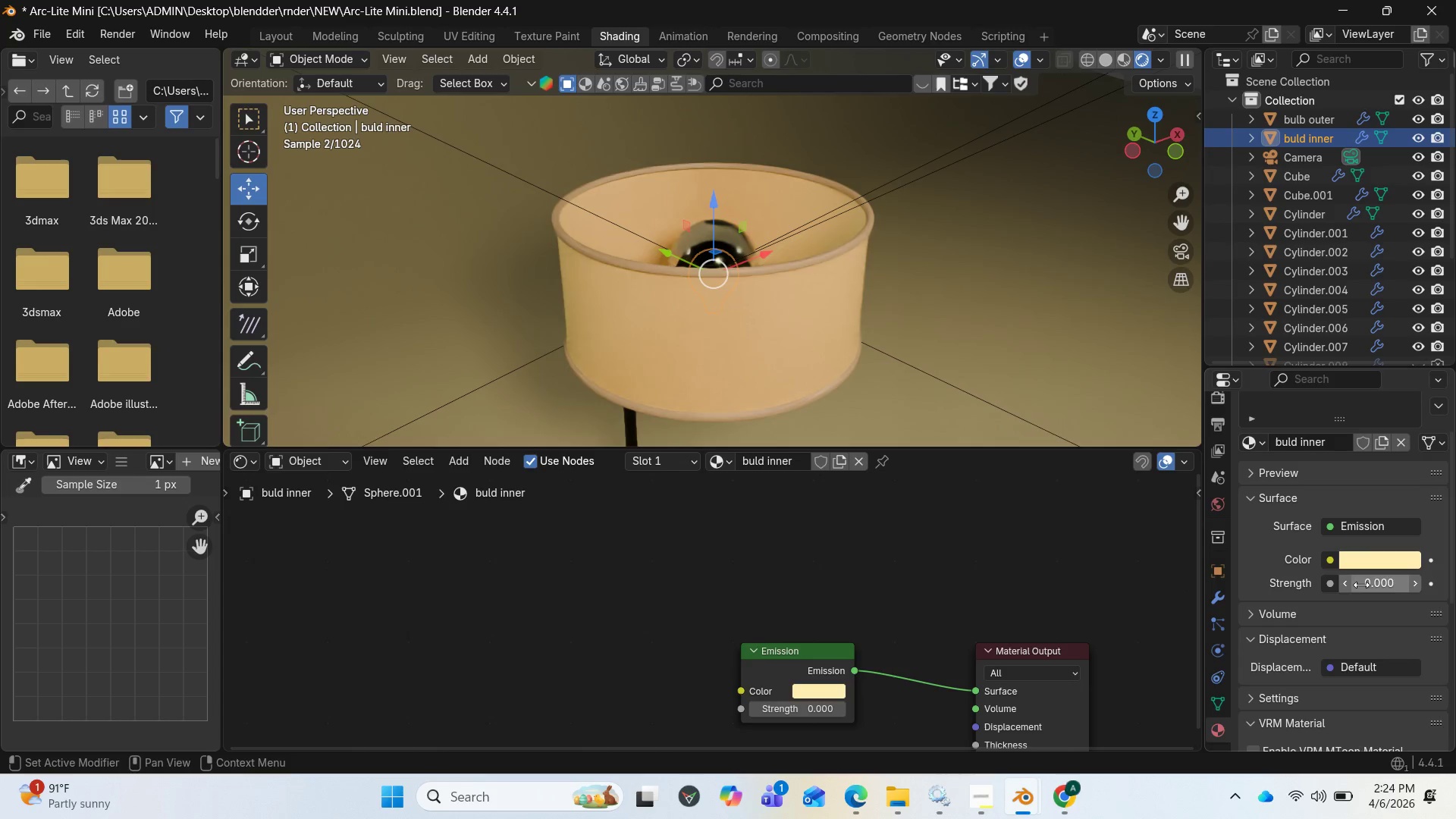 
left_click([1362, 585])
 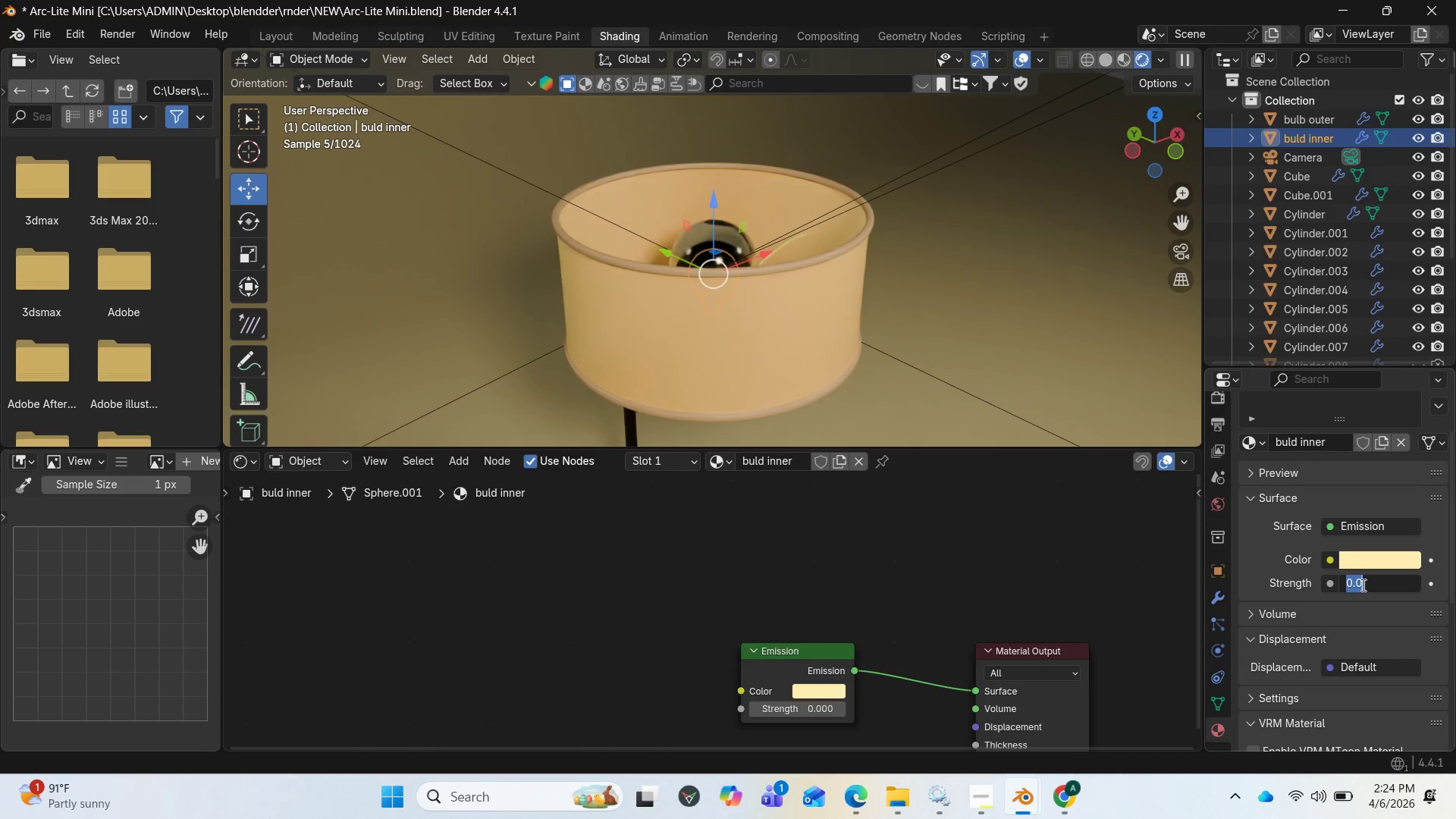 
key(1)
 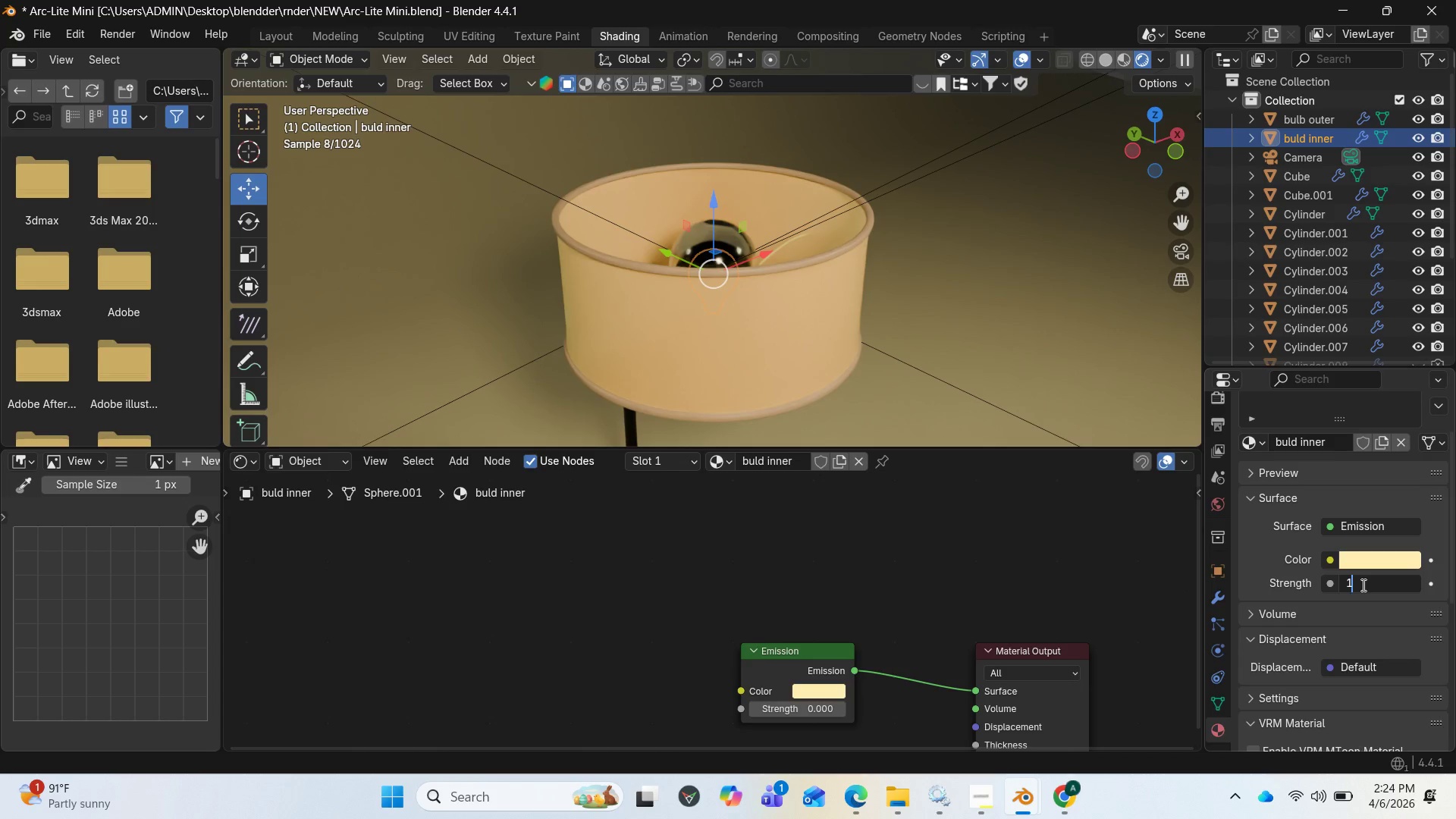 
key(Enter)
 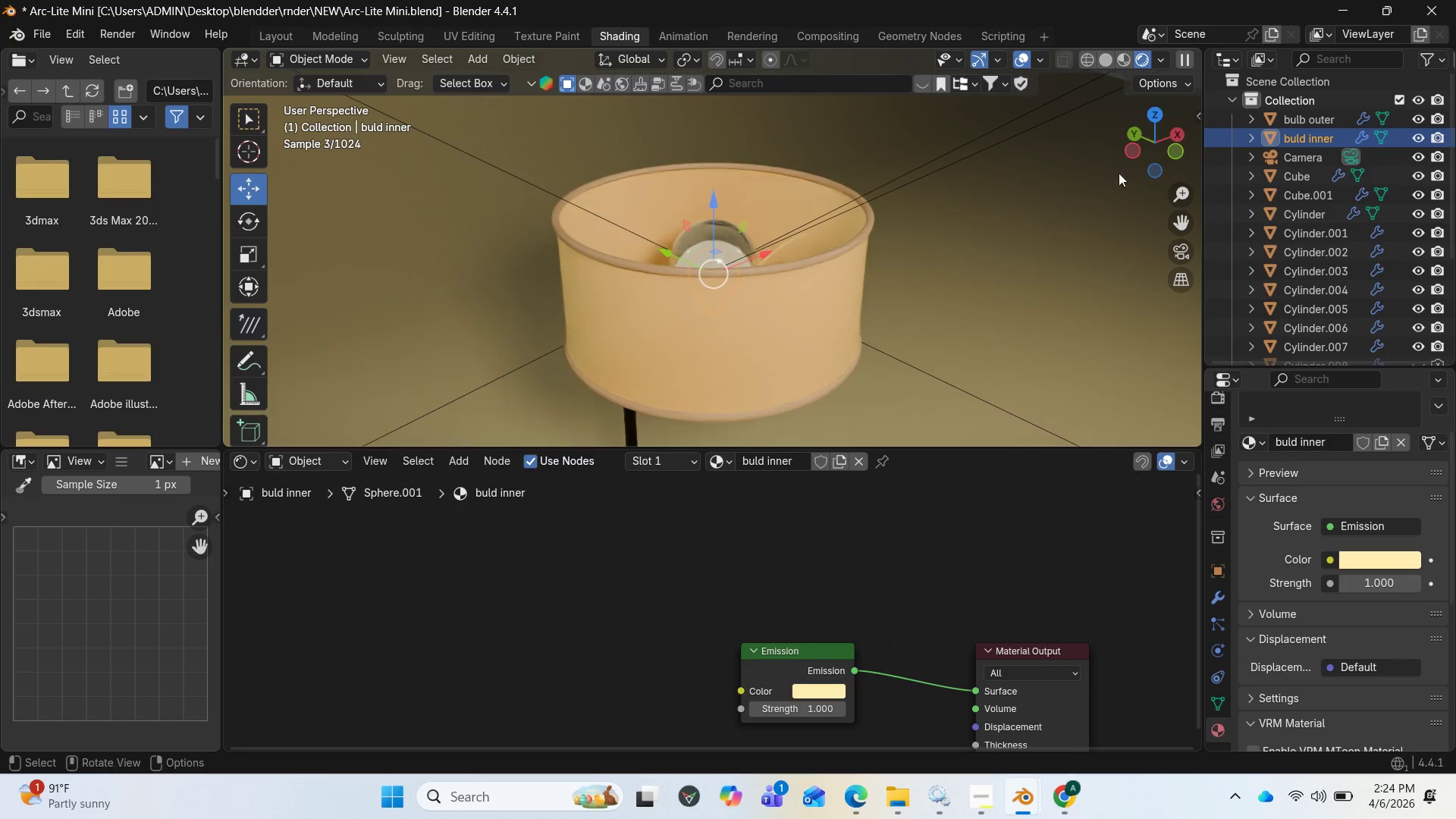 
left_click_drag(start_coordinate=[1156, 153], to_coordinate=[1198, 67])
 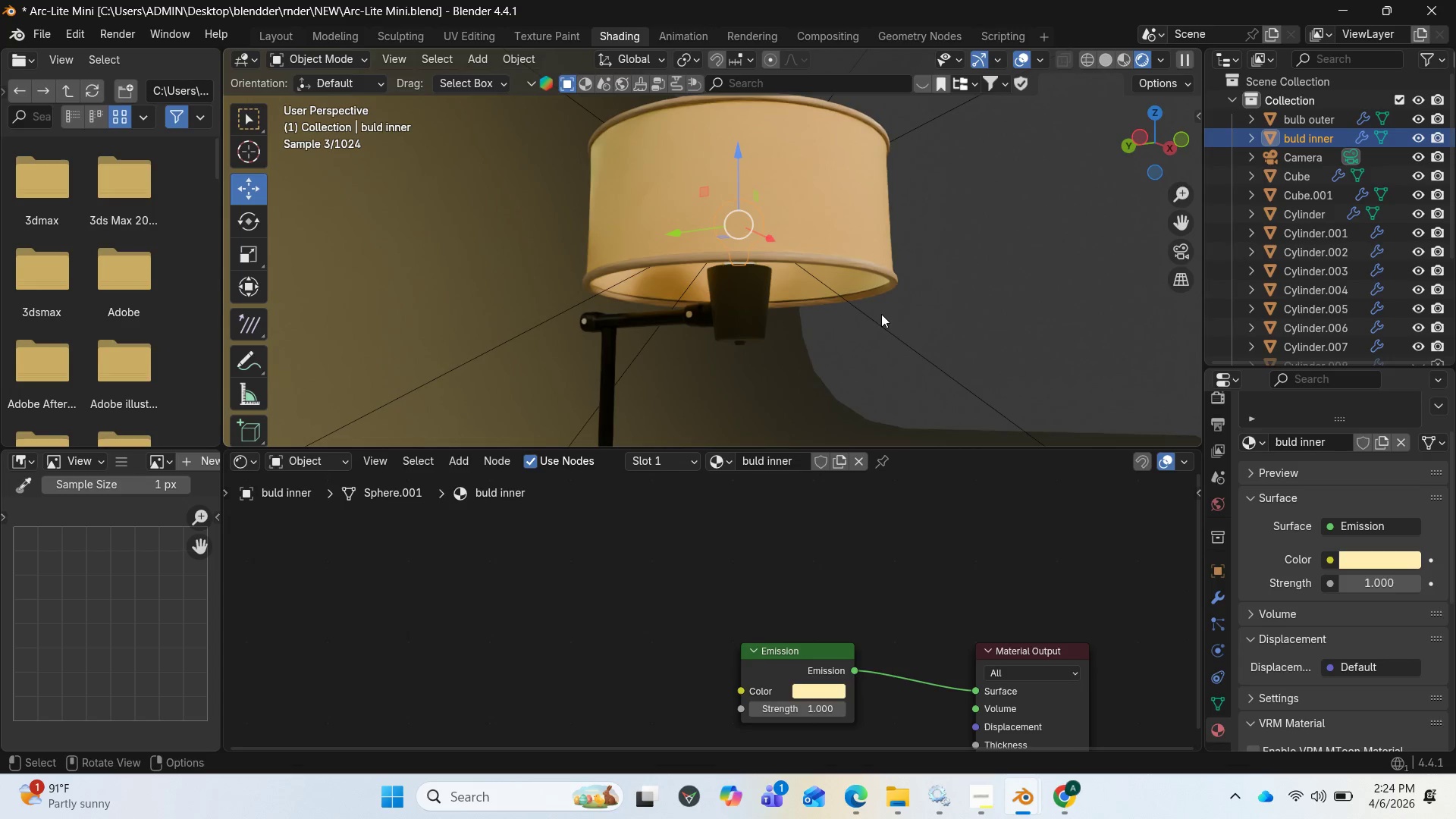 
key(Insert)
 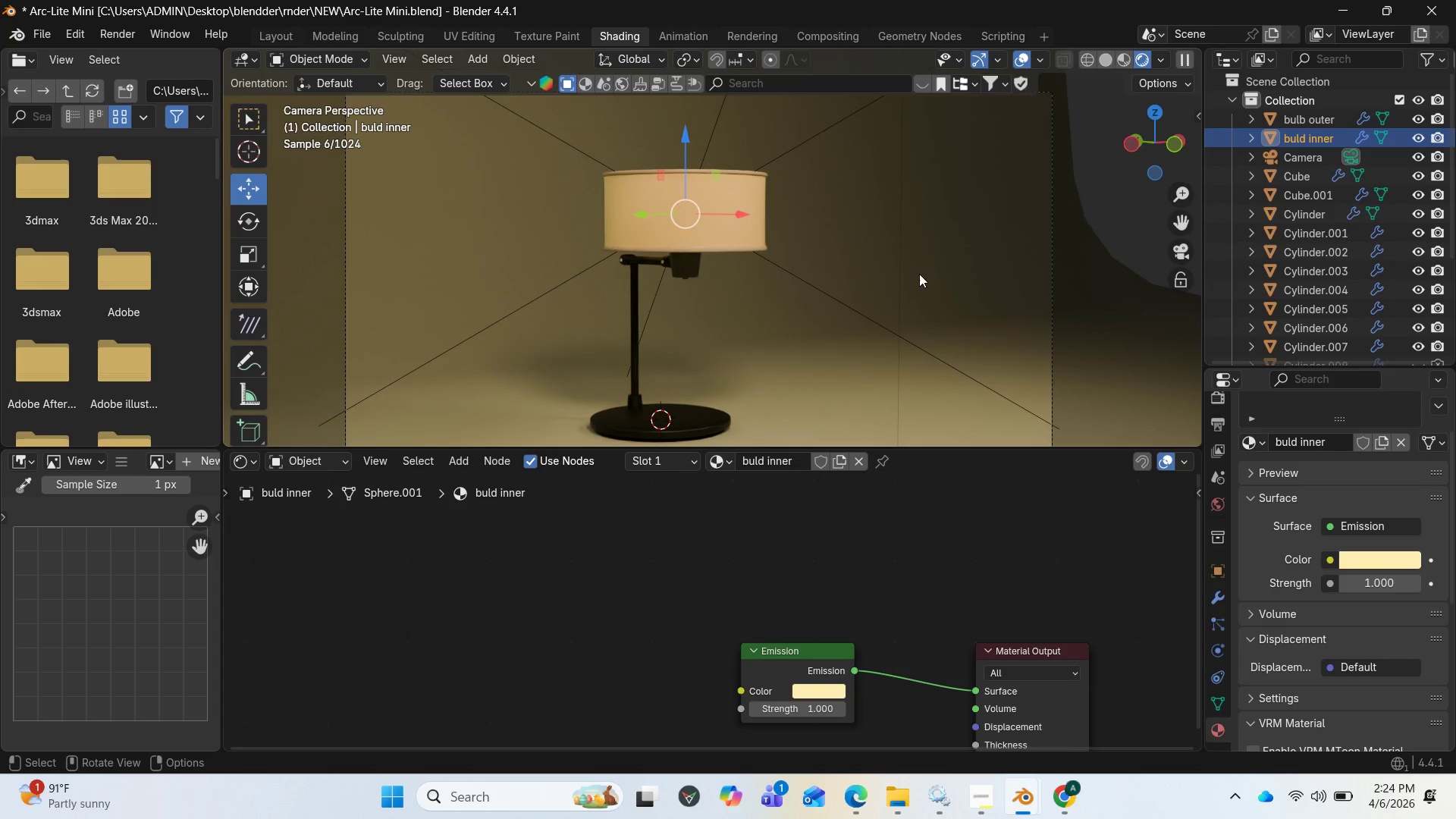 
left_click([298, 30])
 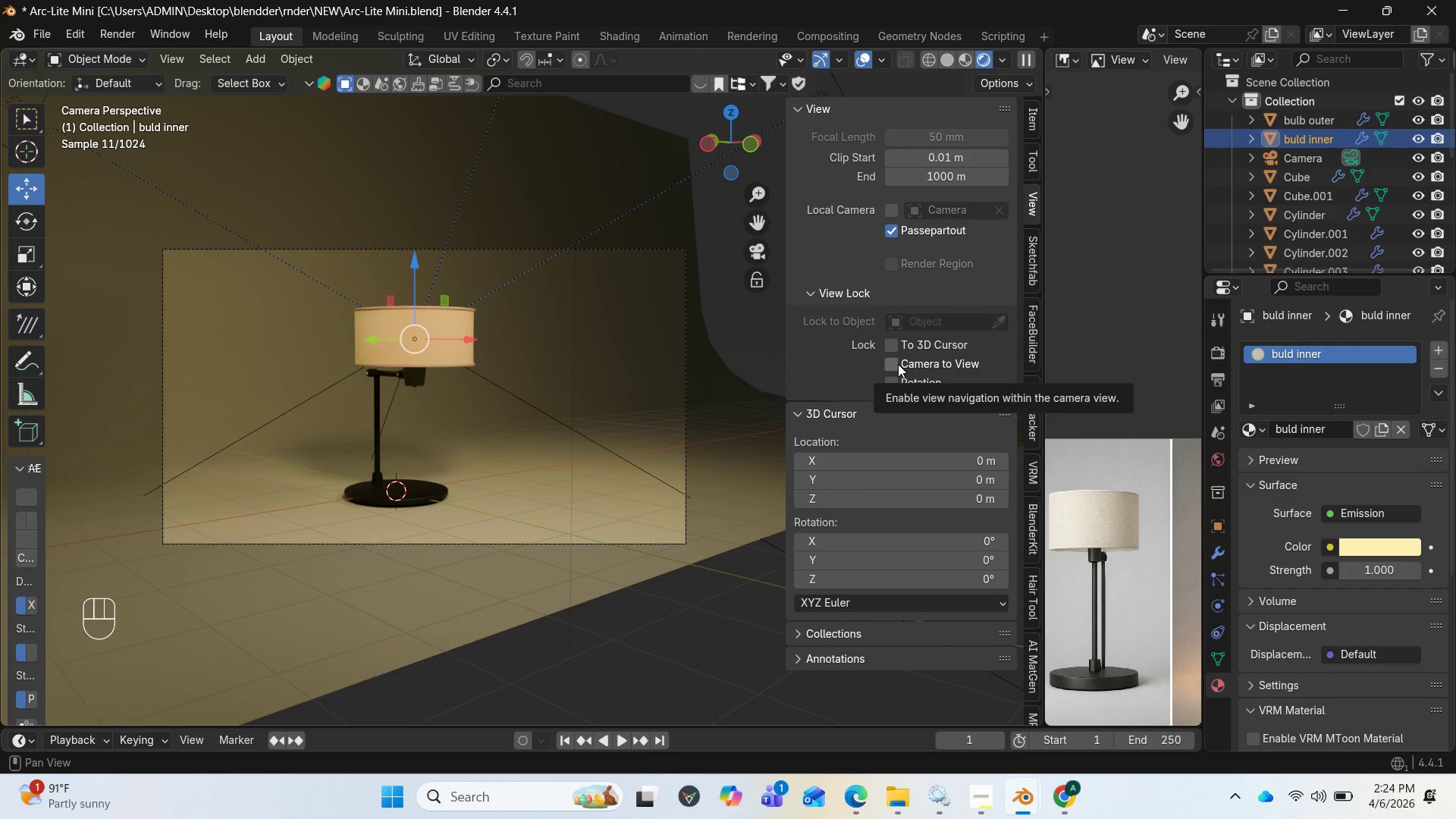 
wait(15.41)
 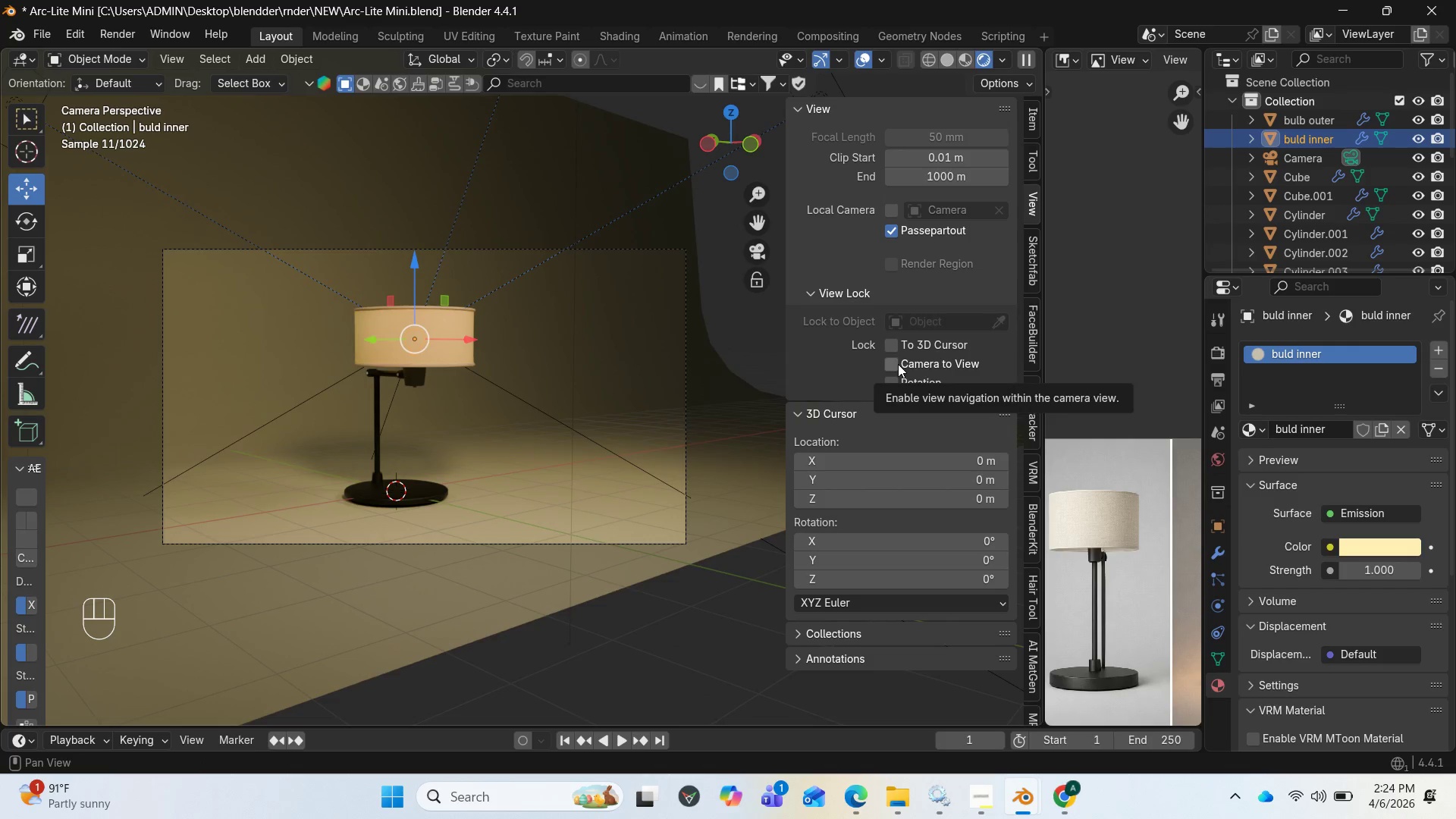 
left_click([898, 364])
 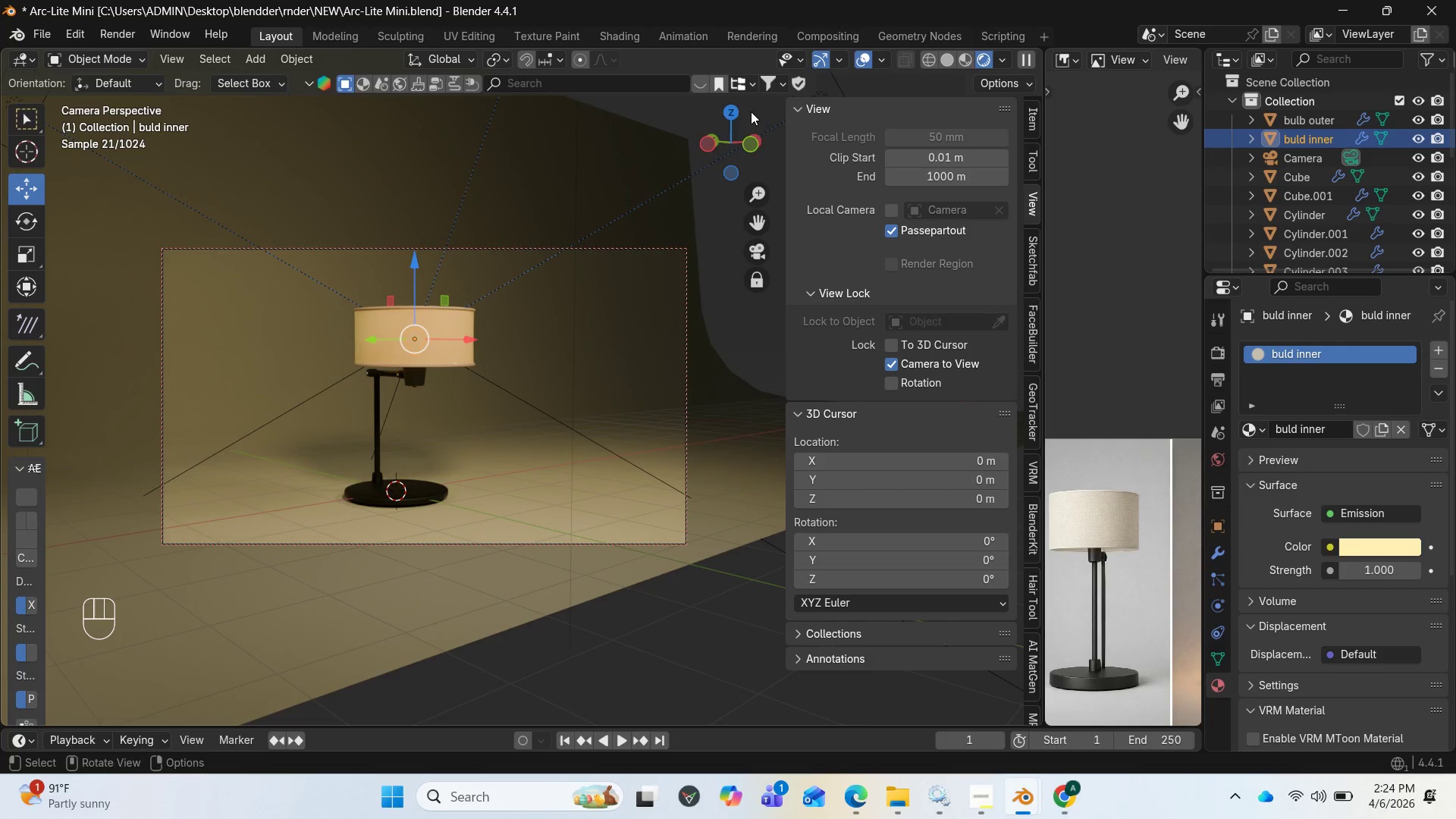 
left_click_drag(start_coordinate=[741, 108], to_coordinate=[625, 167])
 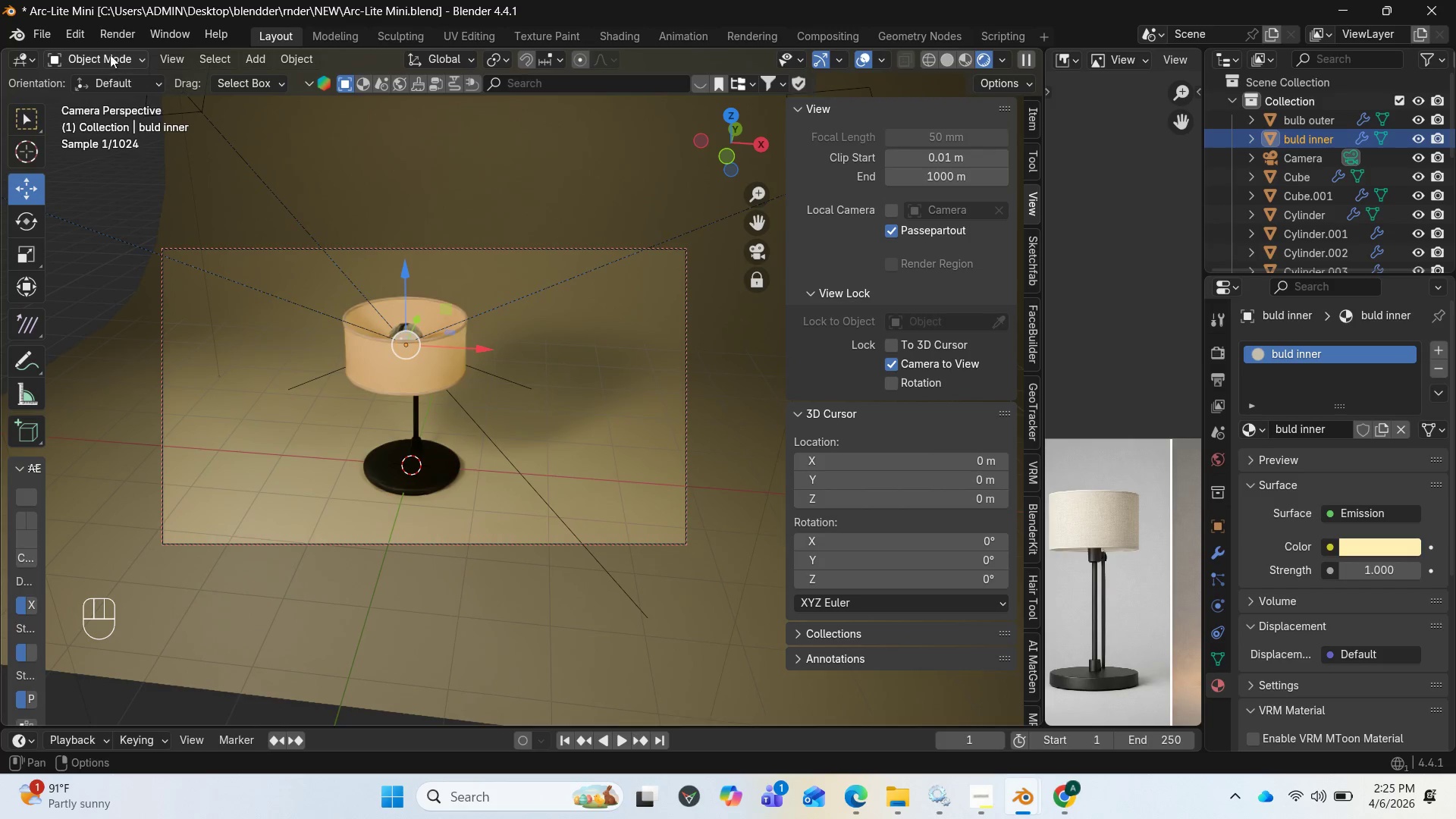 
left_click([117, 35])
 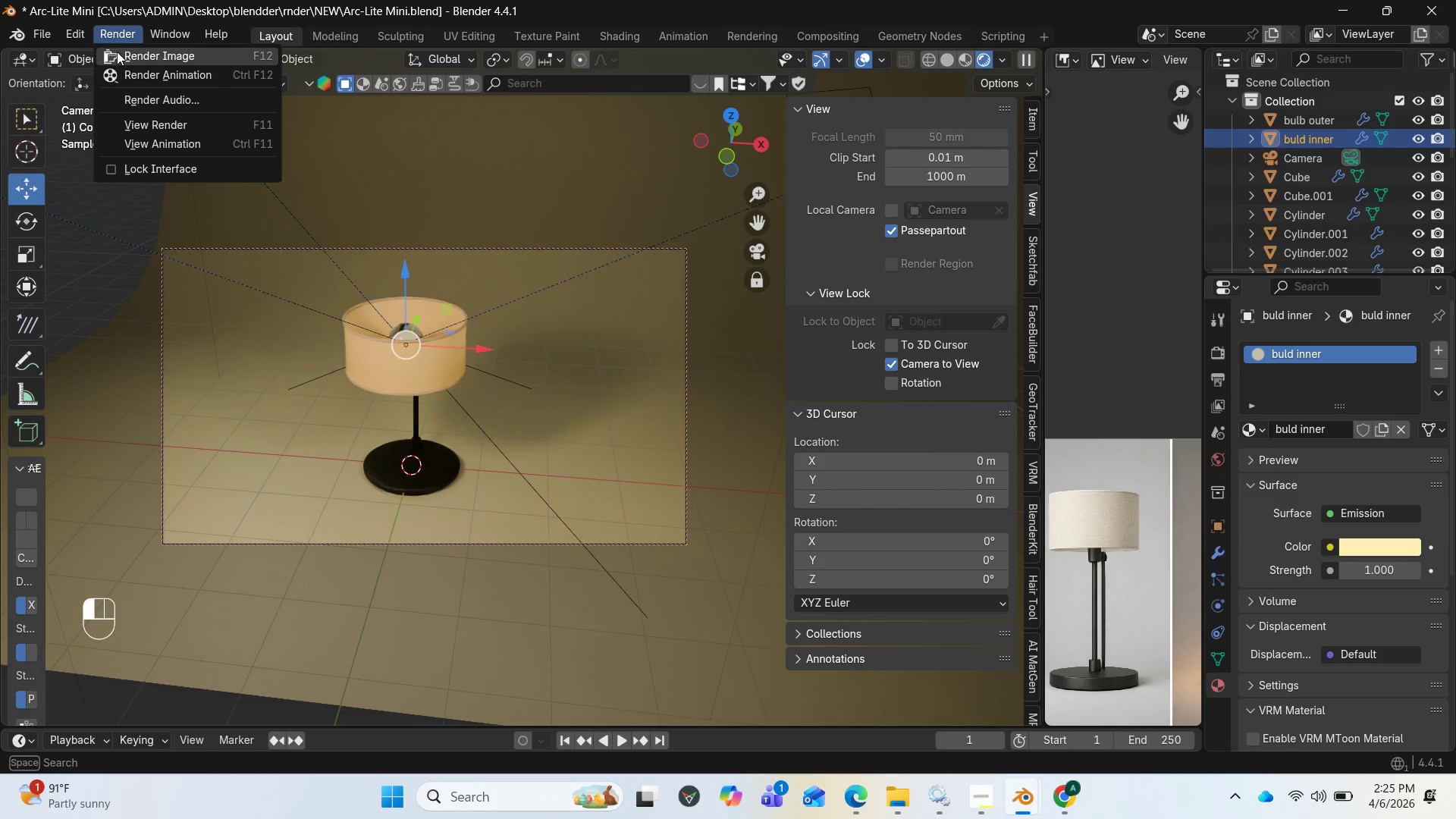 
left_click([118, 52])
 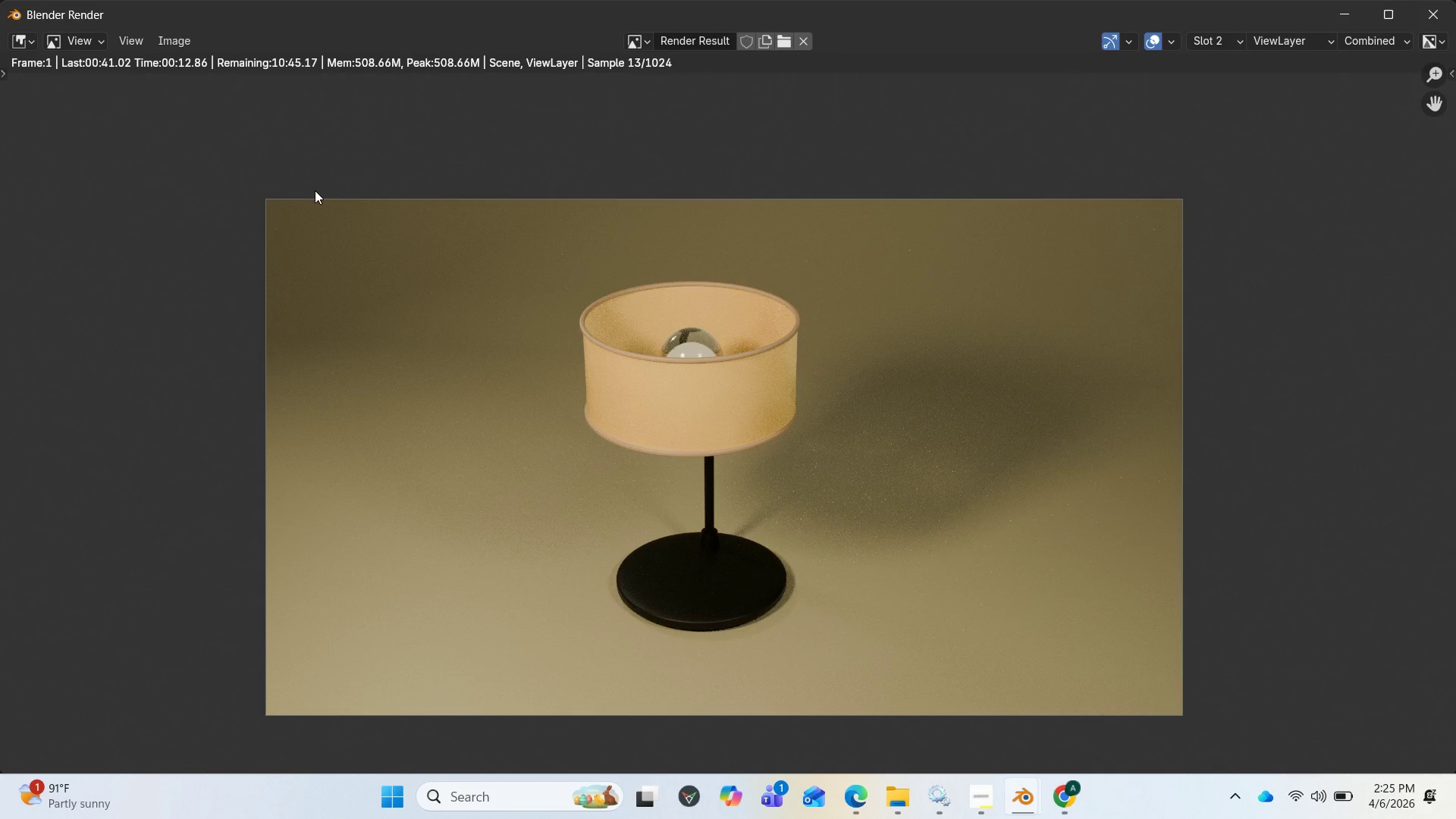 
wait(20.64)
 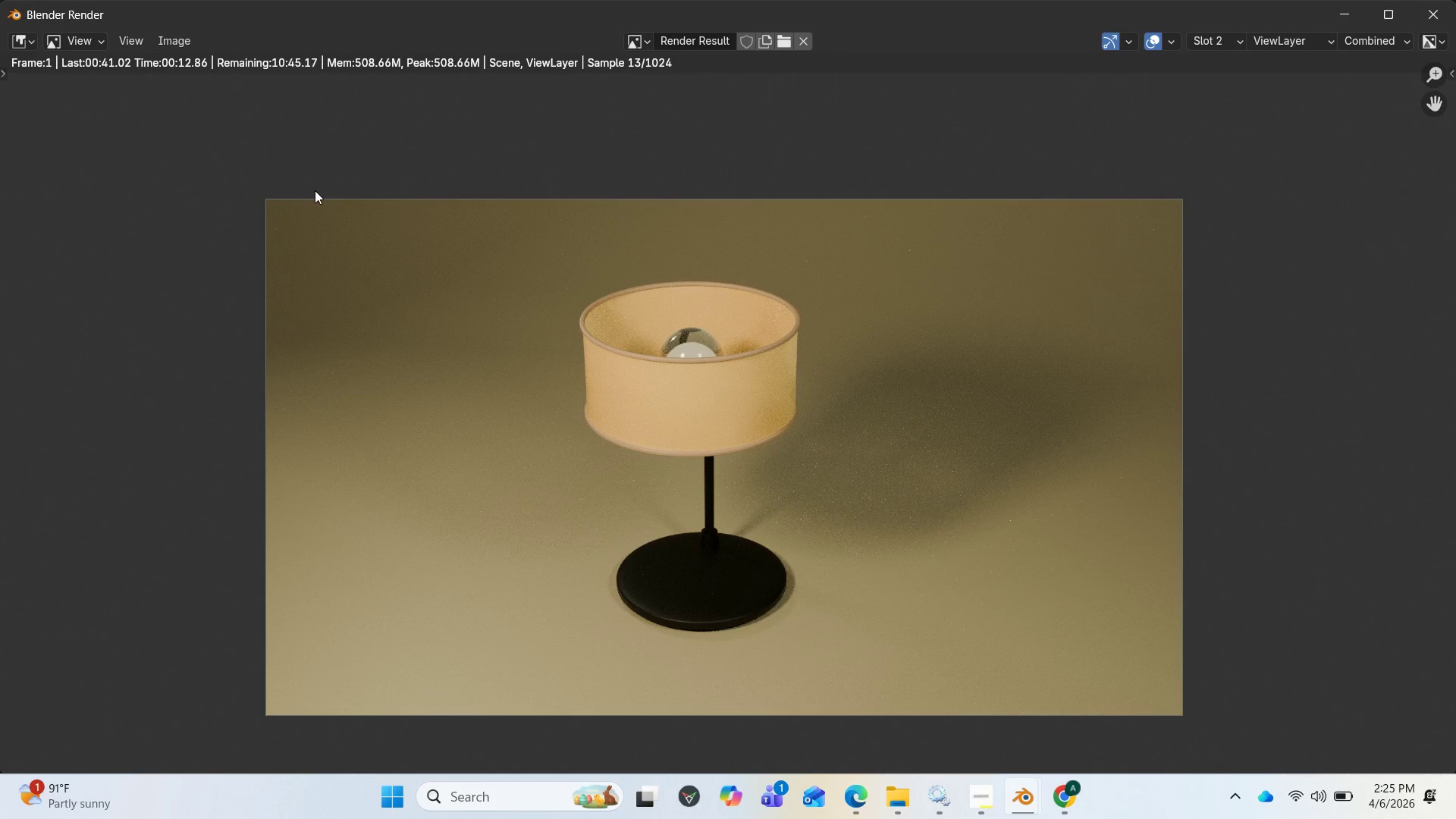 
left_click([1342, 17])
 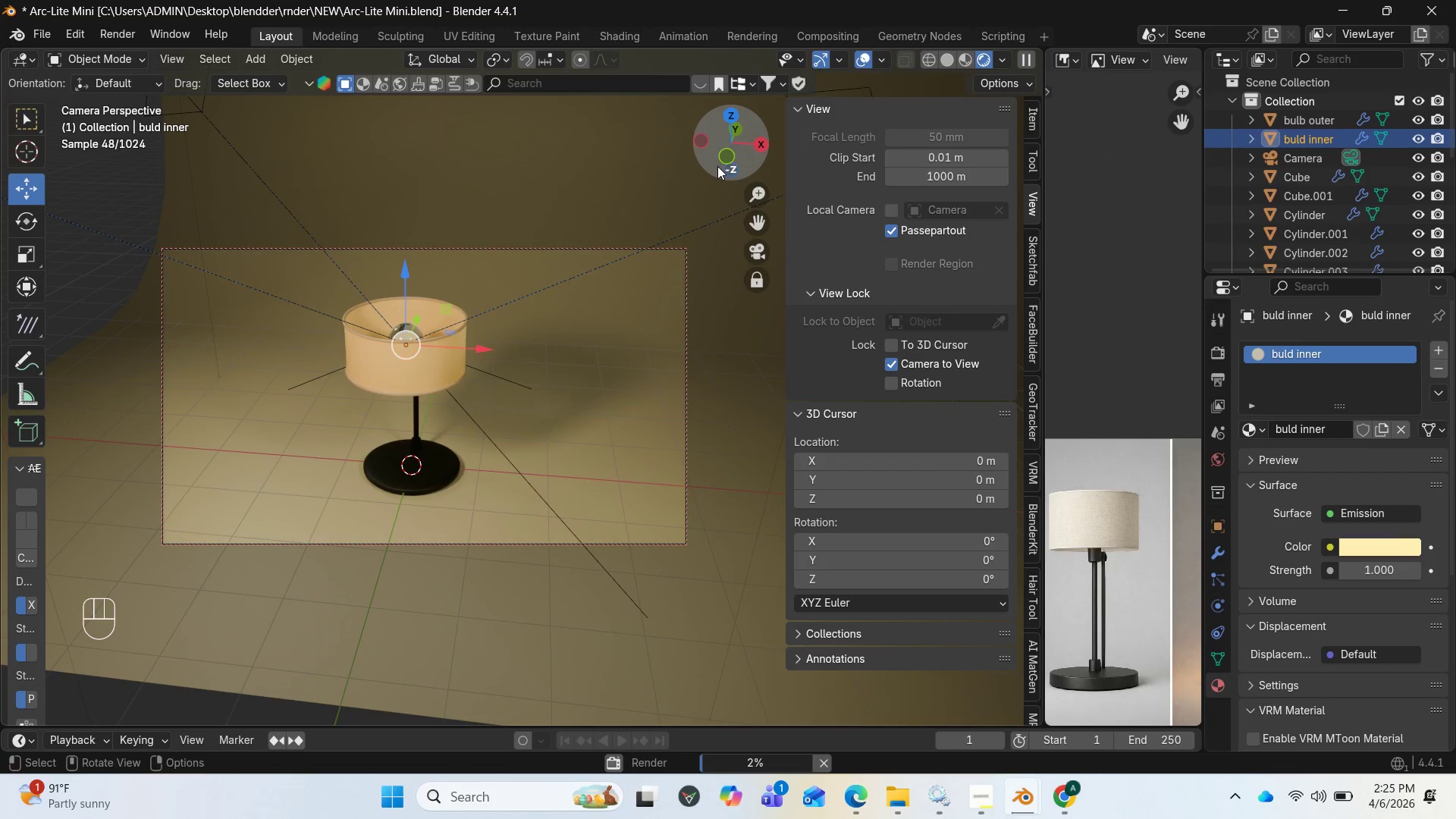 
left_click_drag(start_coordinate=[720, 153], to_coordinate=[692, 253])
 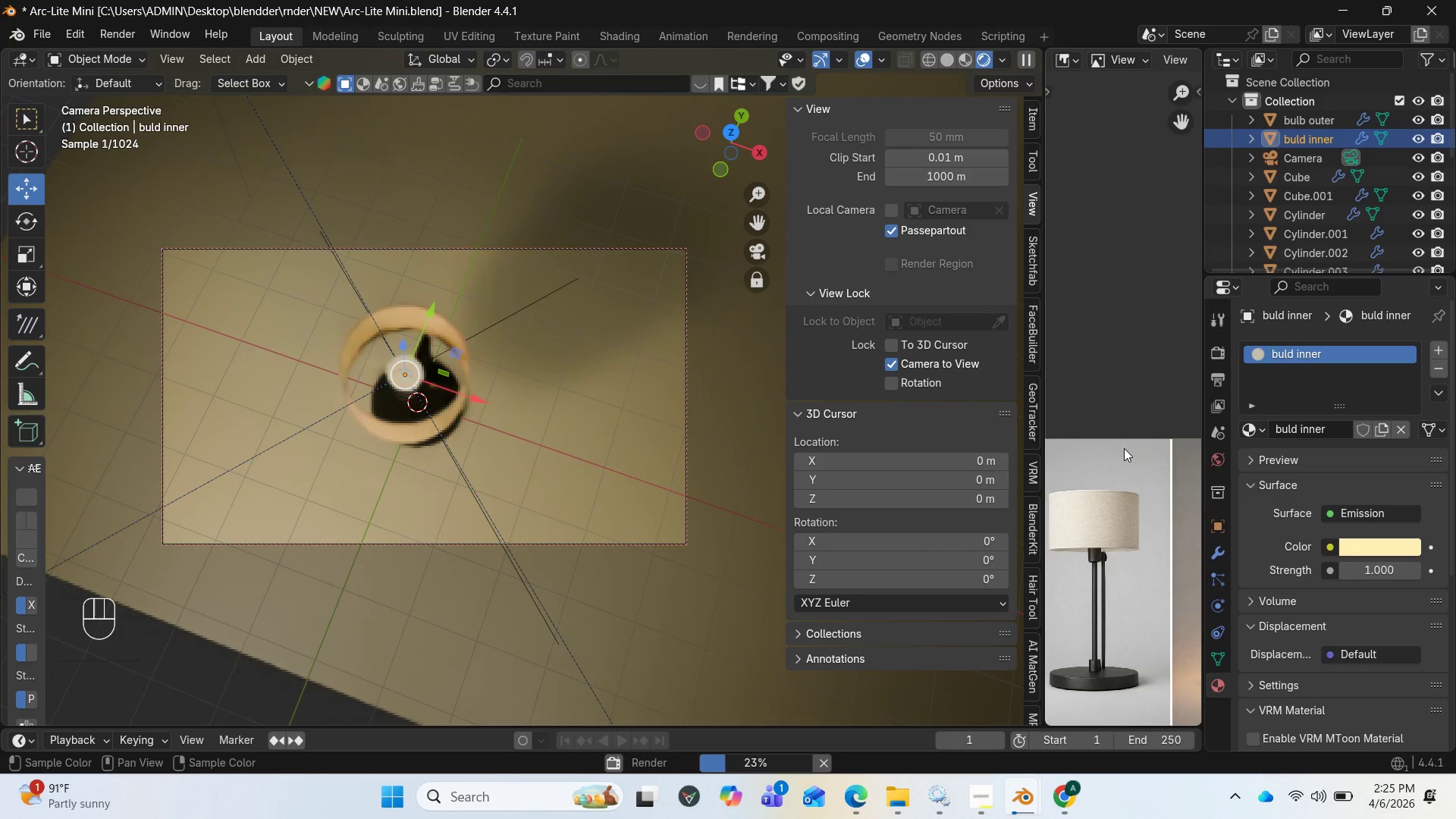 
scroll: coordinate [1124, 448], scroll_direction: down, amount: 5.0
 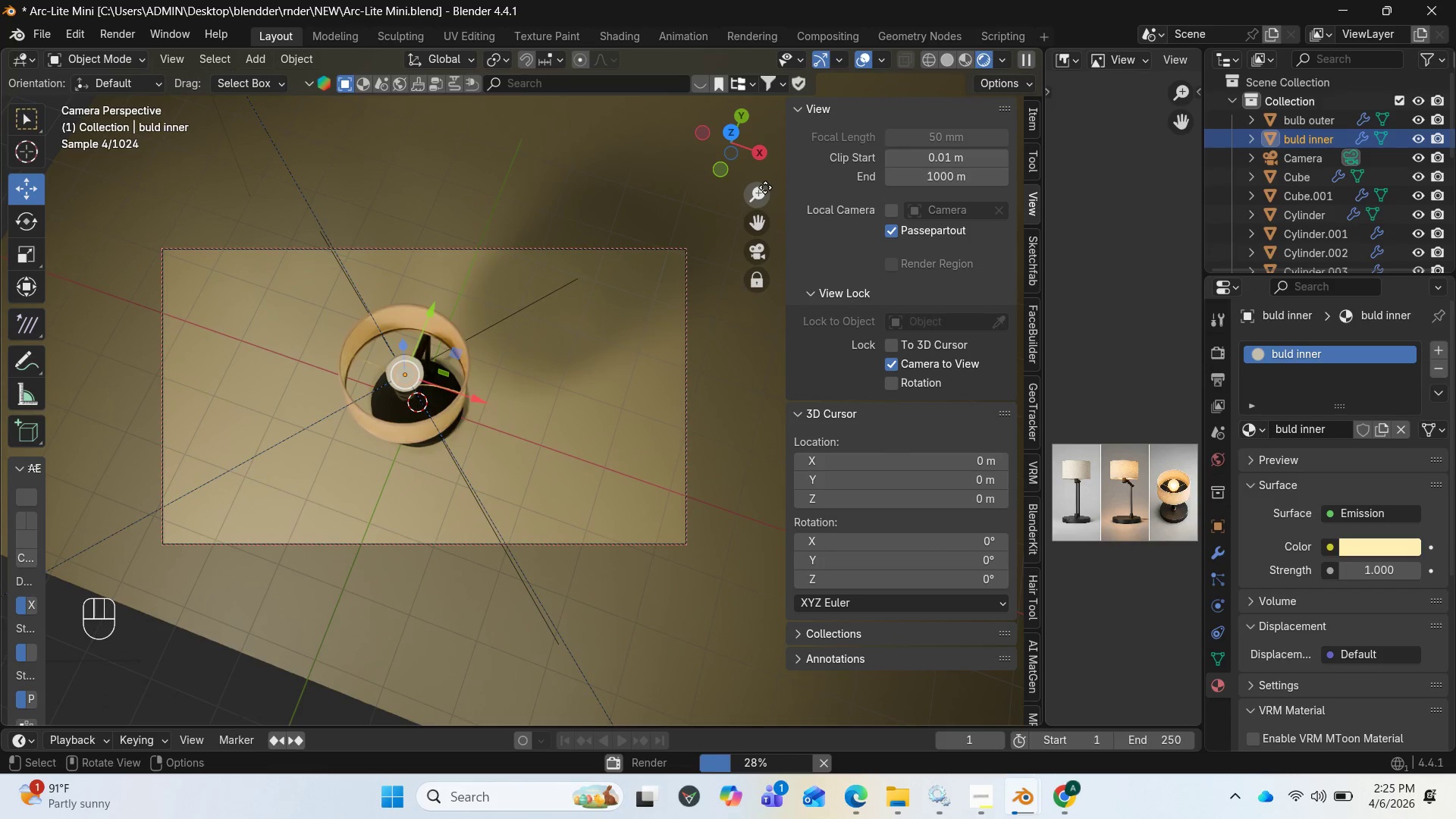 
left_click_drag(start_coordinate=[746, 143], to_coordinate=[724, 175])
 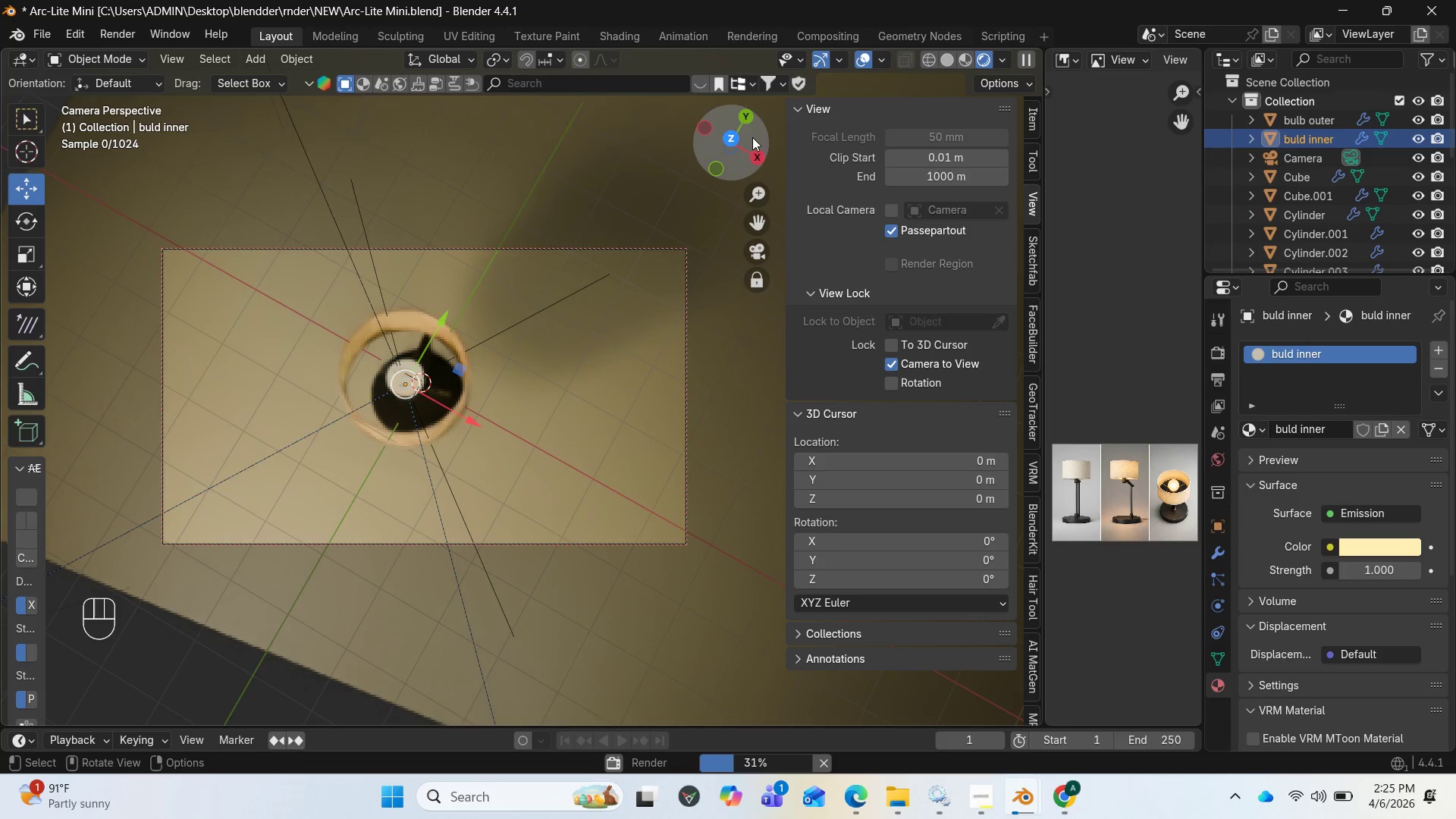 
left_click_drag(start_coordinate=[747, 142], to_coordinate=[763, 705])
 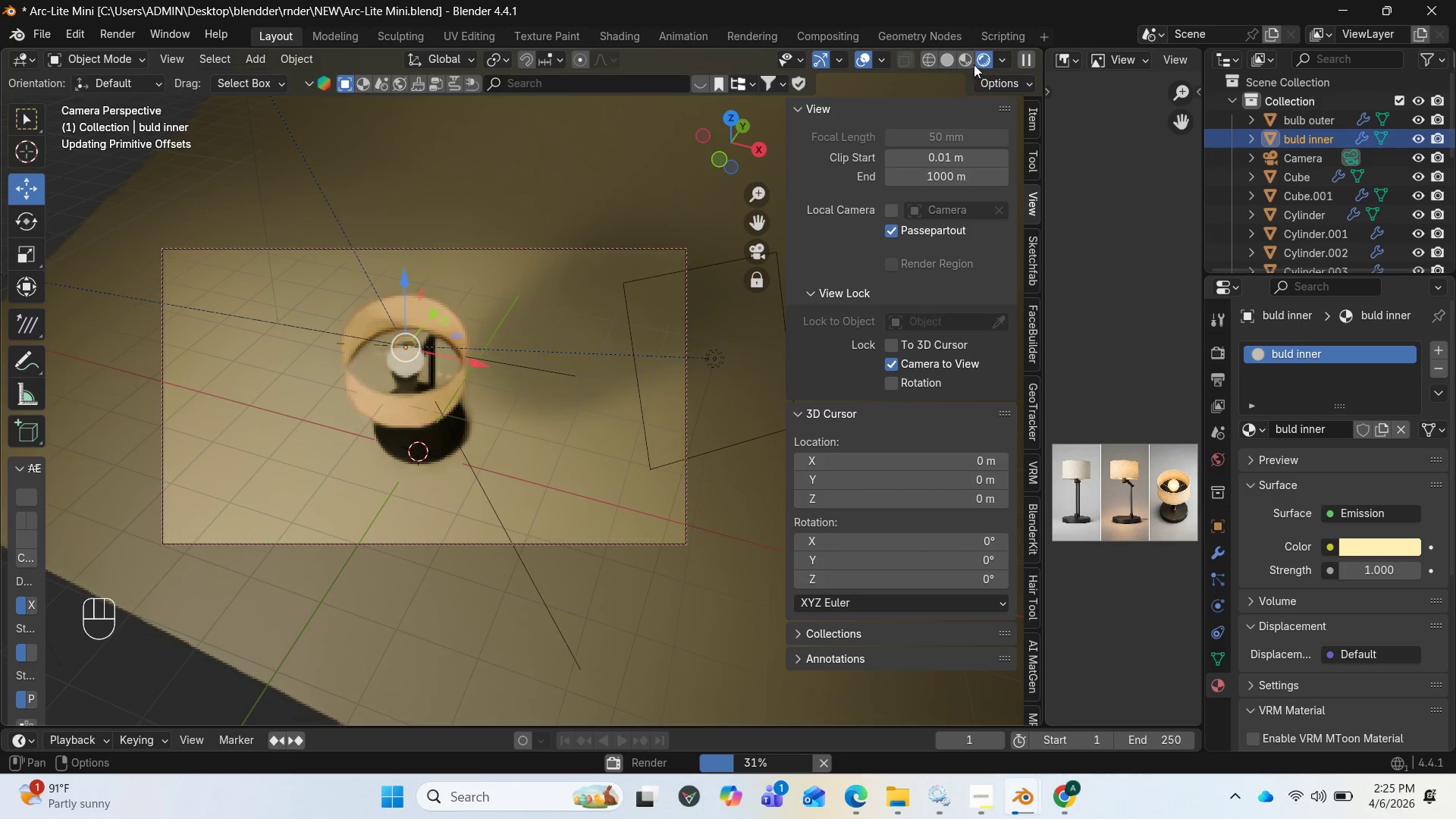 
left_click([968, 57])
 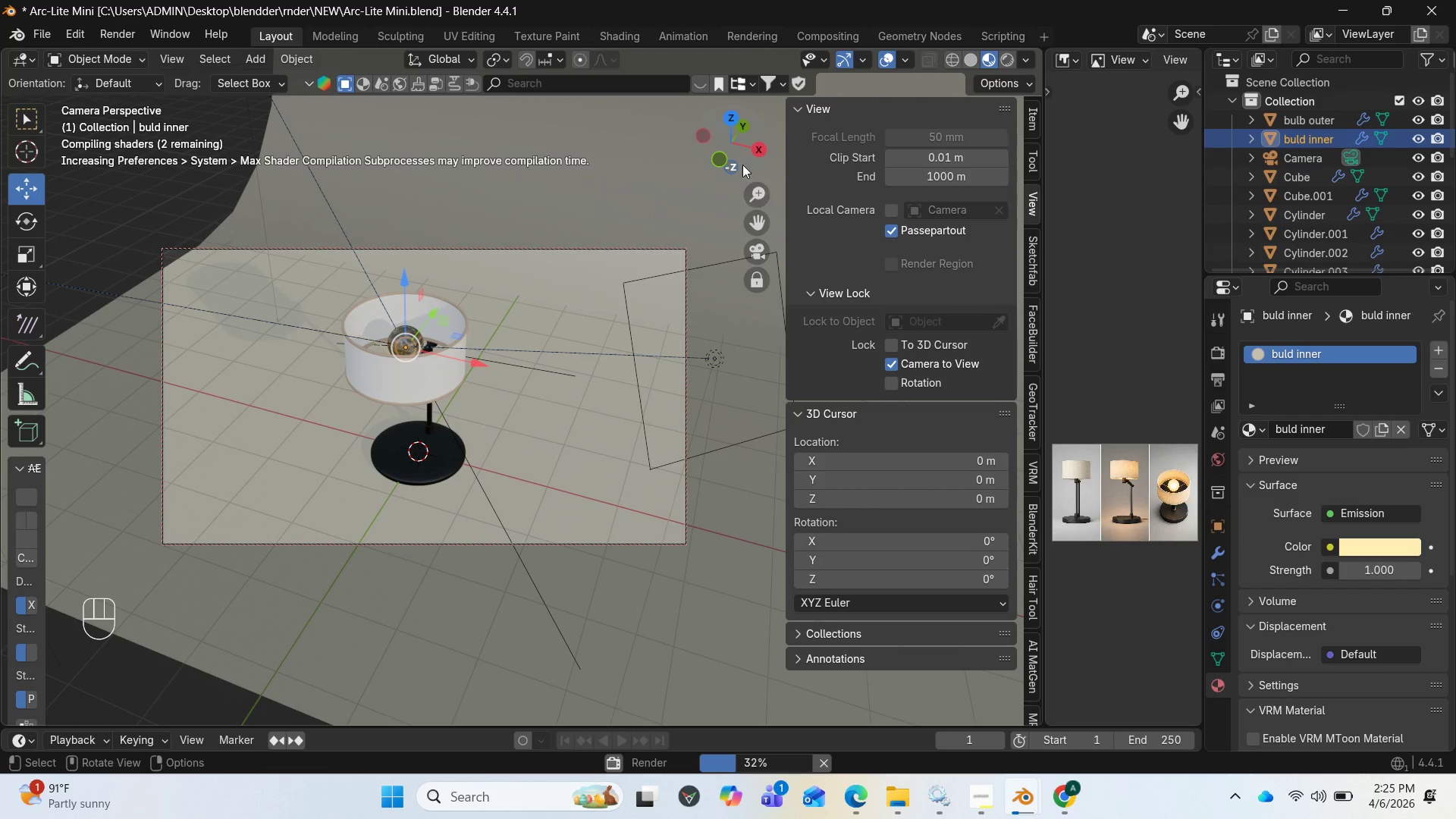 
left_click_drag(start_coordinate=[736, 133], to_coordinate=[754, 155])
 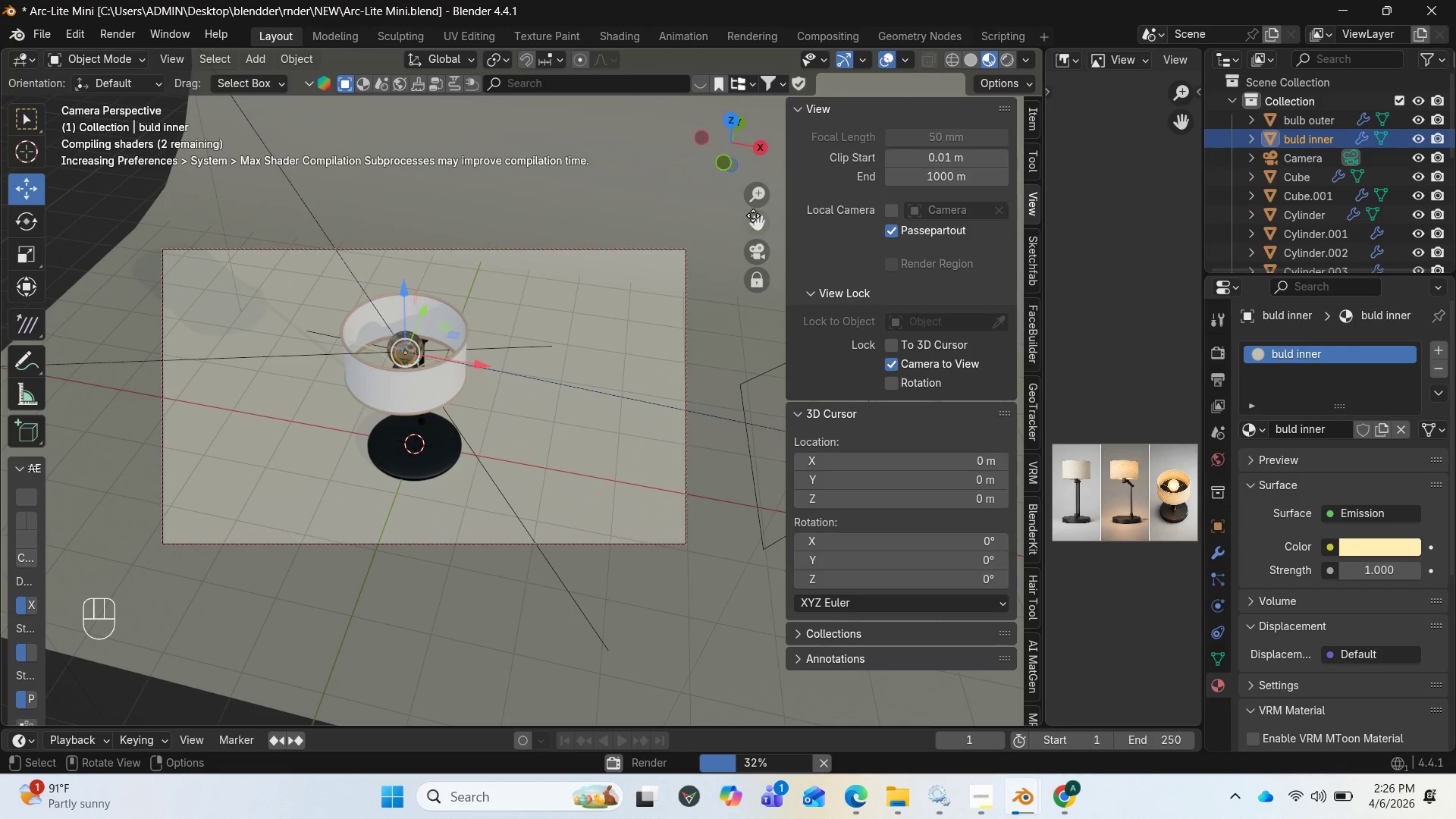 
left_click_drag(start_coordinate=[764, 192], to_coordinate=[753, 226])
 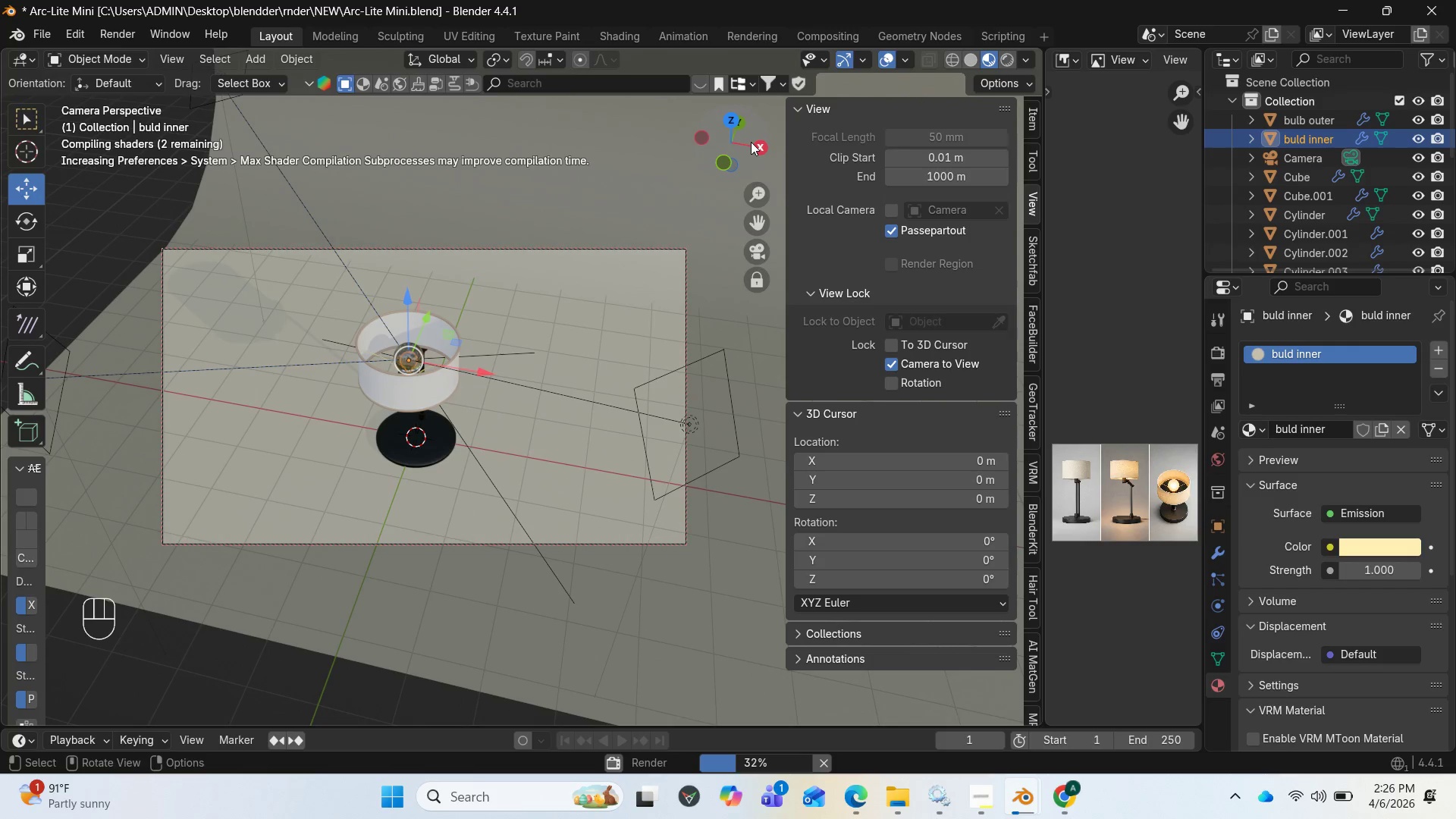 
left_click_drag(start_coordinate=[751, 142], to_coordinate=[808, 153])
 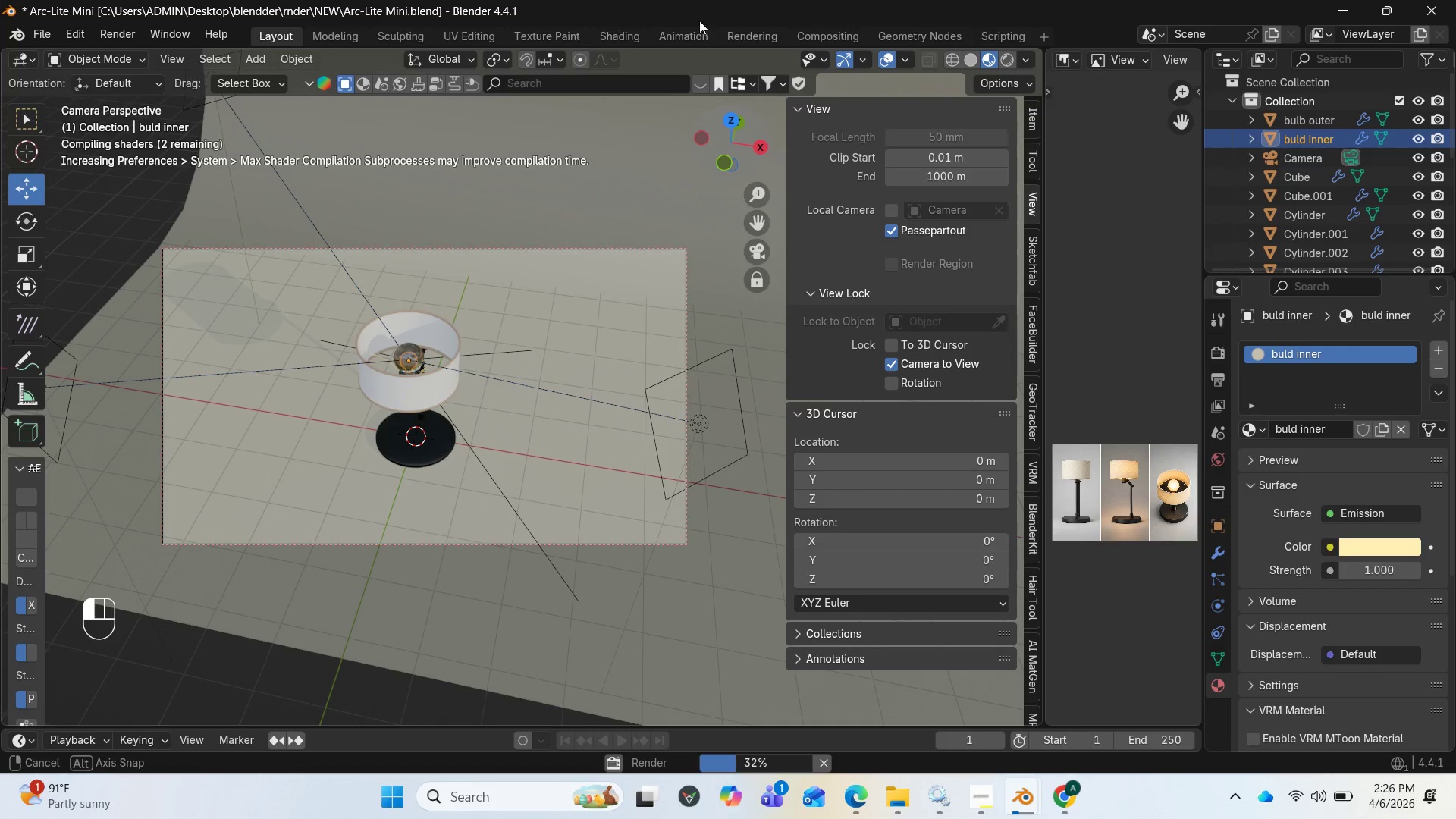 
mouse_move([760, 141])
 